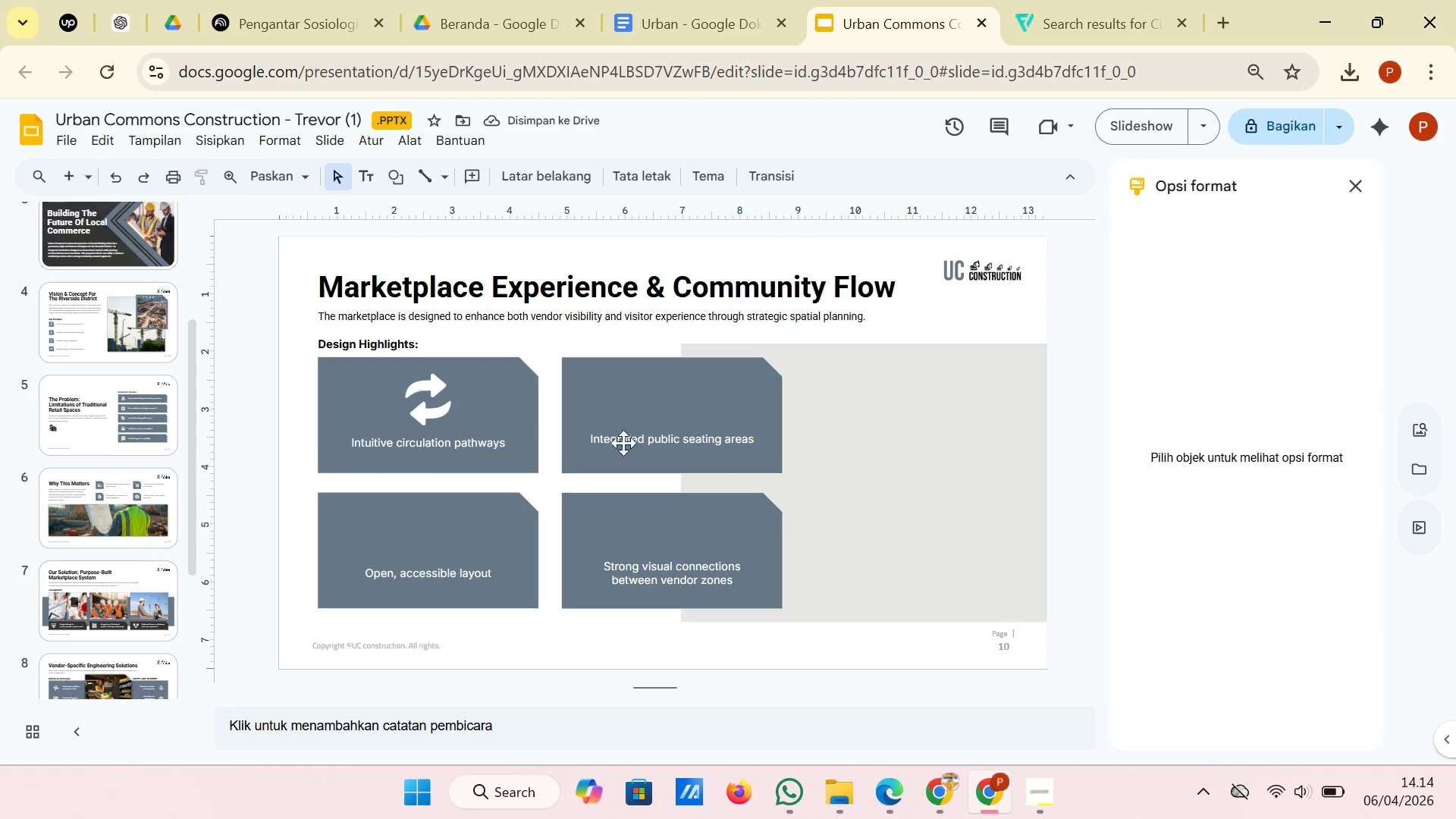 
left_click([704, 444])
 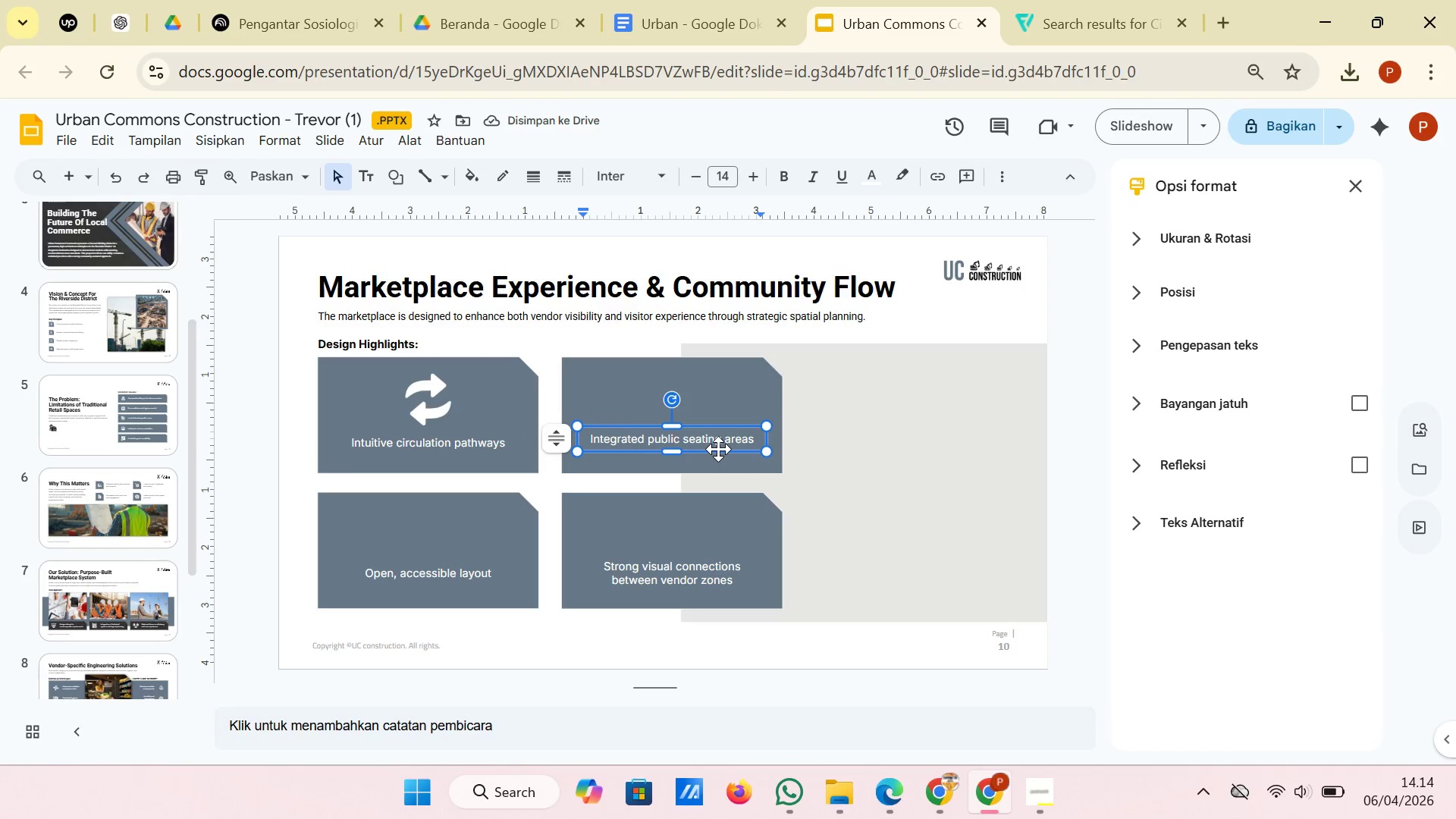 
left_click_drag(start_coordinate=[718, 449], to_coordinate=[718, 456])
 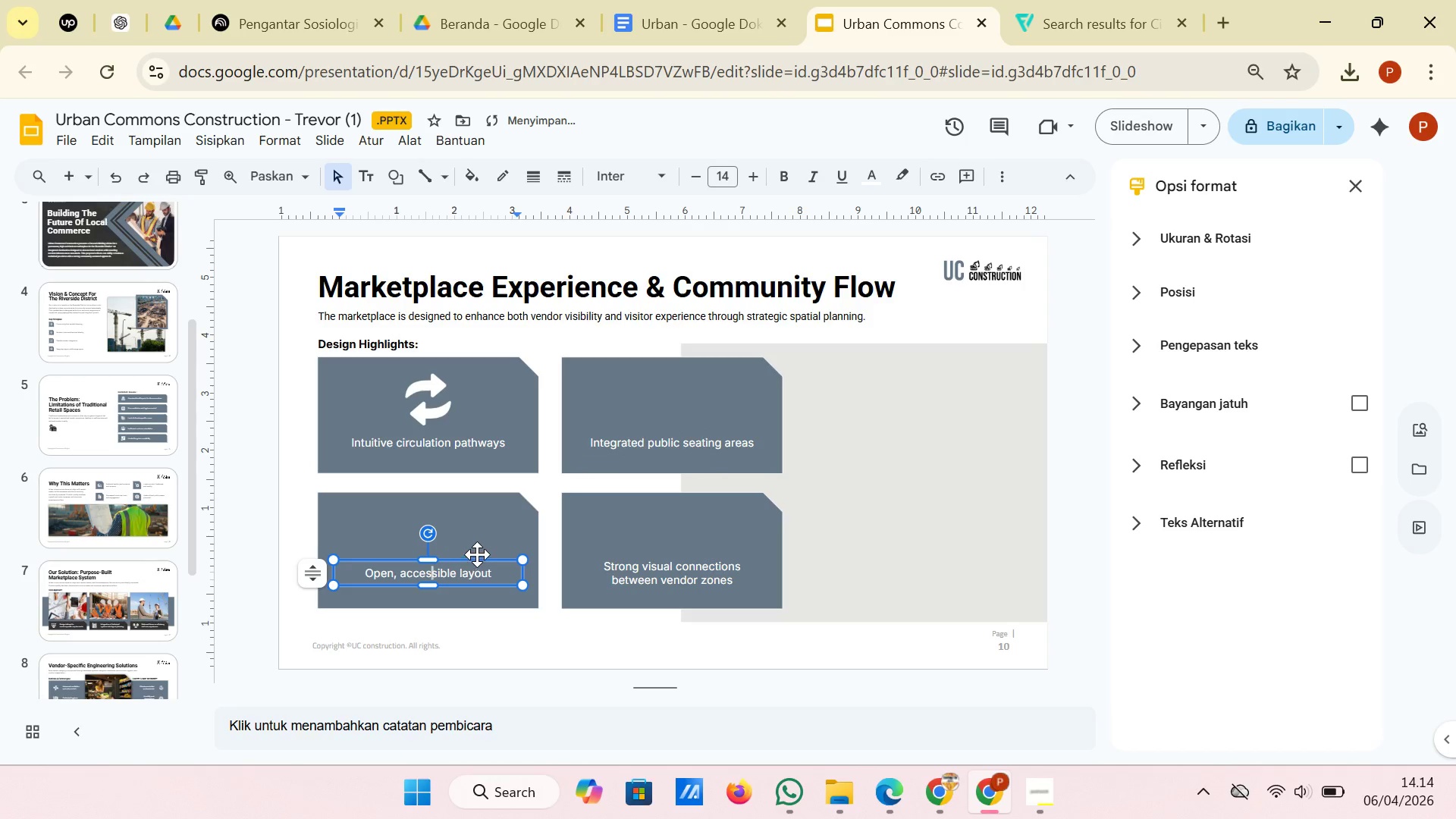 
left_click_drag(start_coordinate=[476, 559], to_coordinate=[476, 564])
 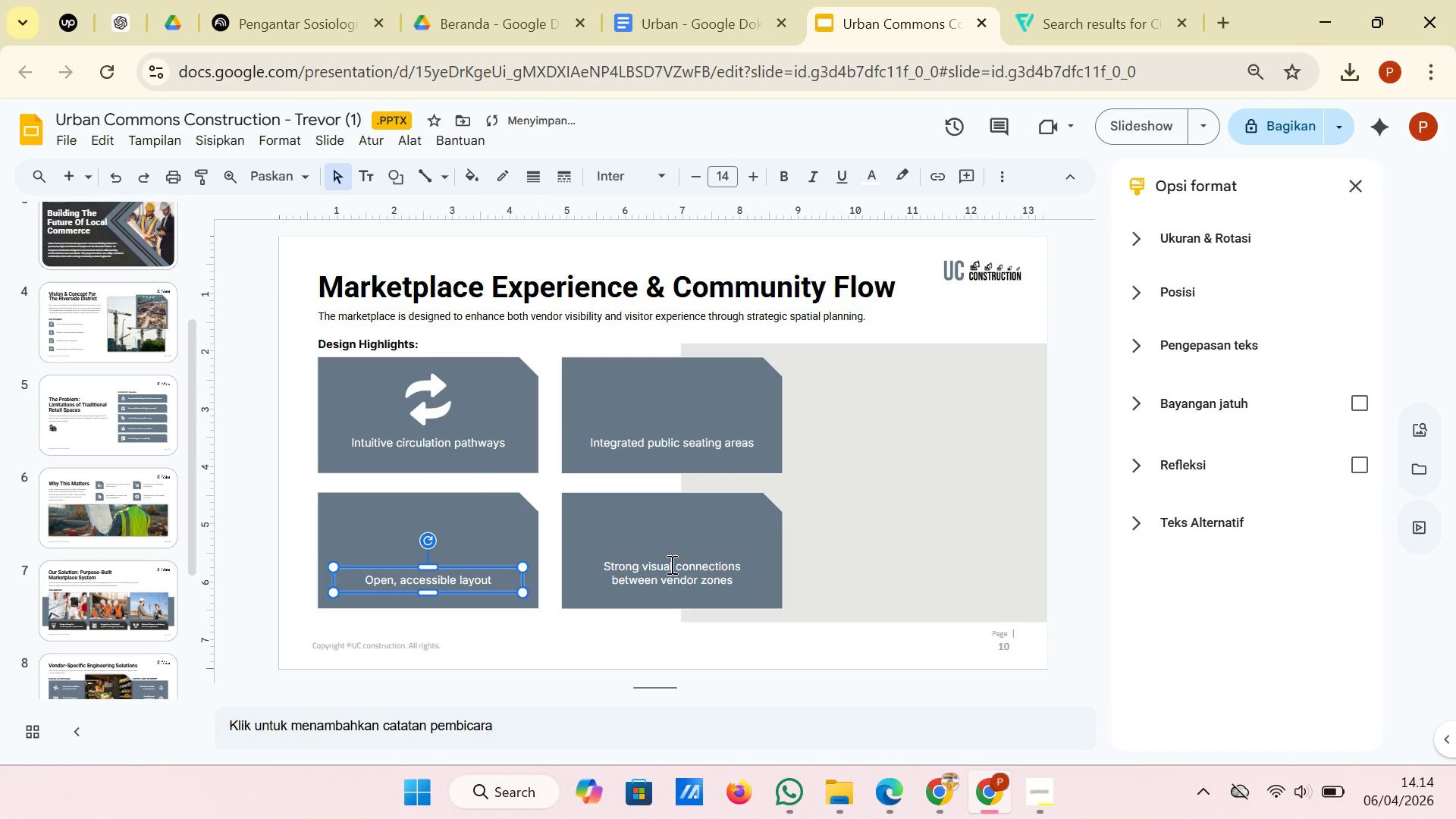 
left_click([673, 564])
 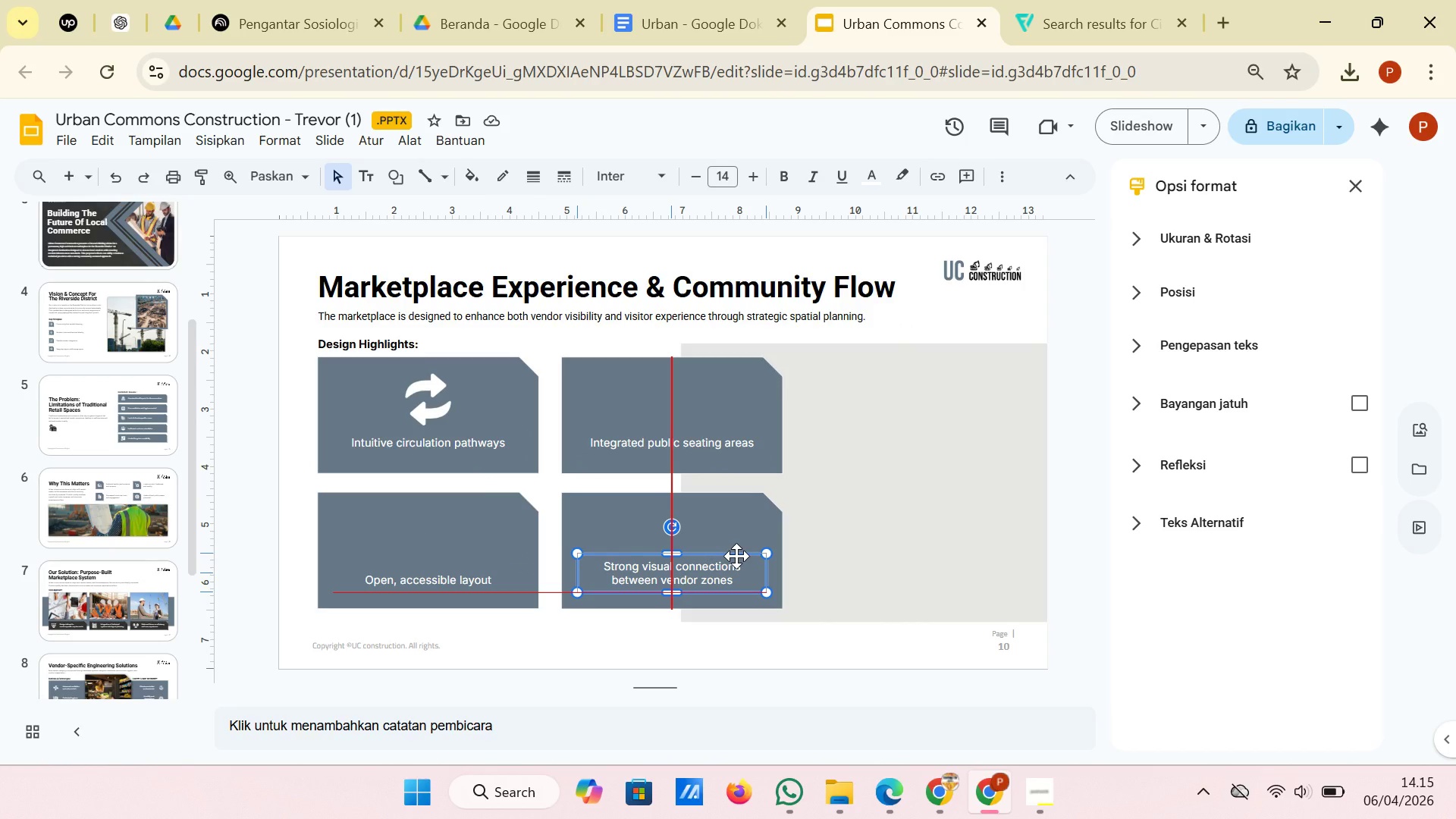 
wait(7.11)
 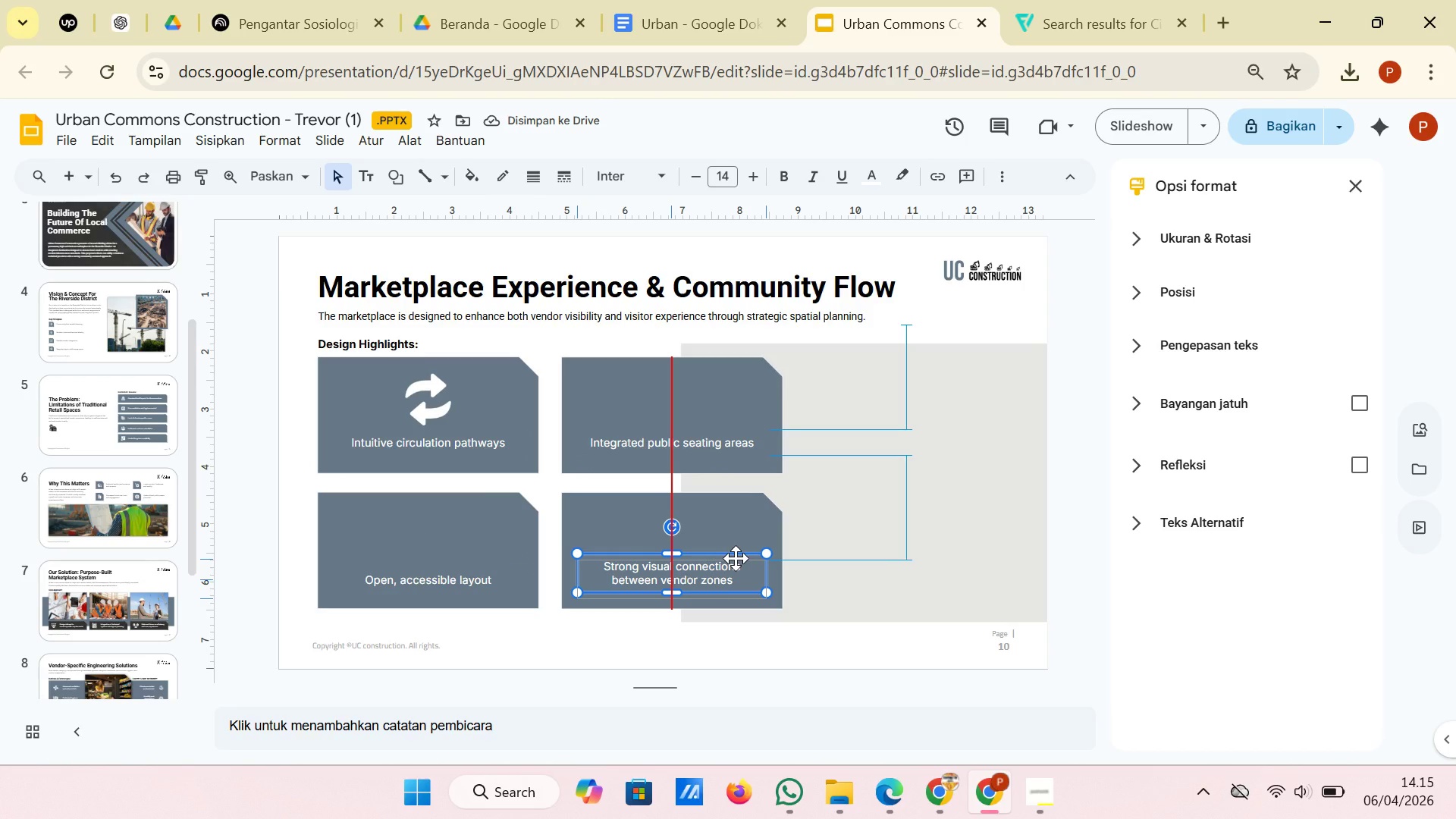 
left_click([259, 489])
 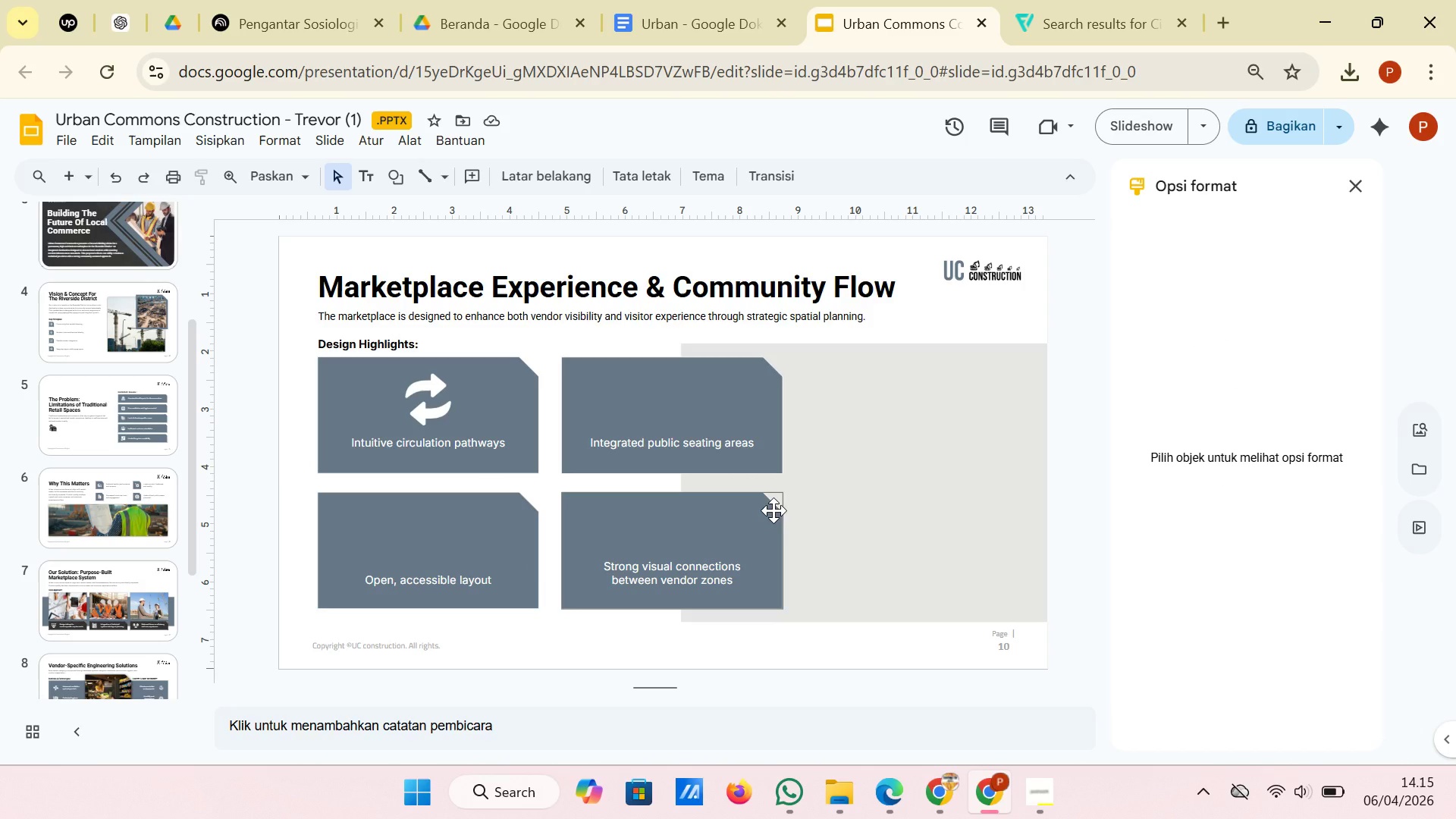 
left_click([727, 566])
 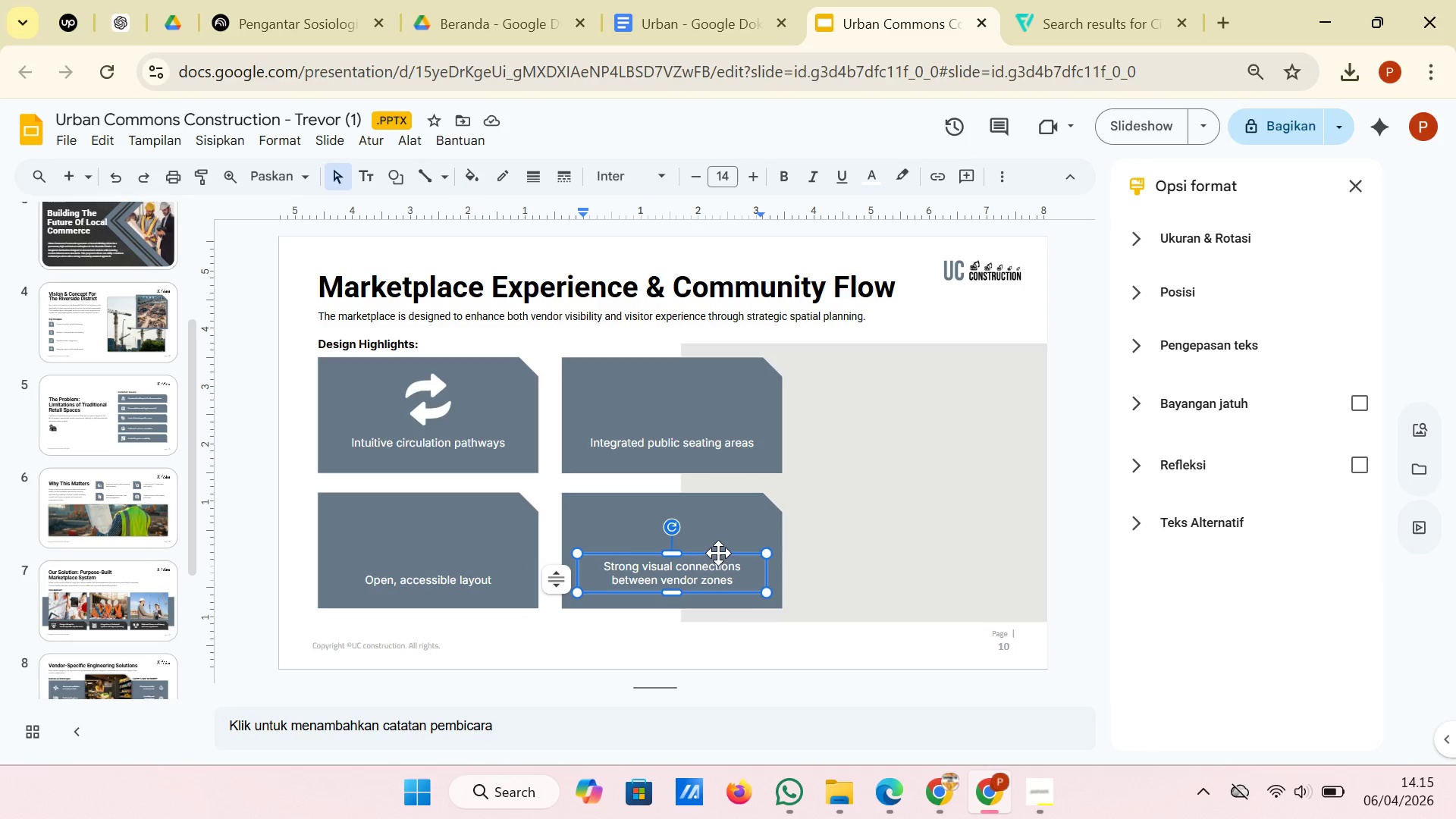 
left_click_drag(start_coordinate=[718, 553], to_coordinate=[717, 558])
 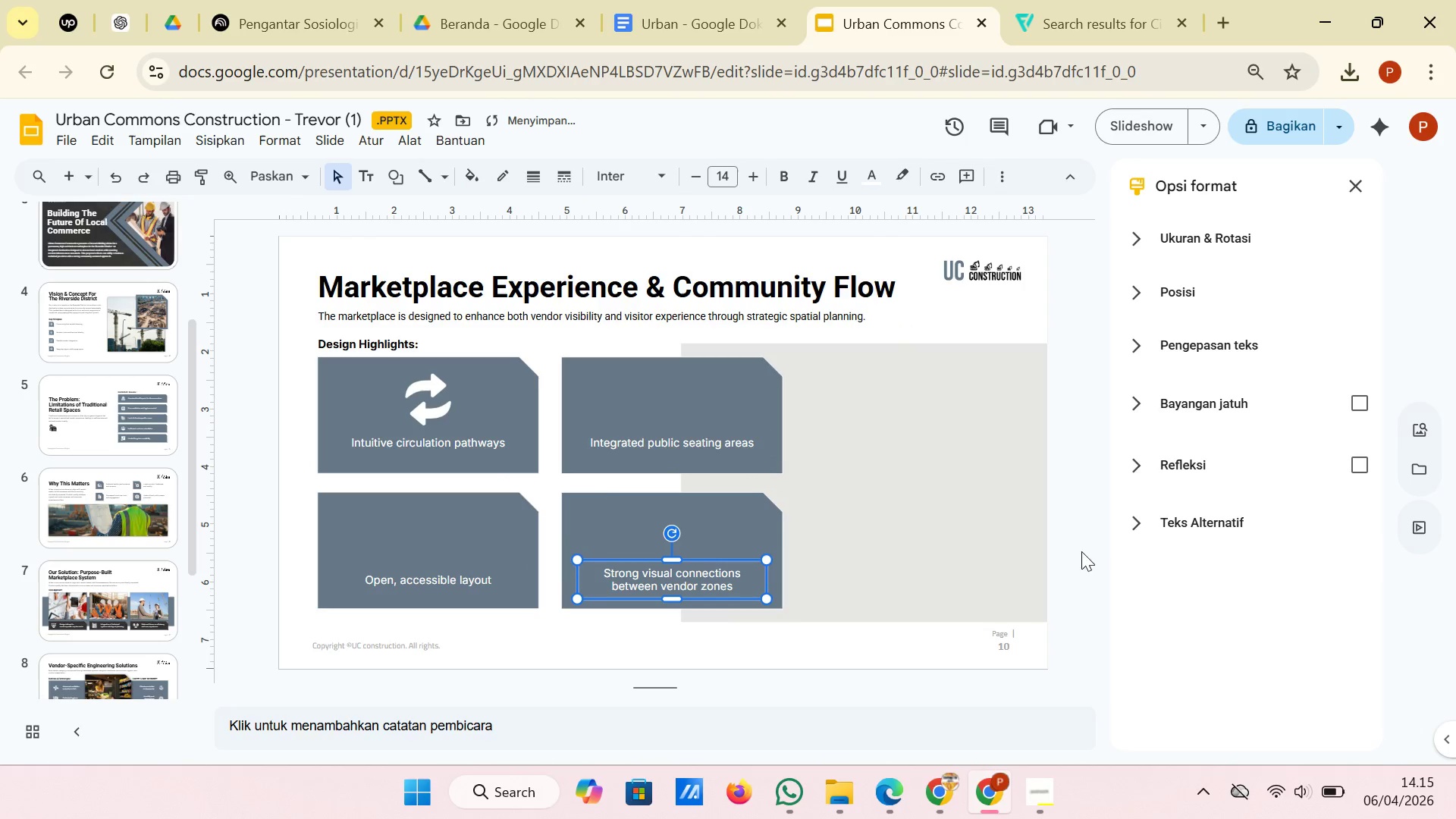 
left_click([1067, 548])
 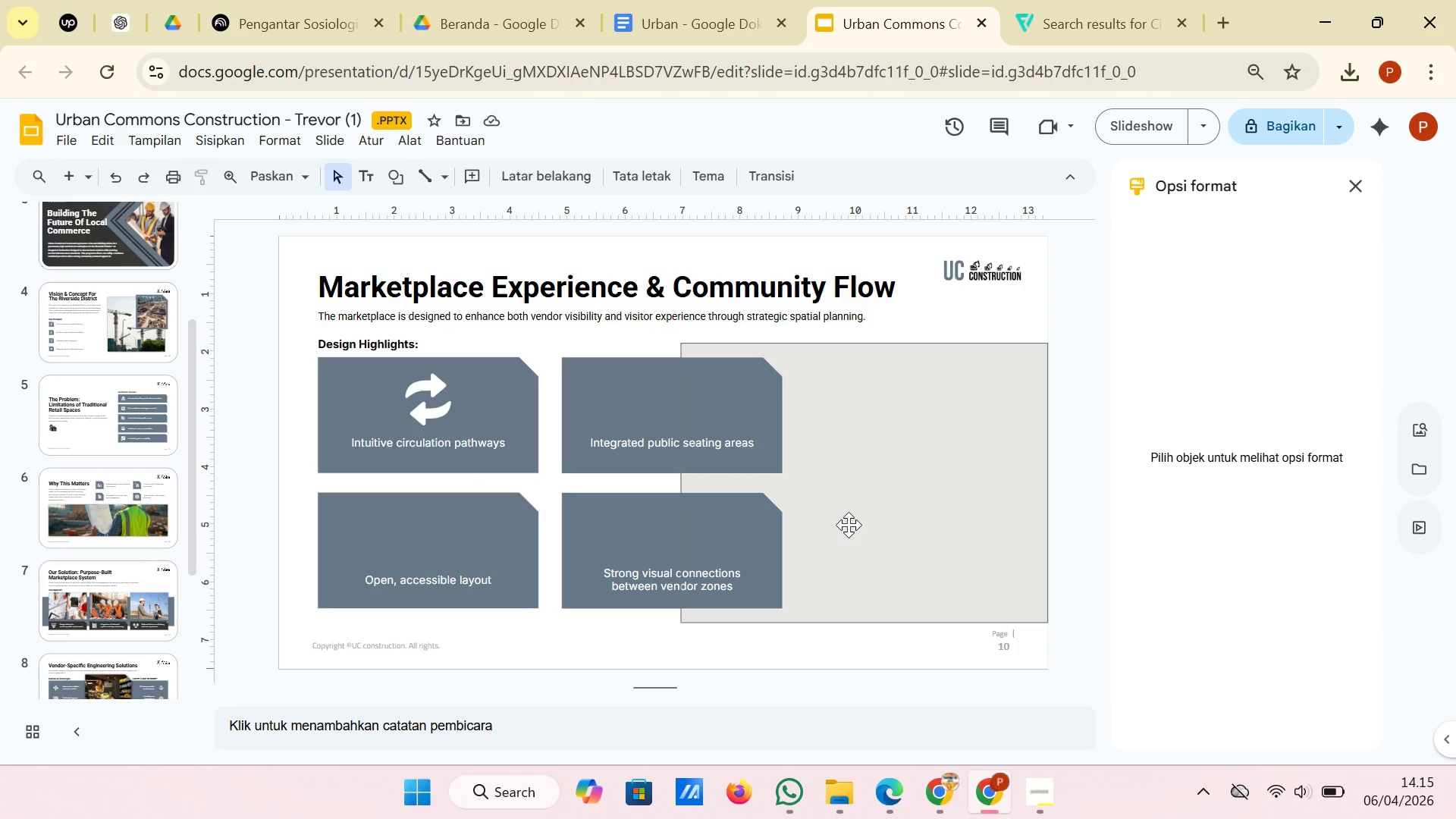 
wait(6.64)
 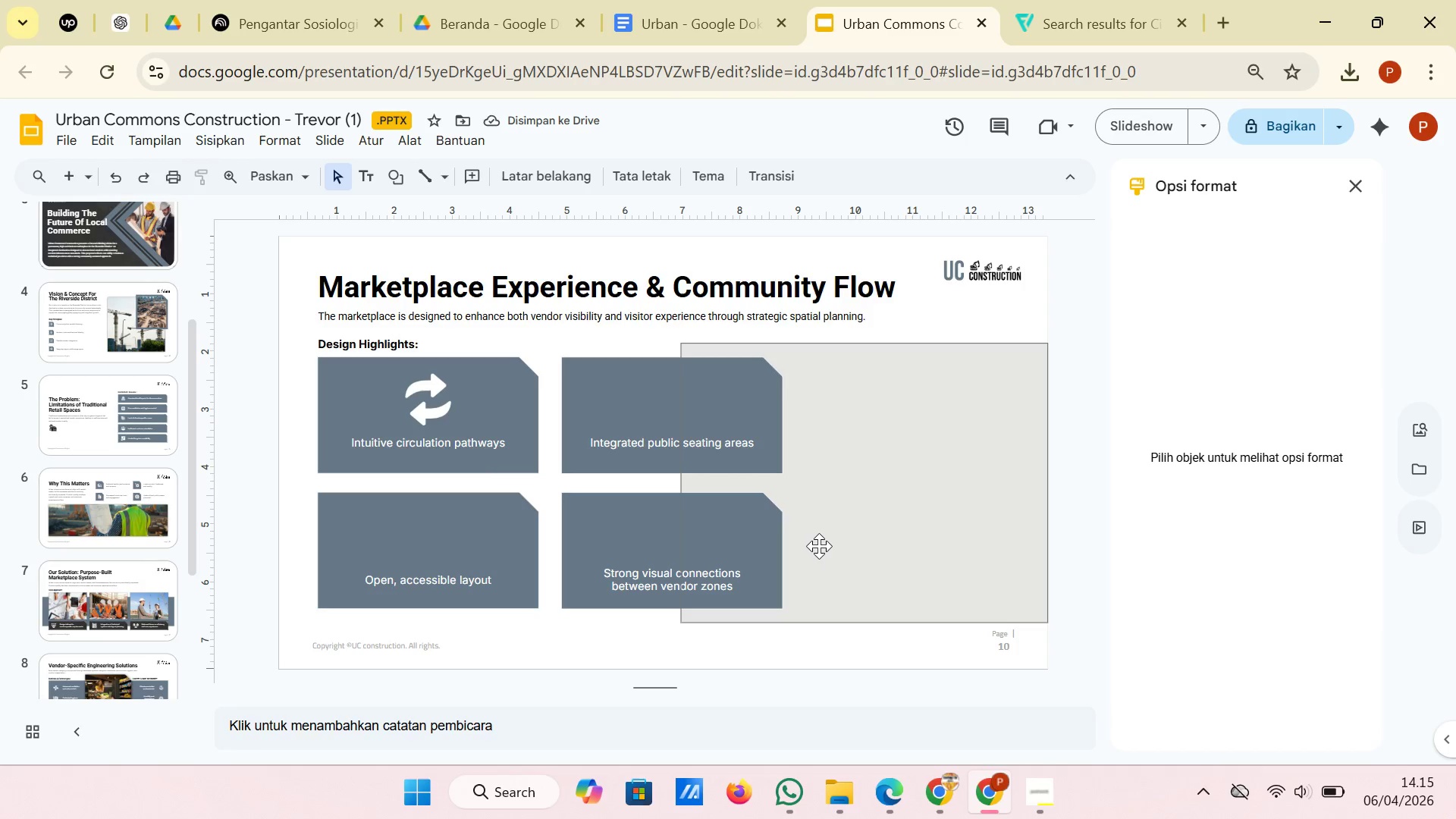 
left_click([1063, 33])
 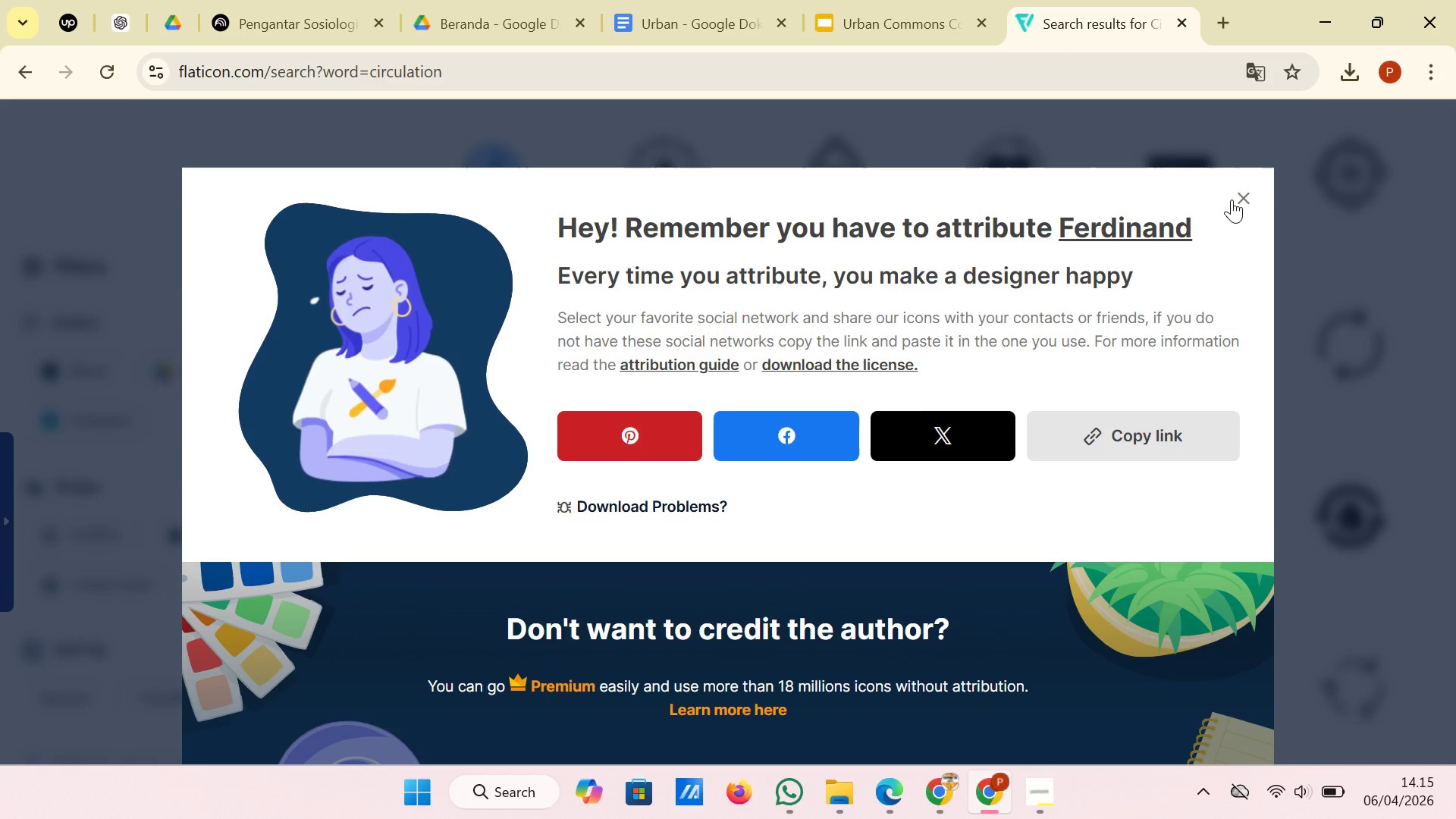 
left_click([1243, 199])
 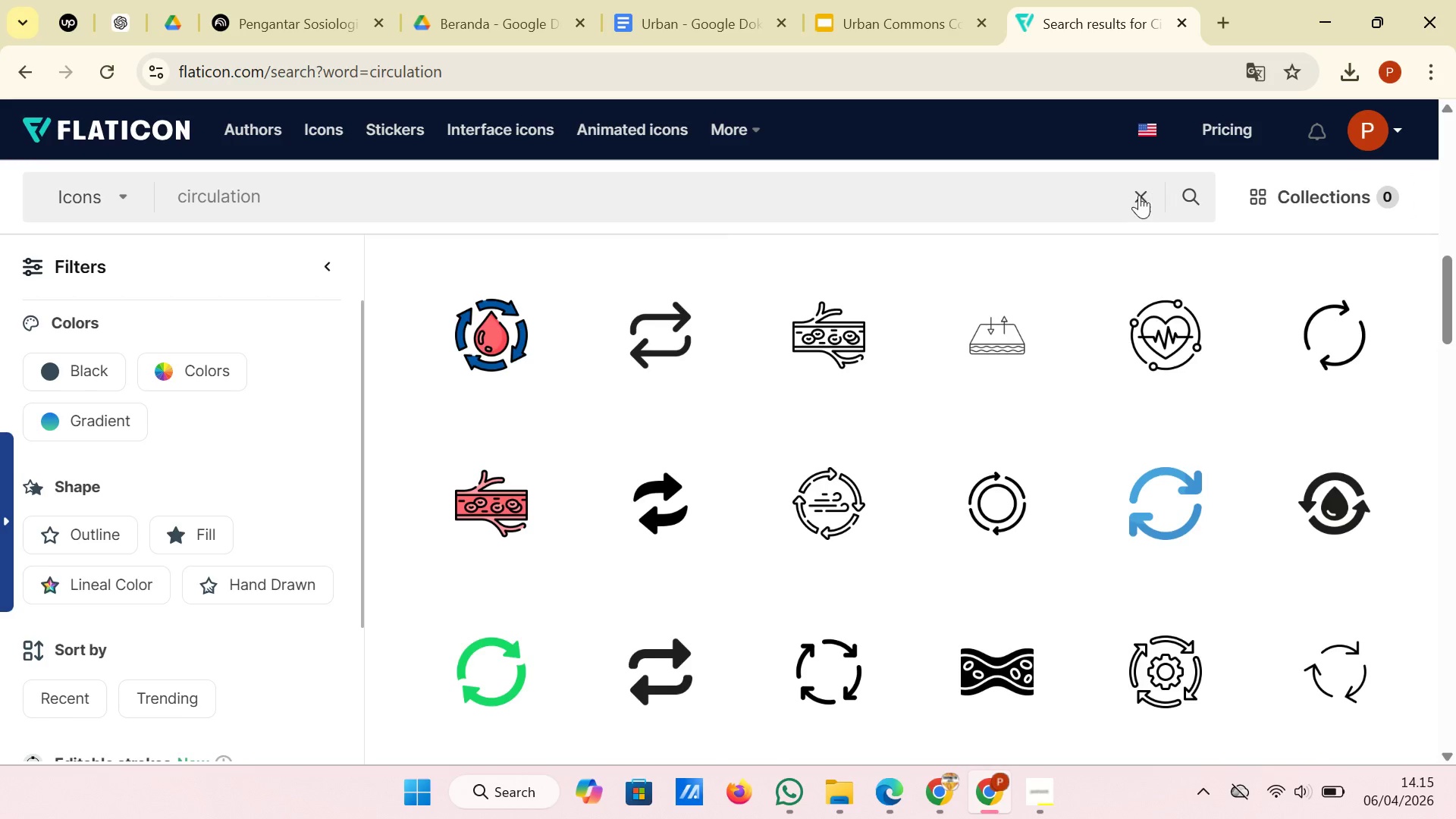 
left_click([1138, 195])
 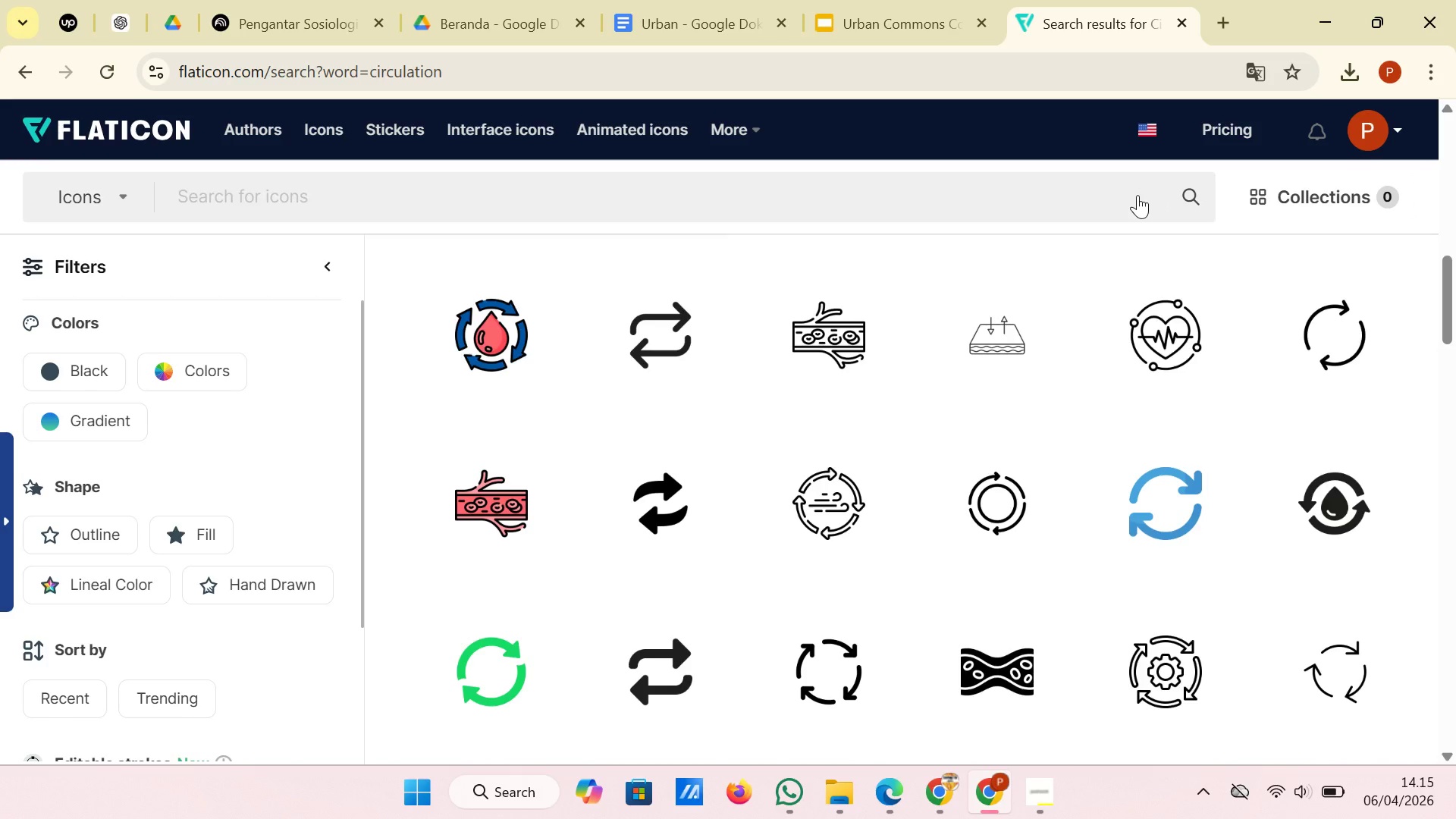 
type(seat)
 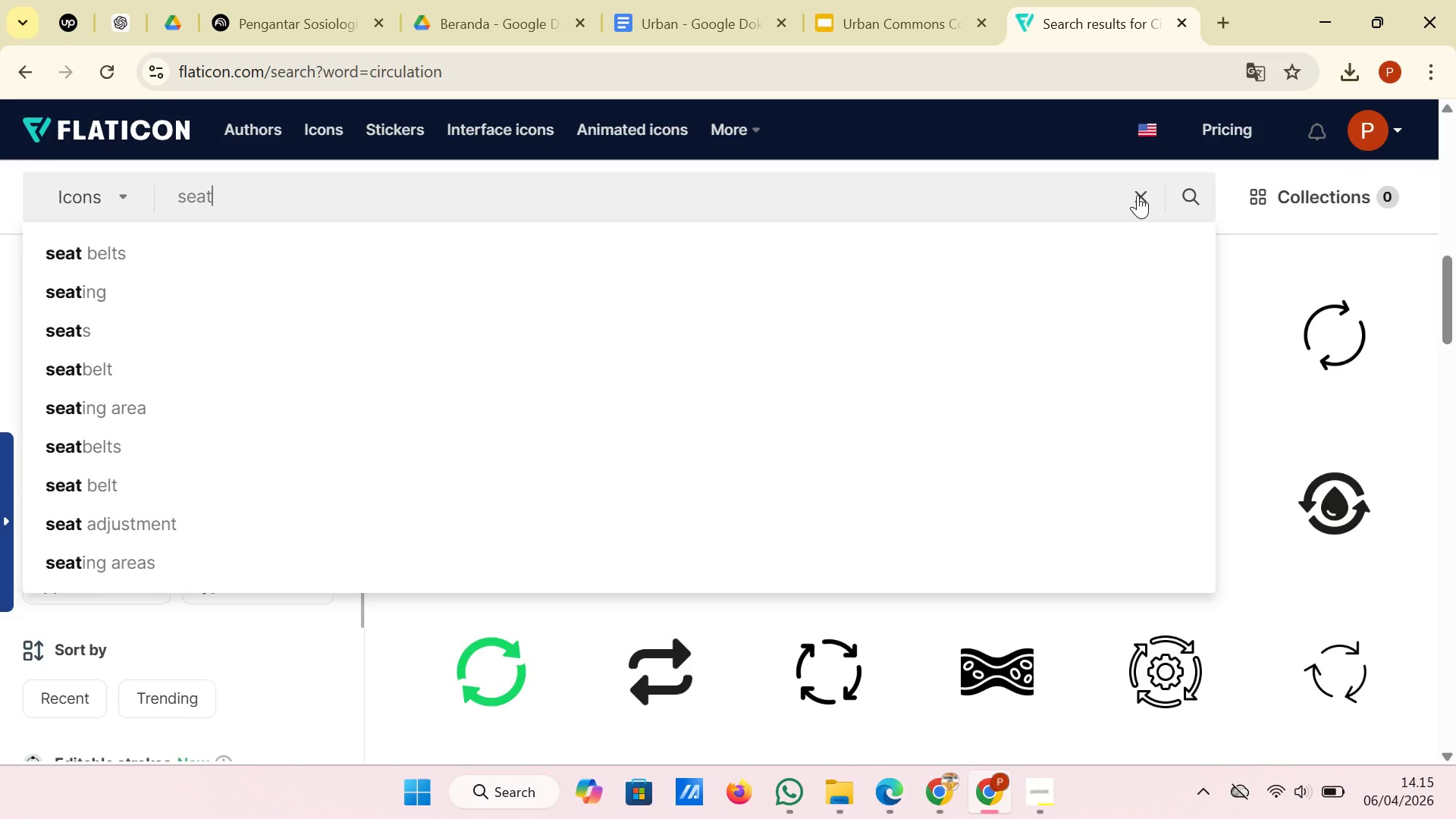 
key(Enter)
 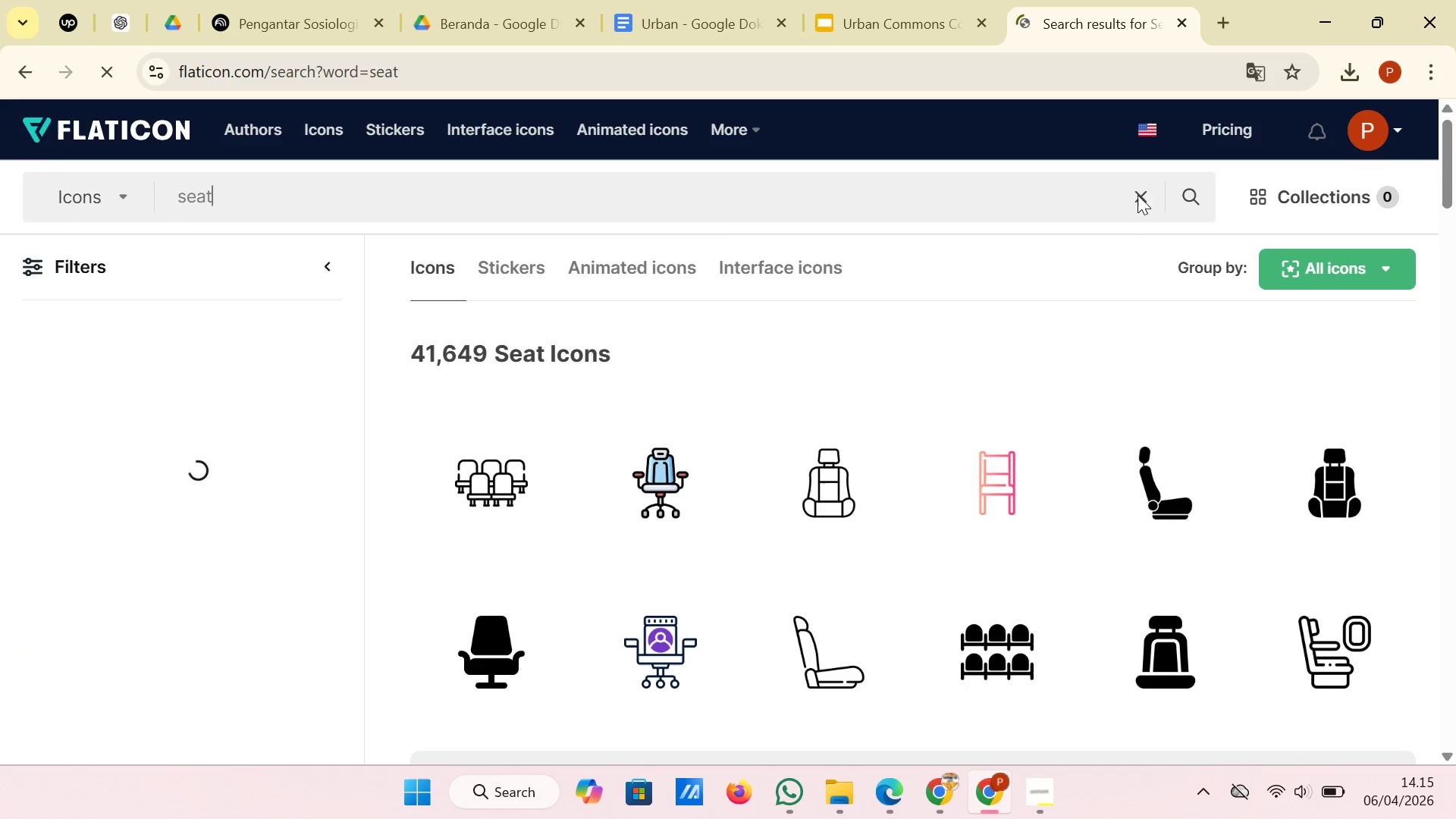 
scroll: coordinate [998, 460], scroll_direction: down, amount: 20.0
 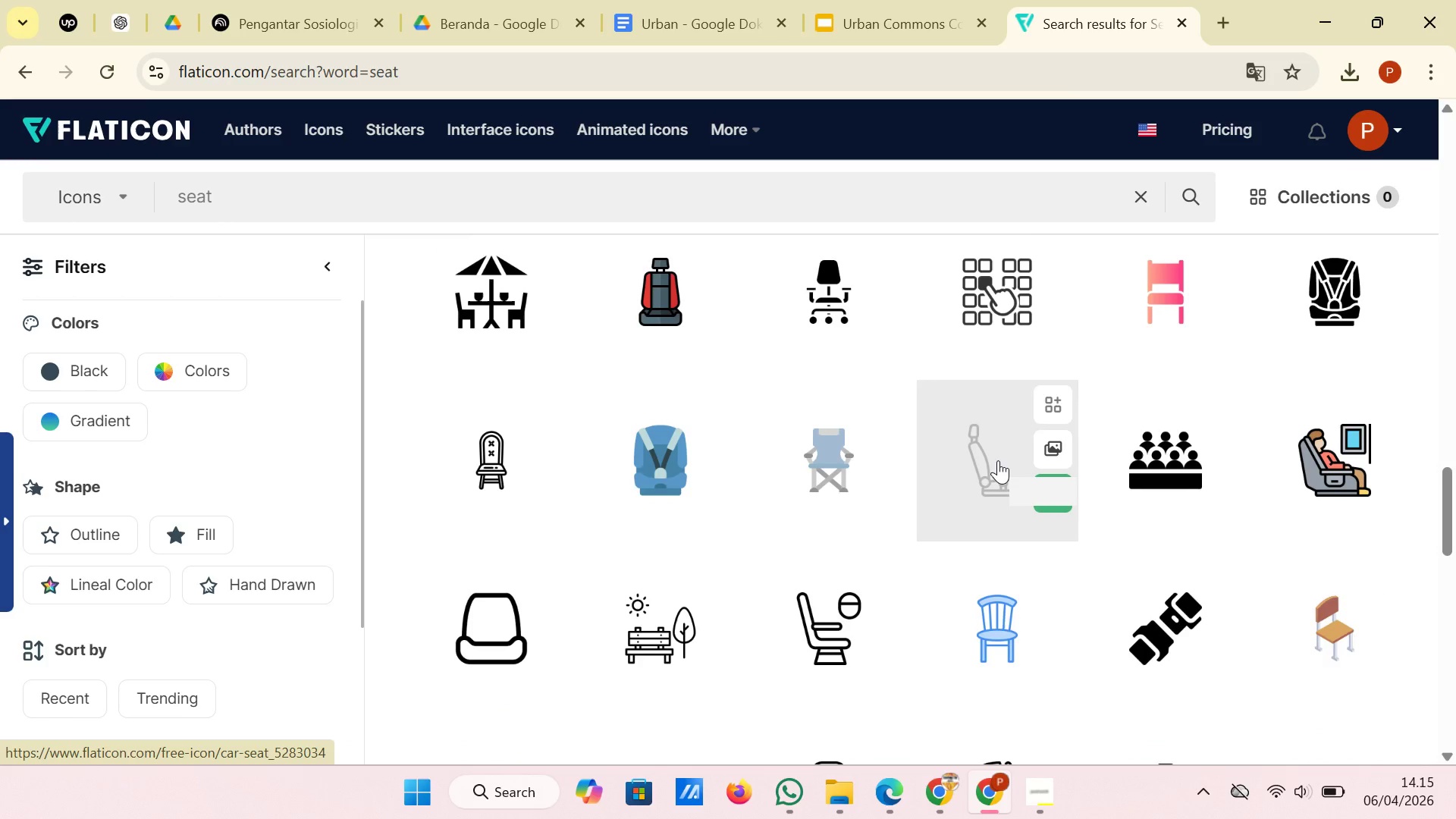 
scroll: coordinate [998, 460], scroll_direction: down, amount: 2.0
 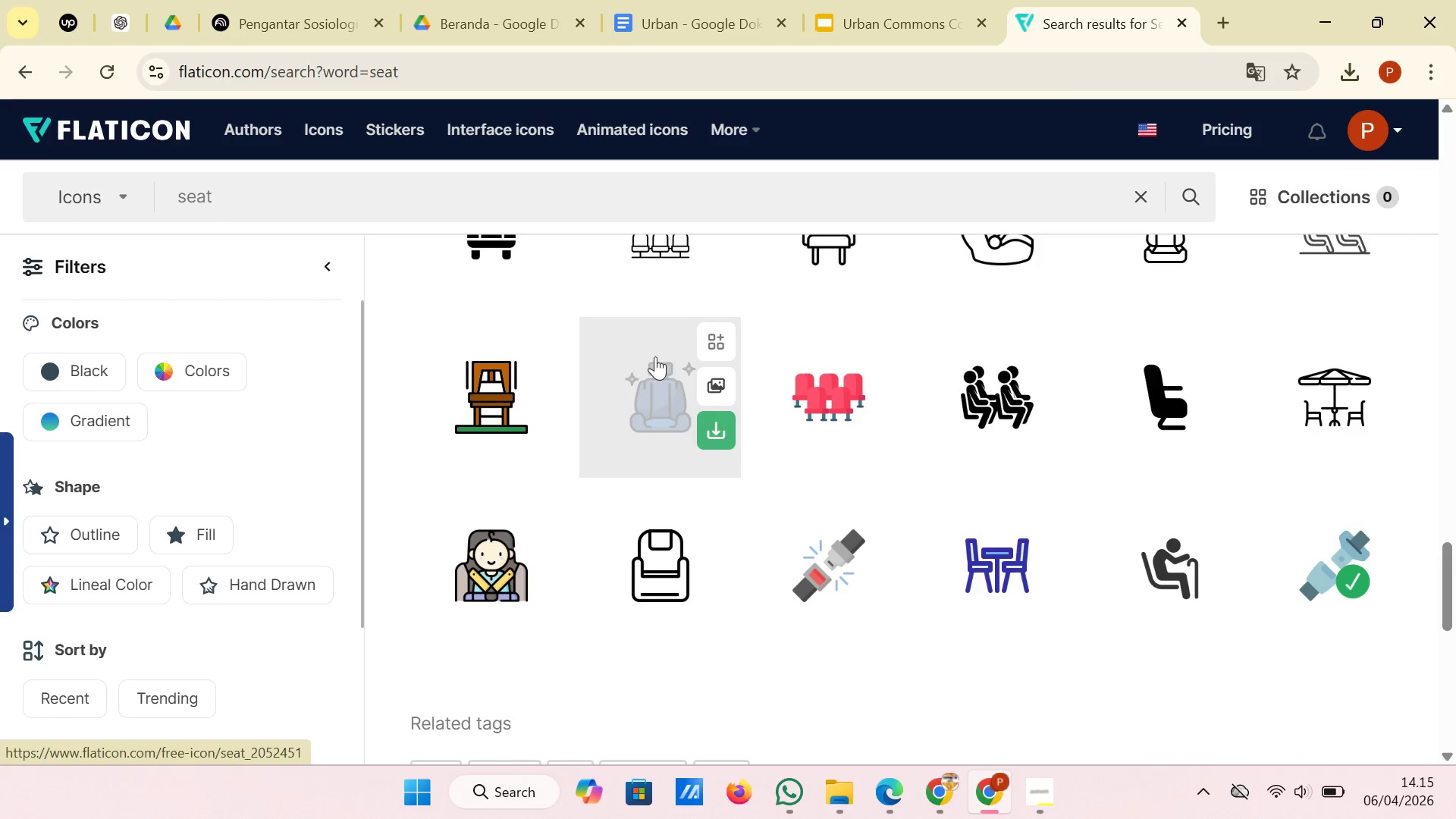 
left_click([726, 196])
 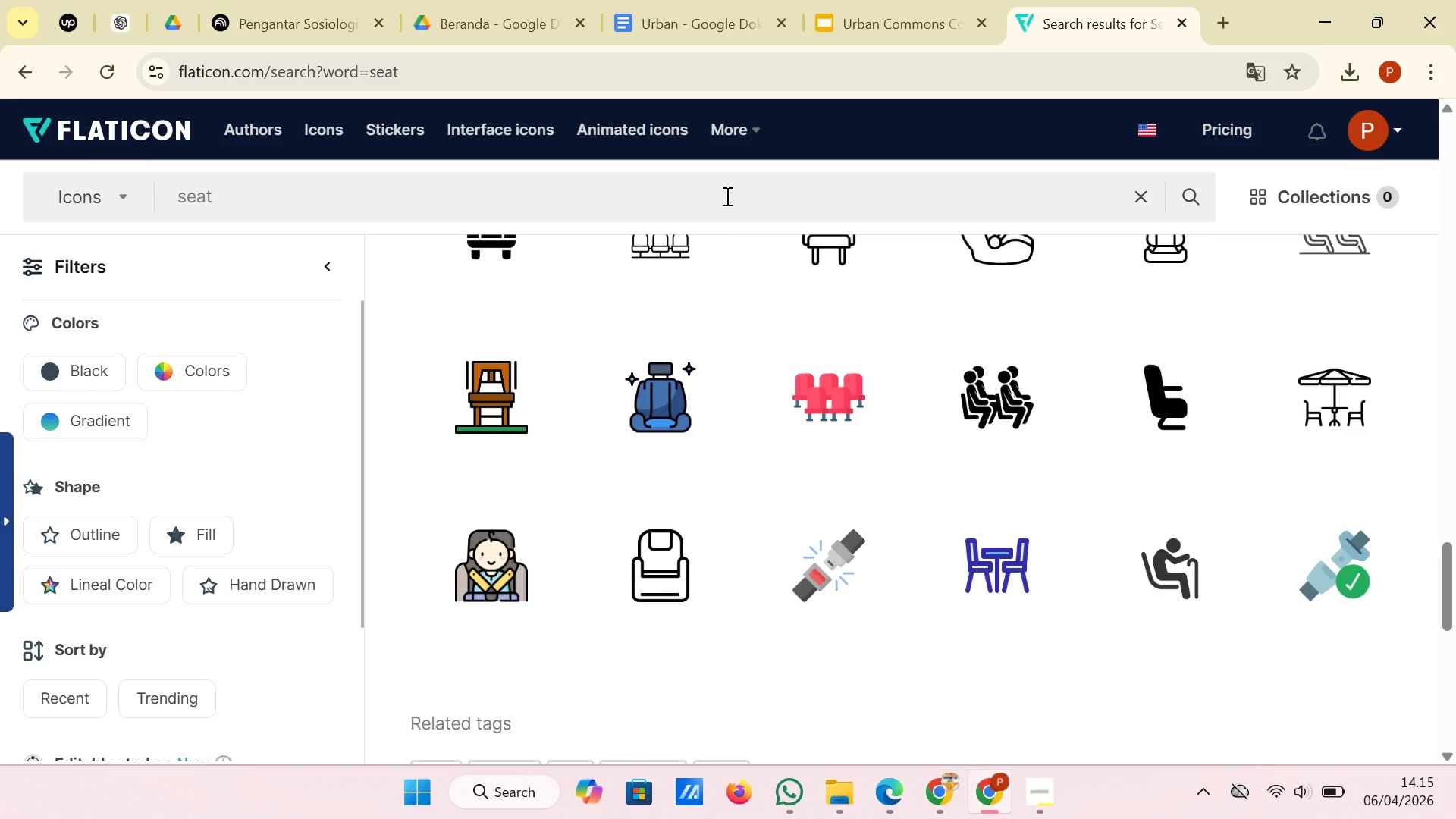 
key(Space)
 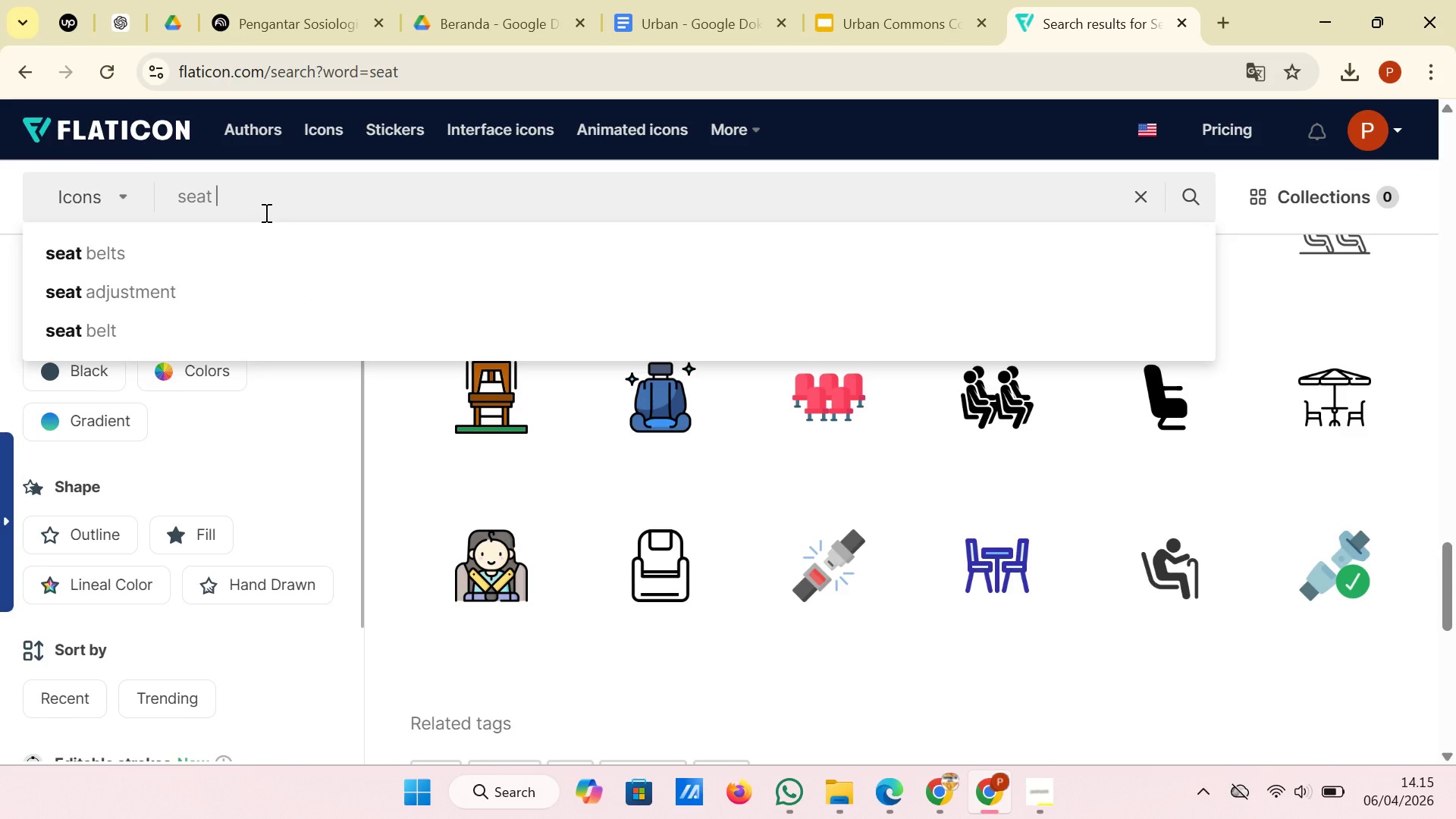 
type(pu)
key(Backspace)
key(Backspace)
key(Backspace)
key(Backspace)
key(Backspace)
key(Backspace)
key(Backspace)
type(seat)
 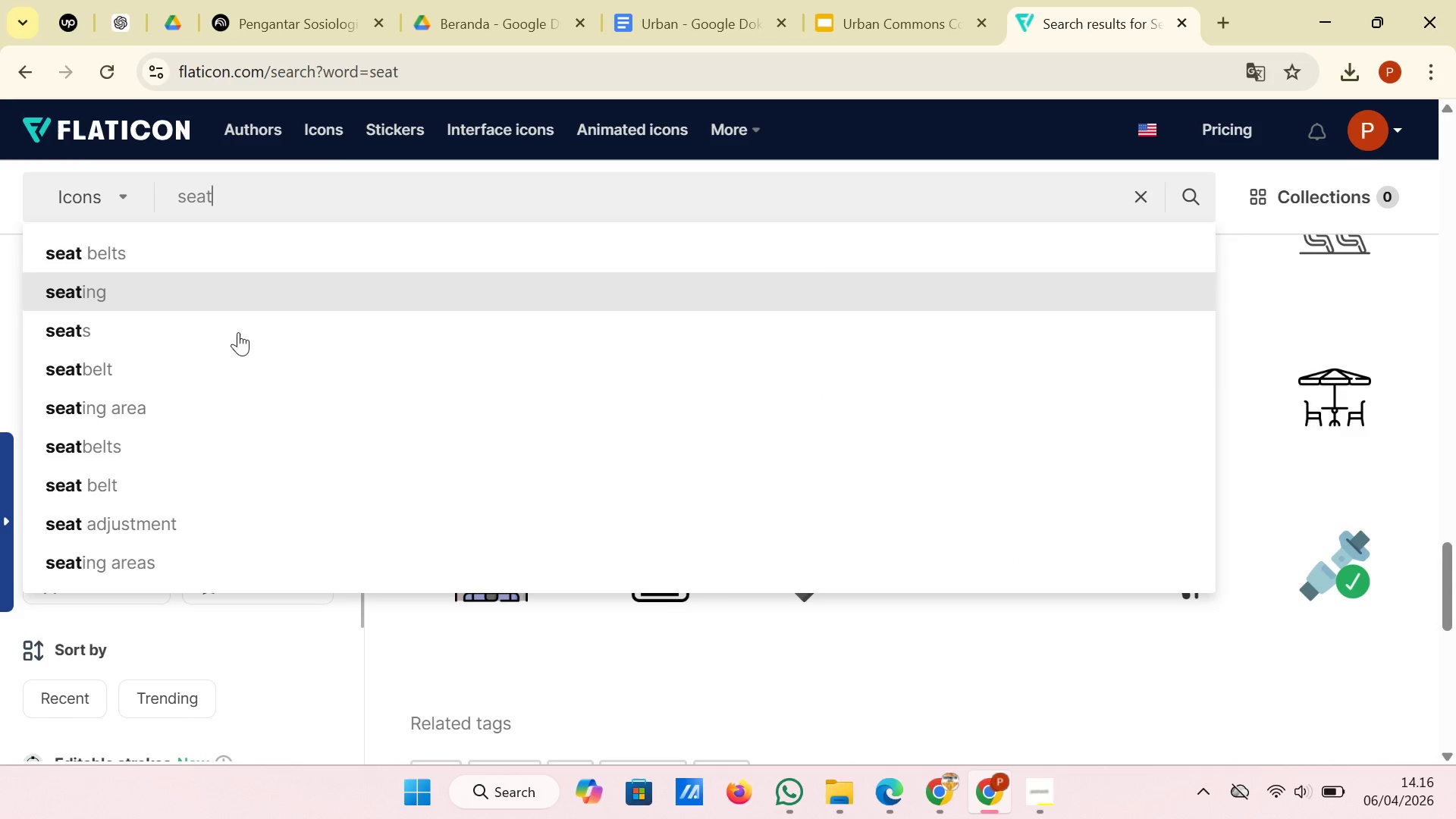 
left_click([226, 401])
 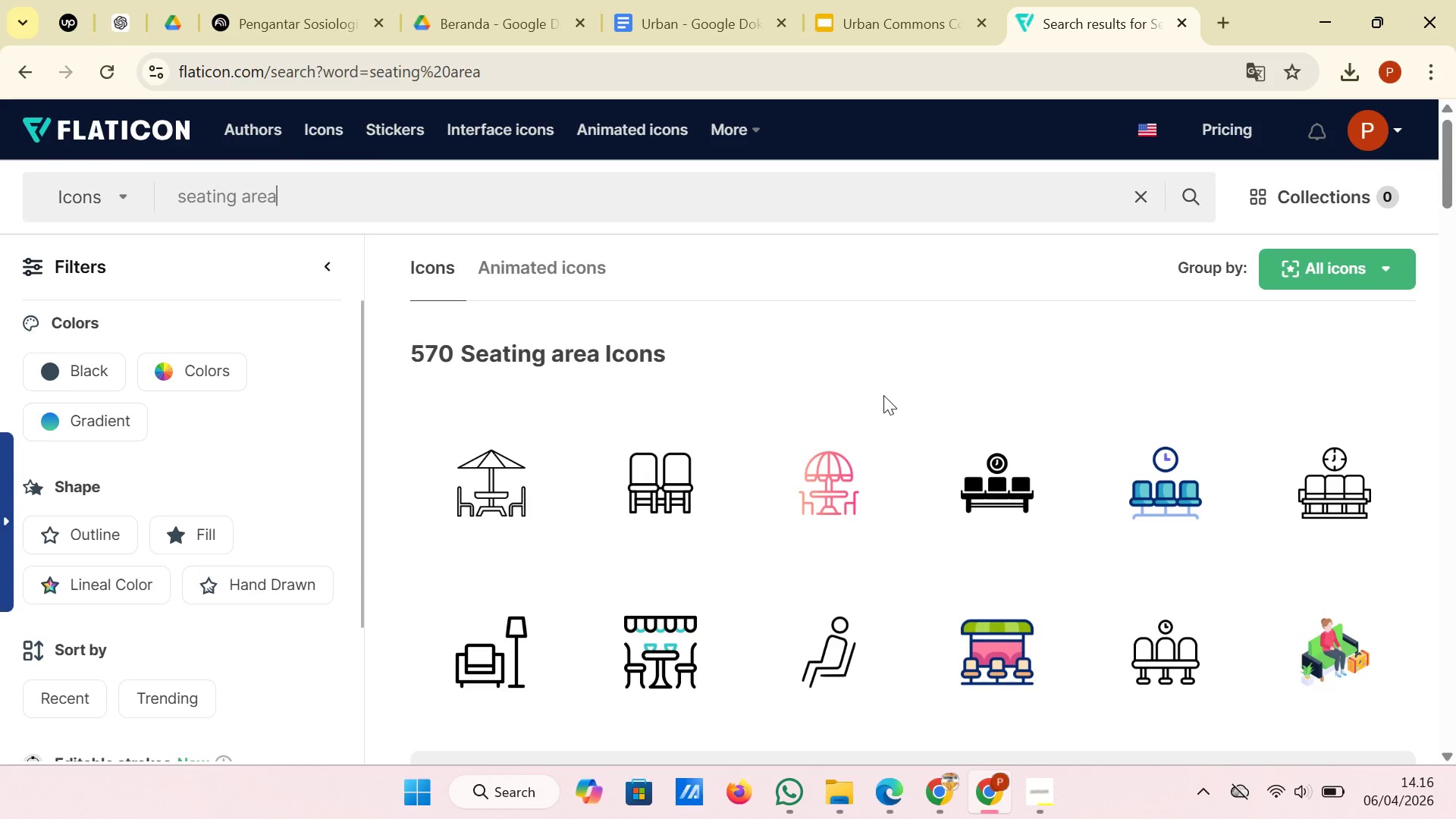 
scroll: coordinate [885, 395], scroll_direction: down, amount: 2.0
 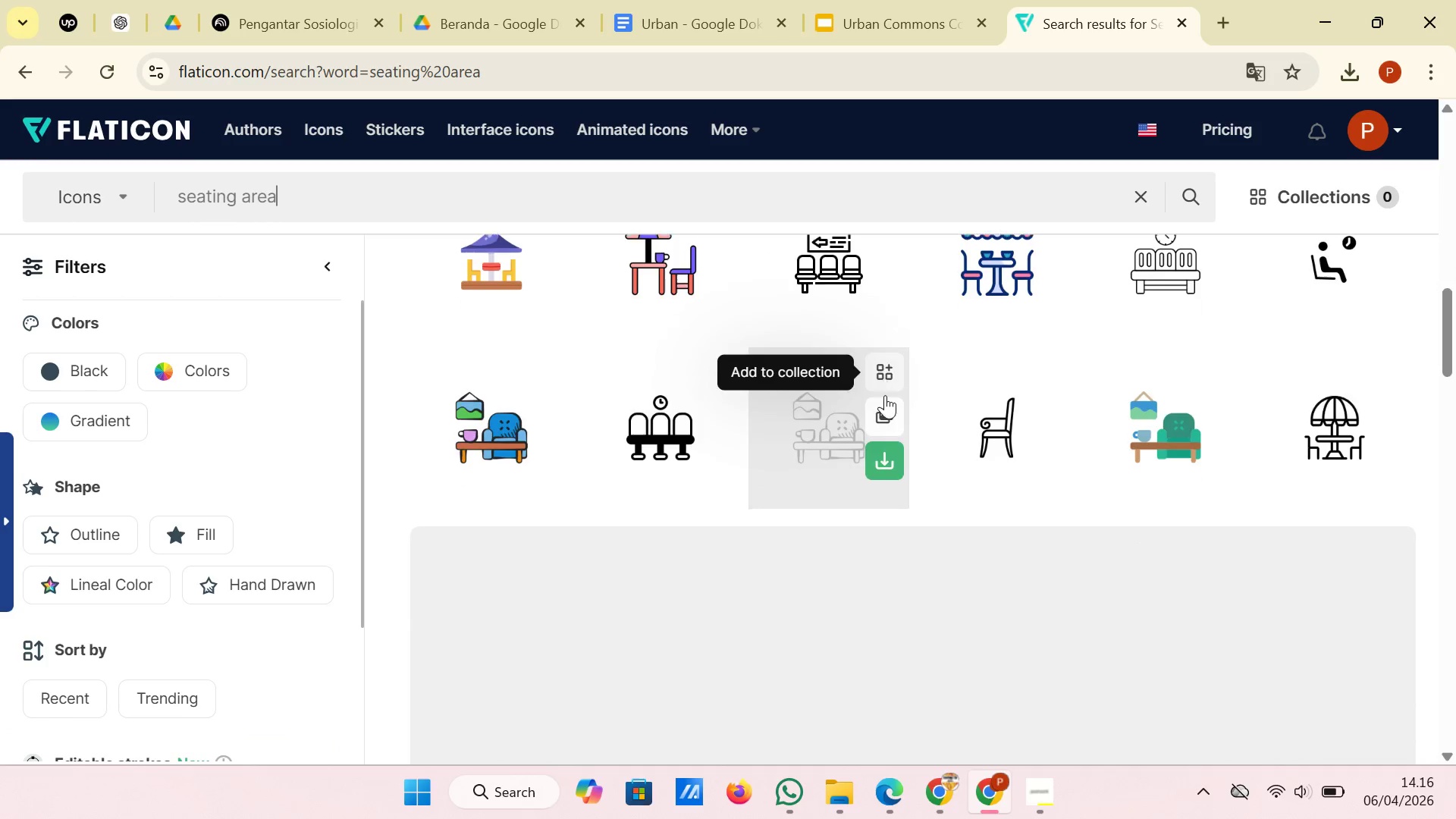 
scroll: coordinate [1302, 396], scroll_direction: up, amount: 19.0
 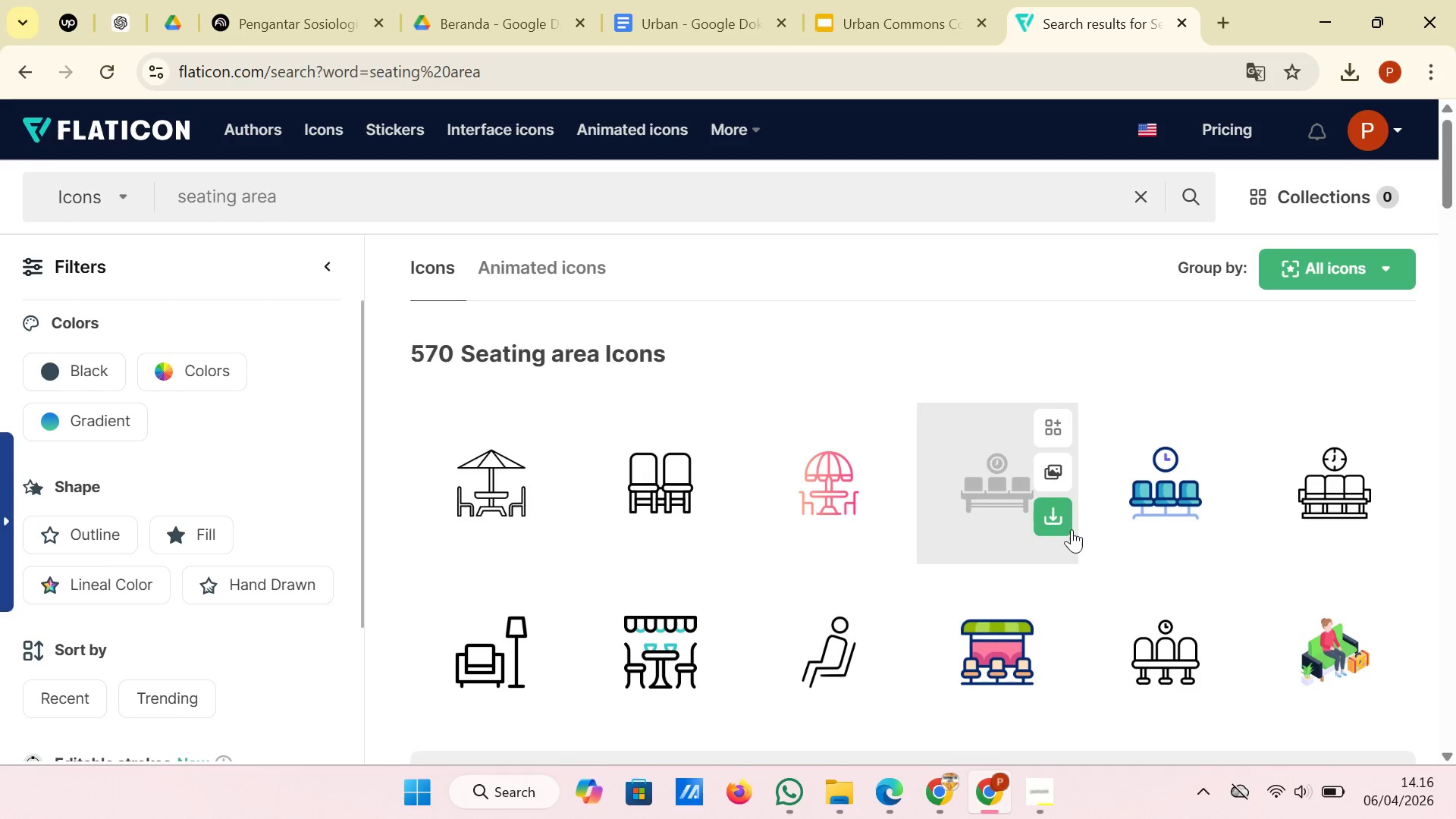 
left_click([1065, 524])
 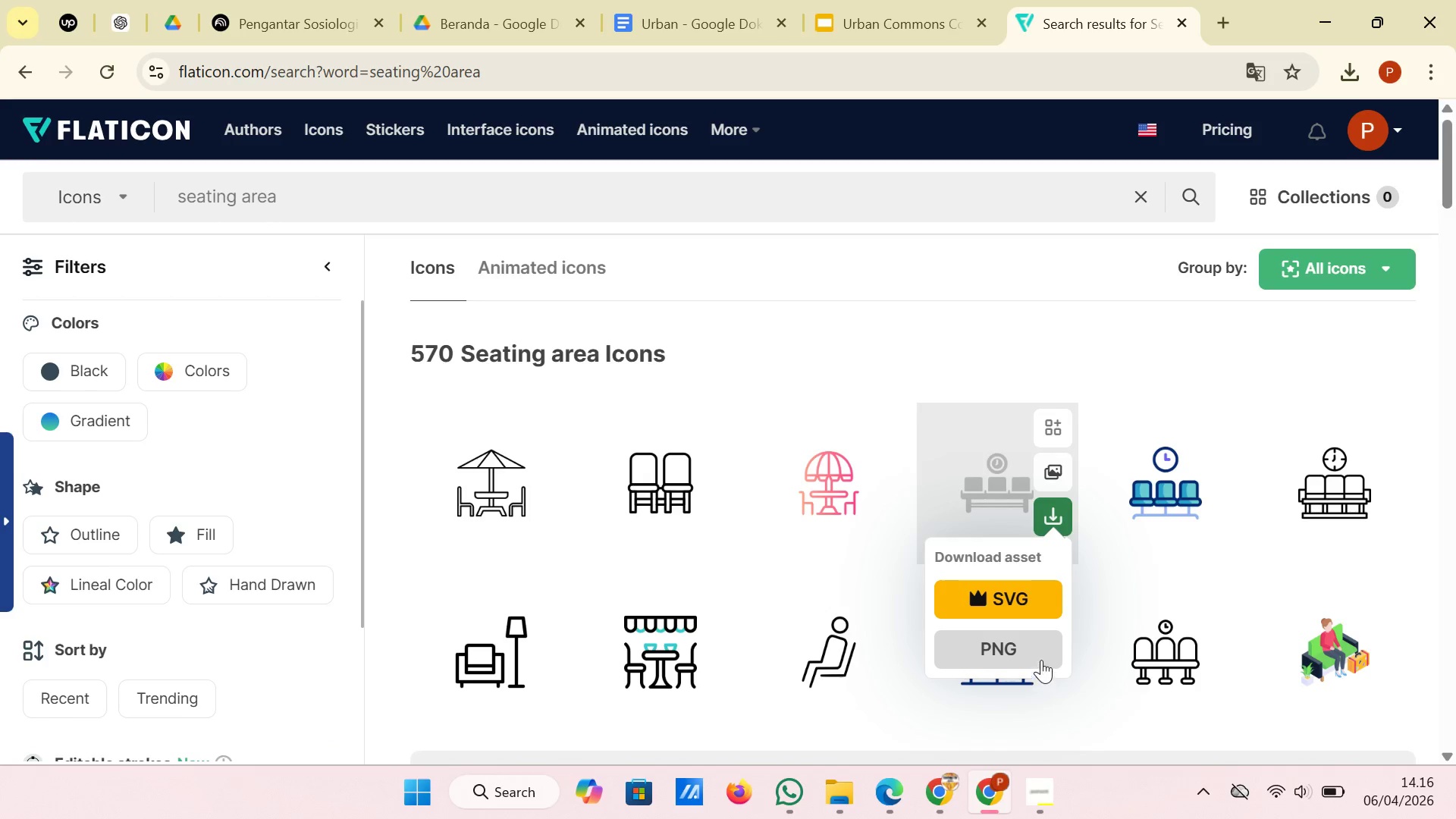 
left_click([1041, 651])
 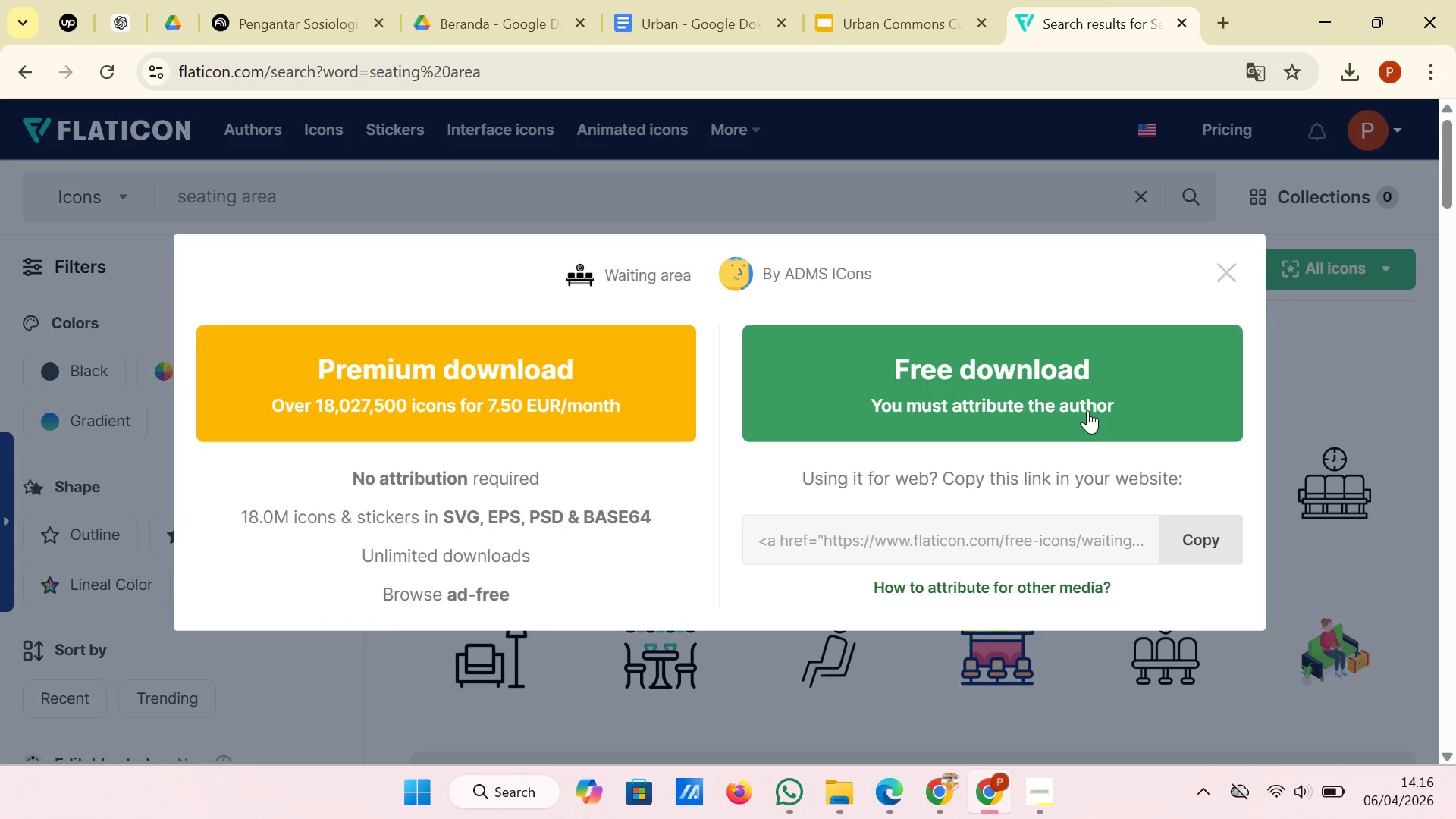 
left_click([1087, 410])
 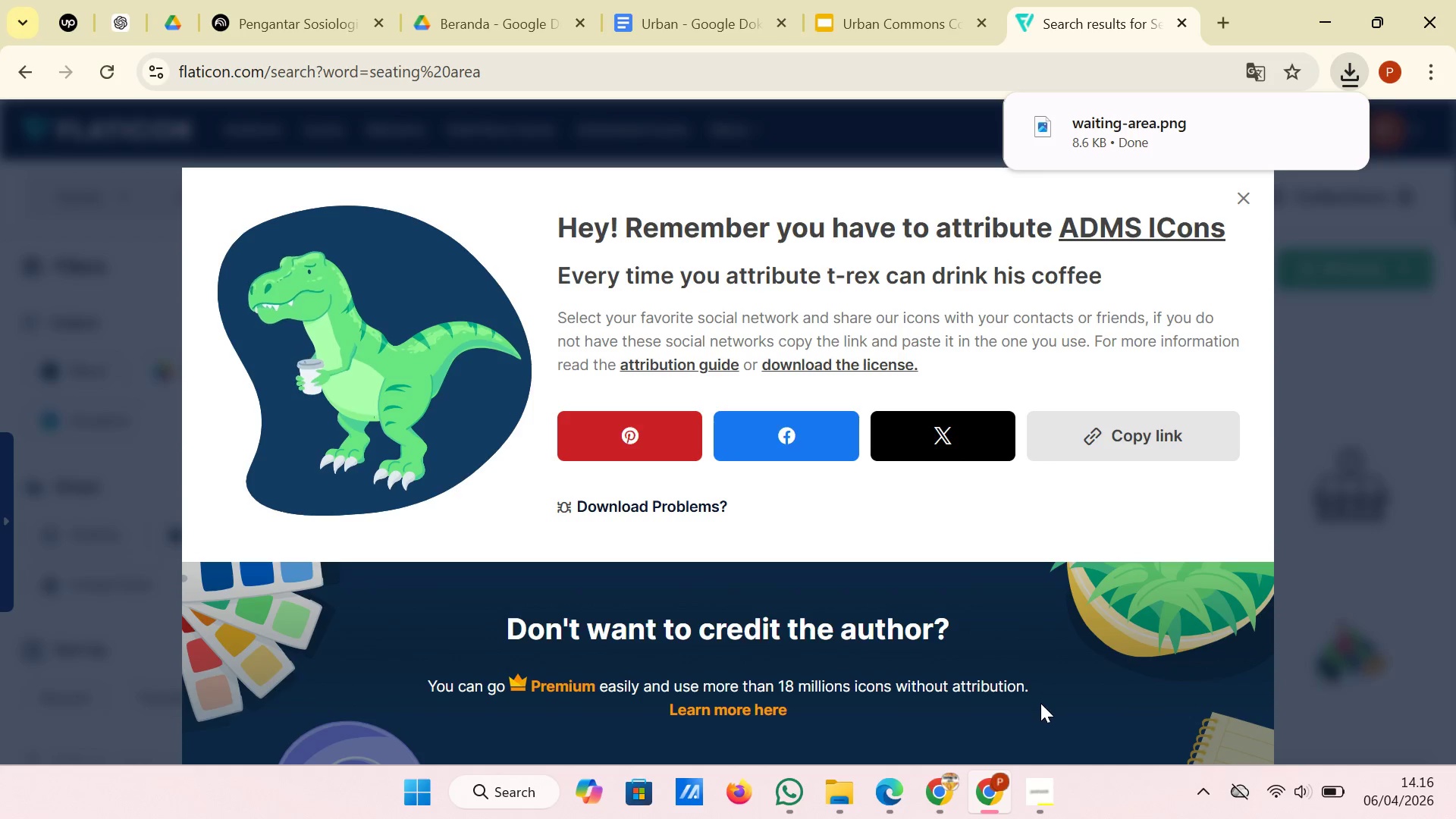 
left_click([871, 0])
 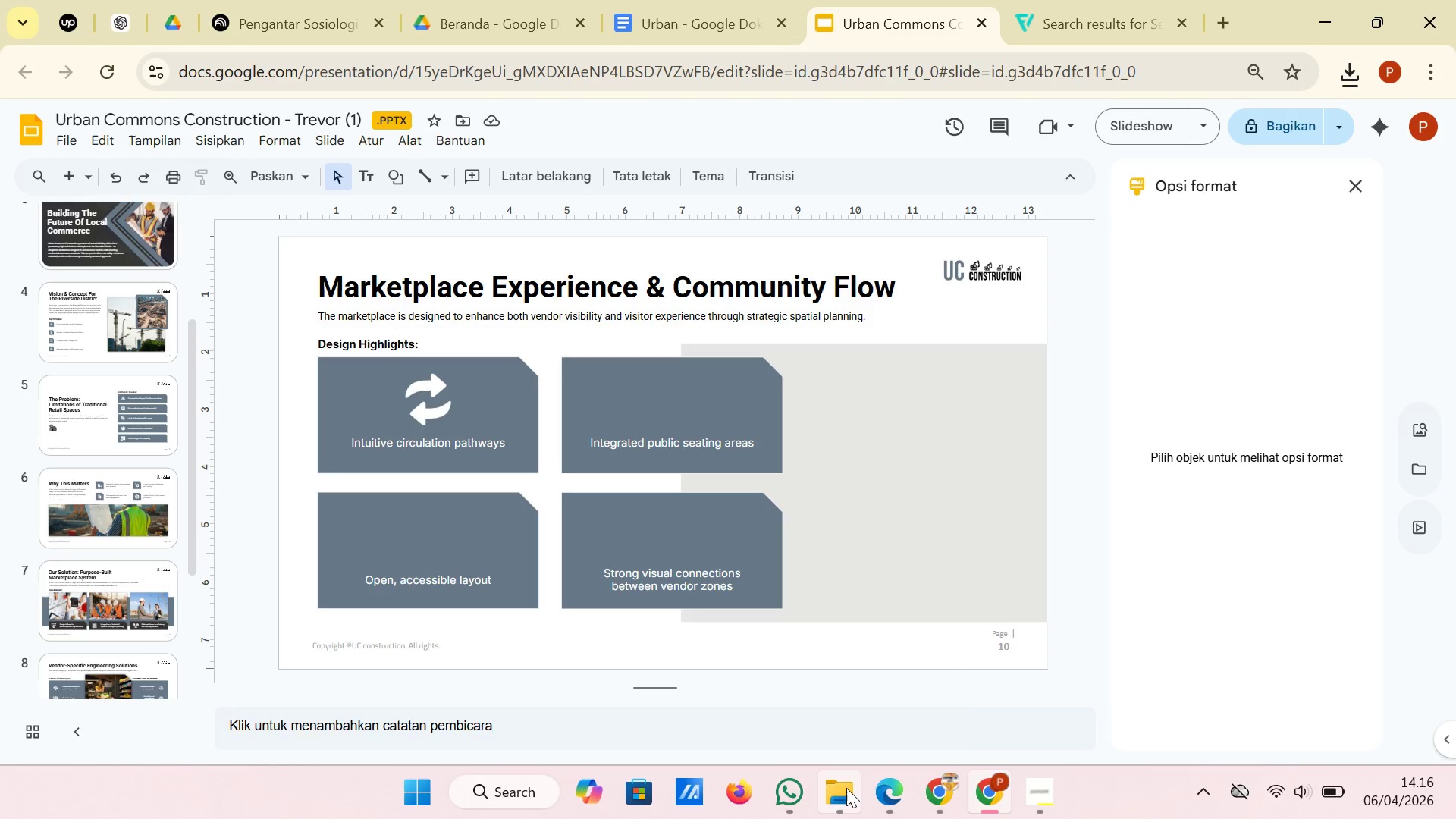 
left_click([854, 689])
 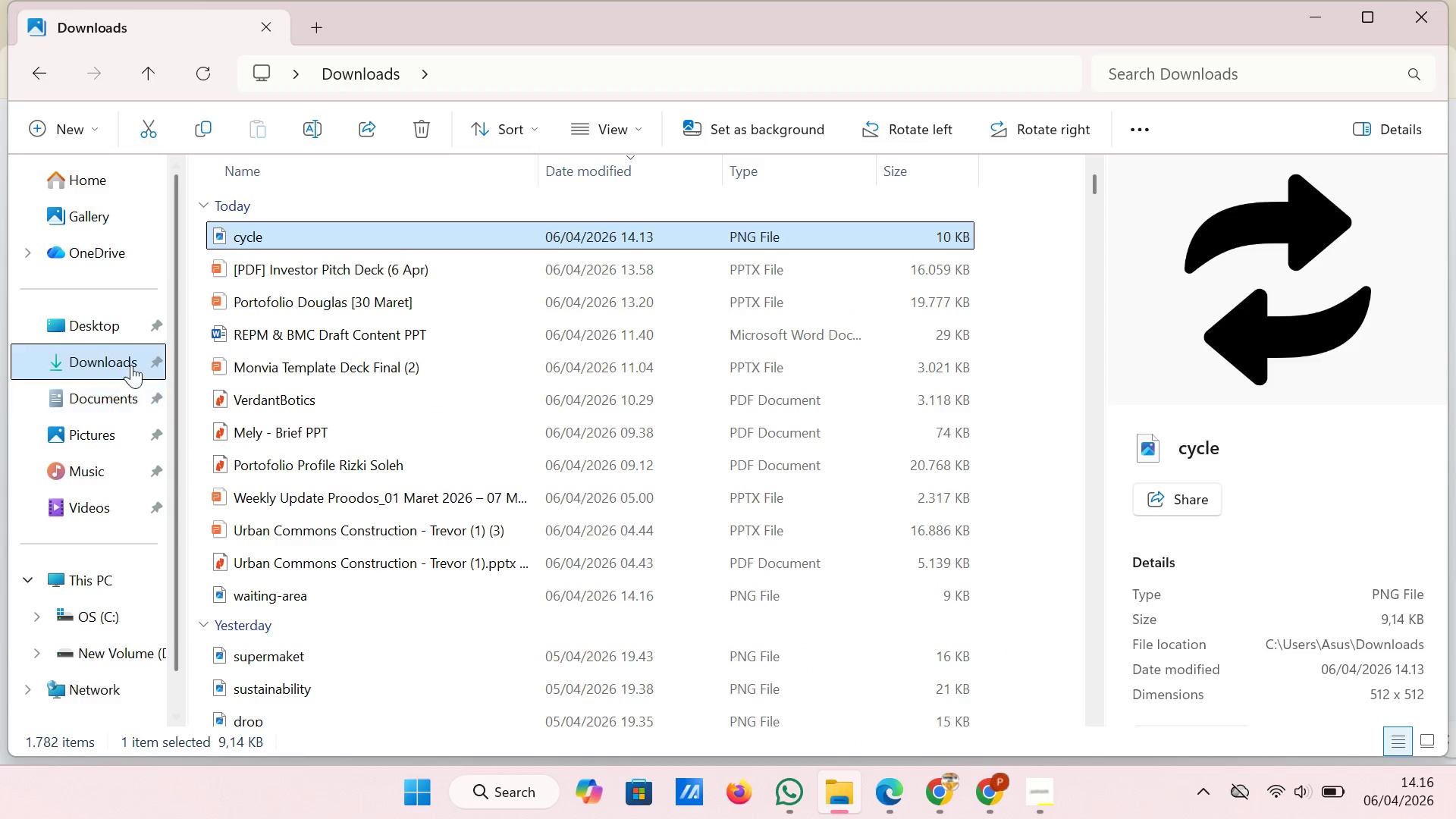 
left_click([129, 361])
 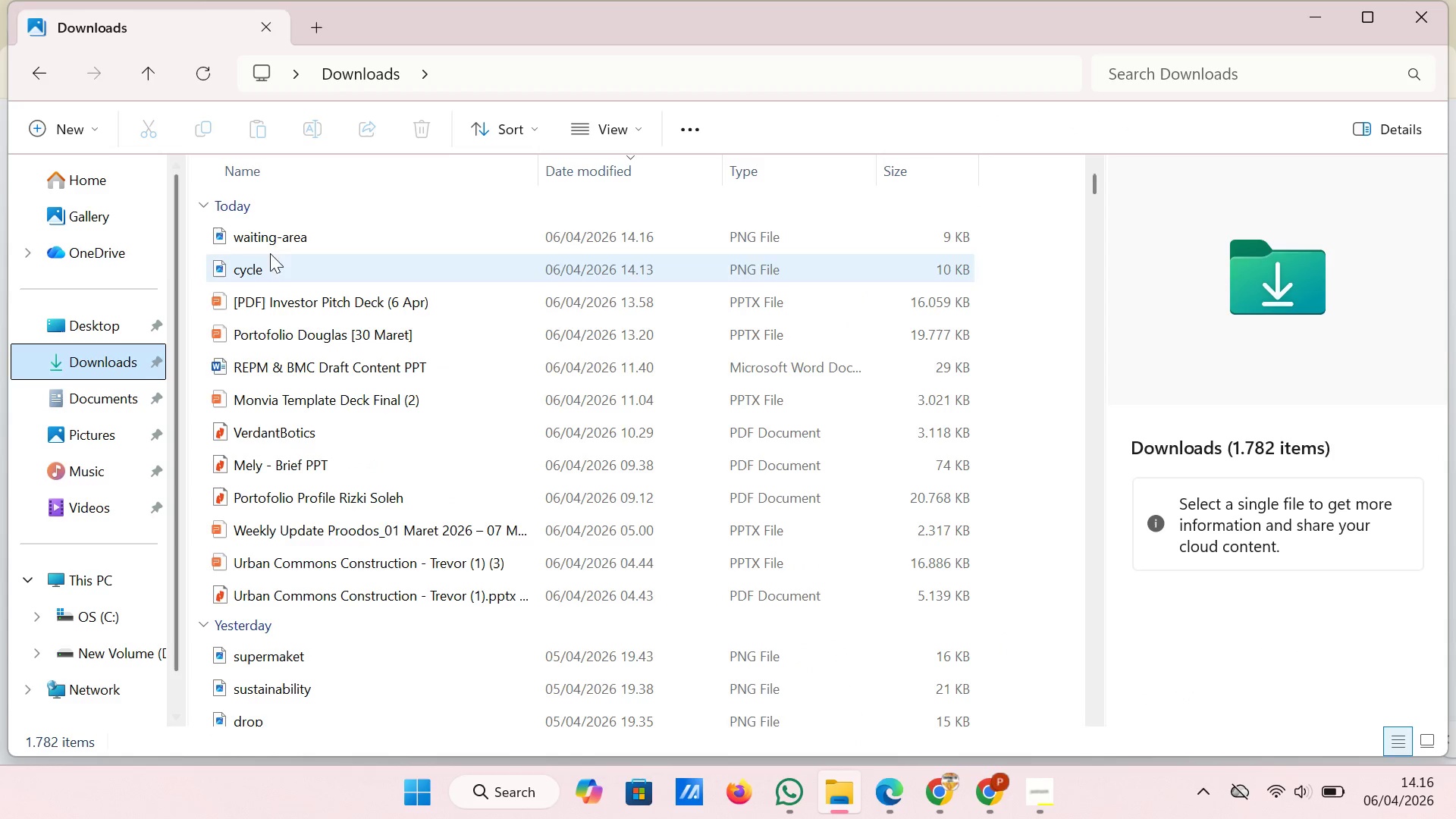 
left_click([290, 236])
 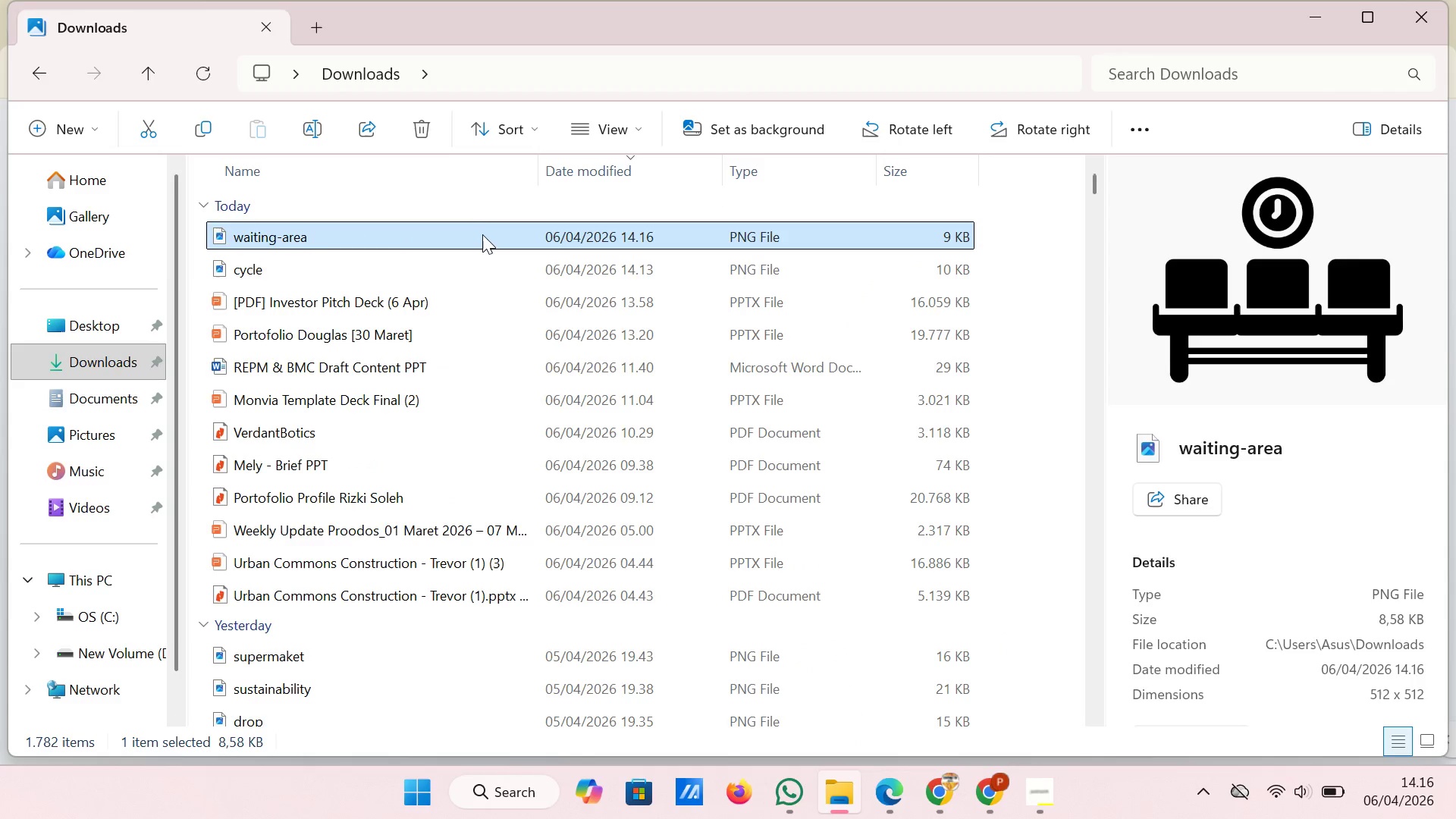 
left_click_drag(start_coordinate=[482, 234], to_coordinate=[806, 522])
 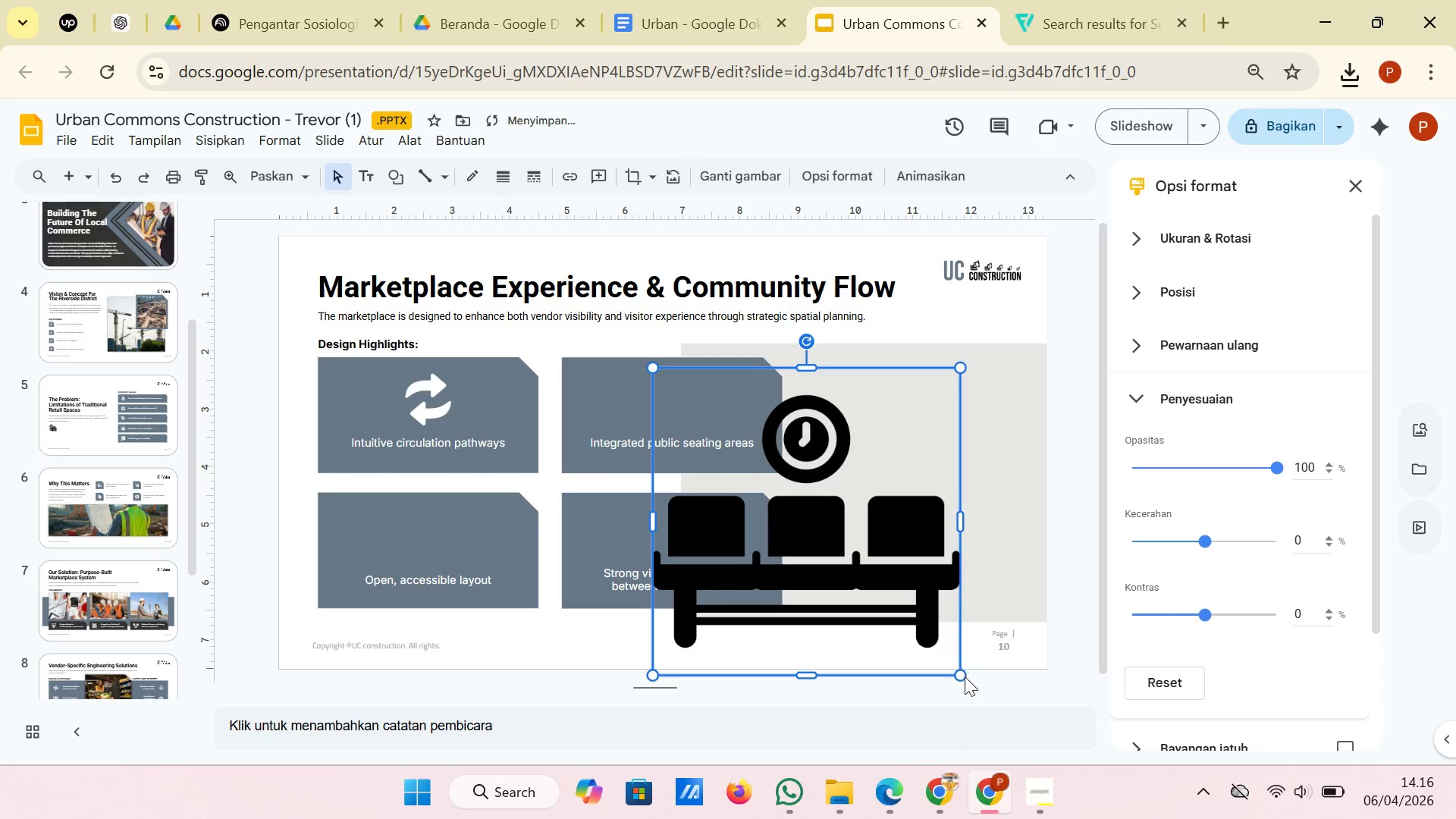 
left_click_drag(start_coordinate=[963, 676], to_coordinate=[753, 482])
 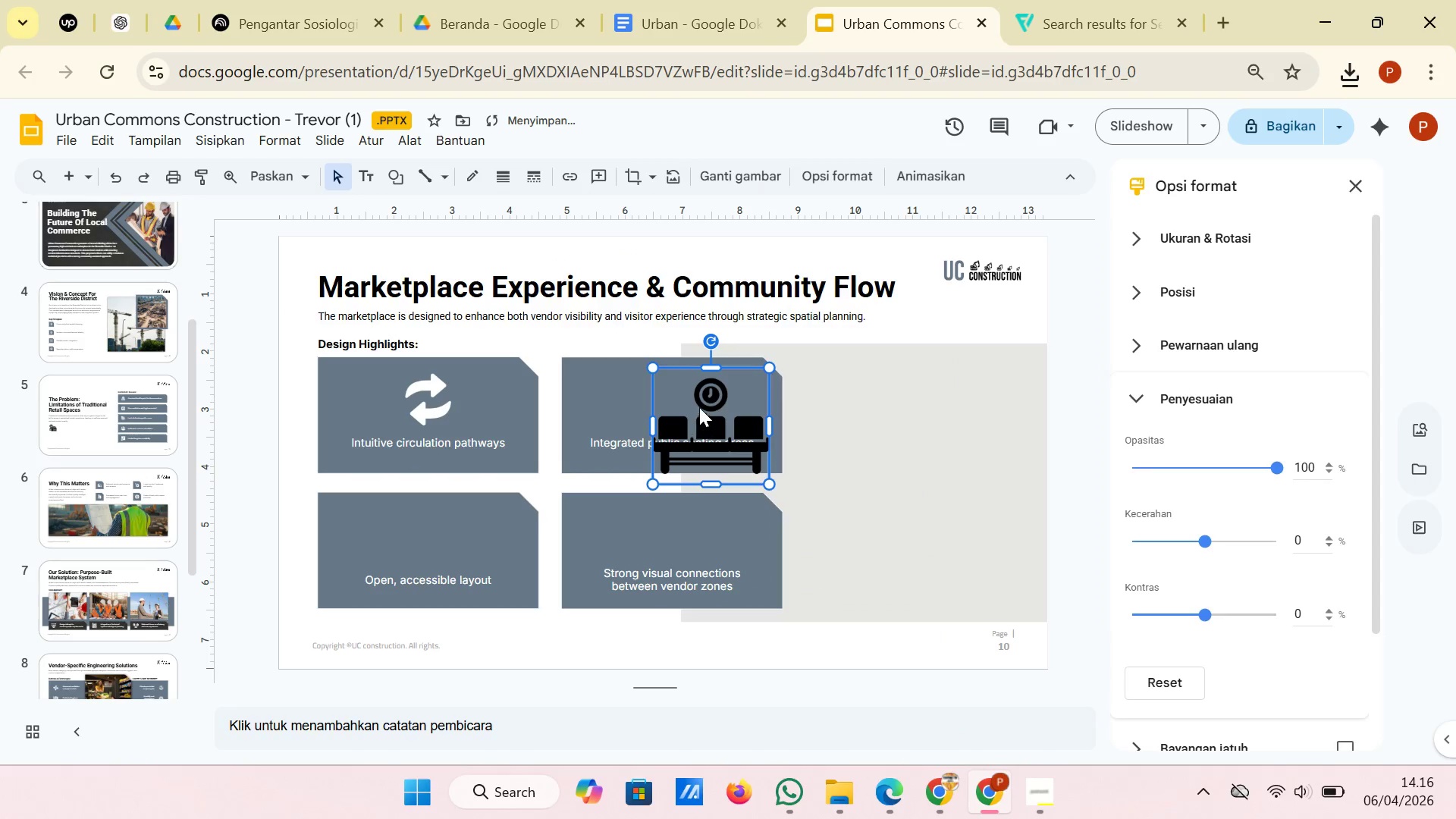 
left_click_drag(start_coordinate=[702, 410], to_coordinate=[668, 390])
 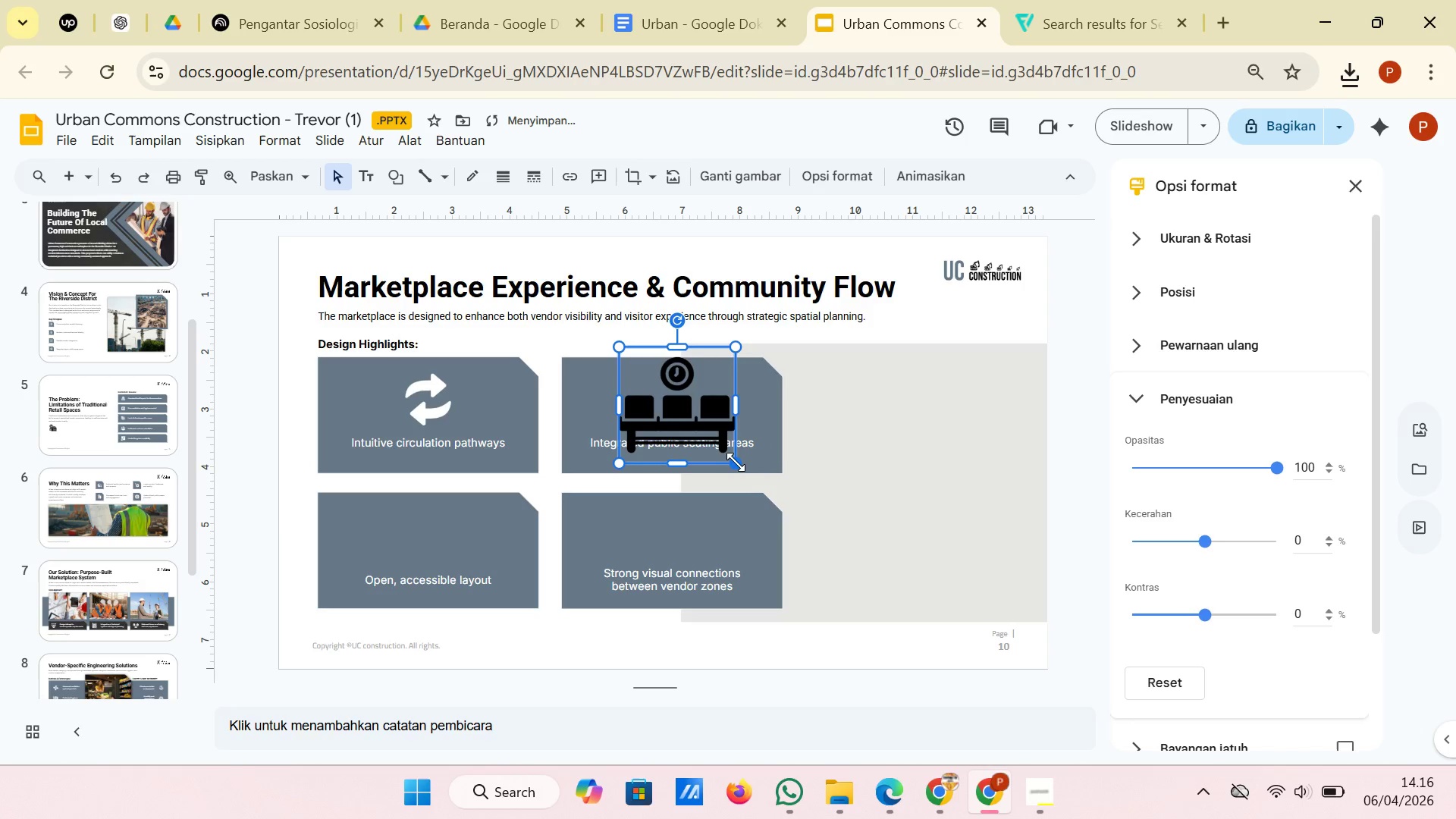 
left_click_drag(start_coordinate=[736, 460], to_coordinate=[677, 407])
 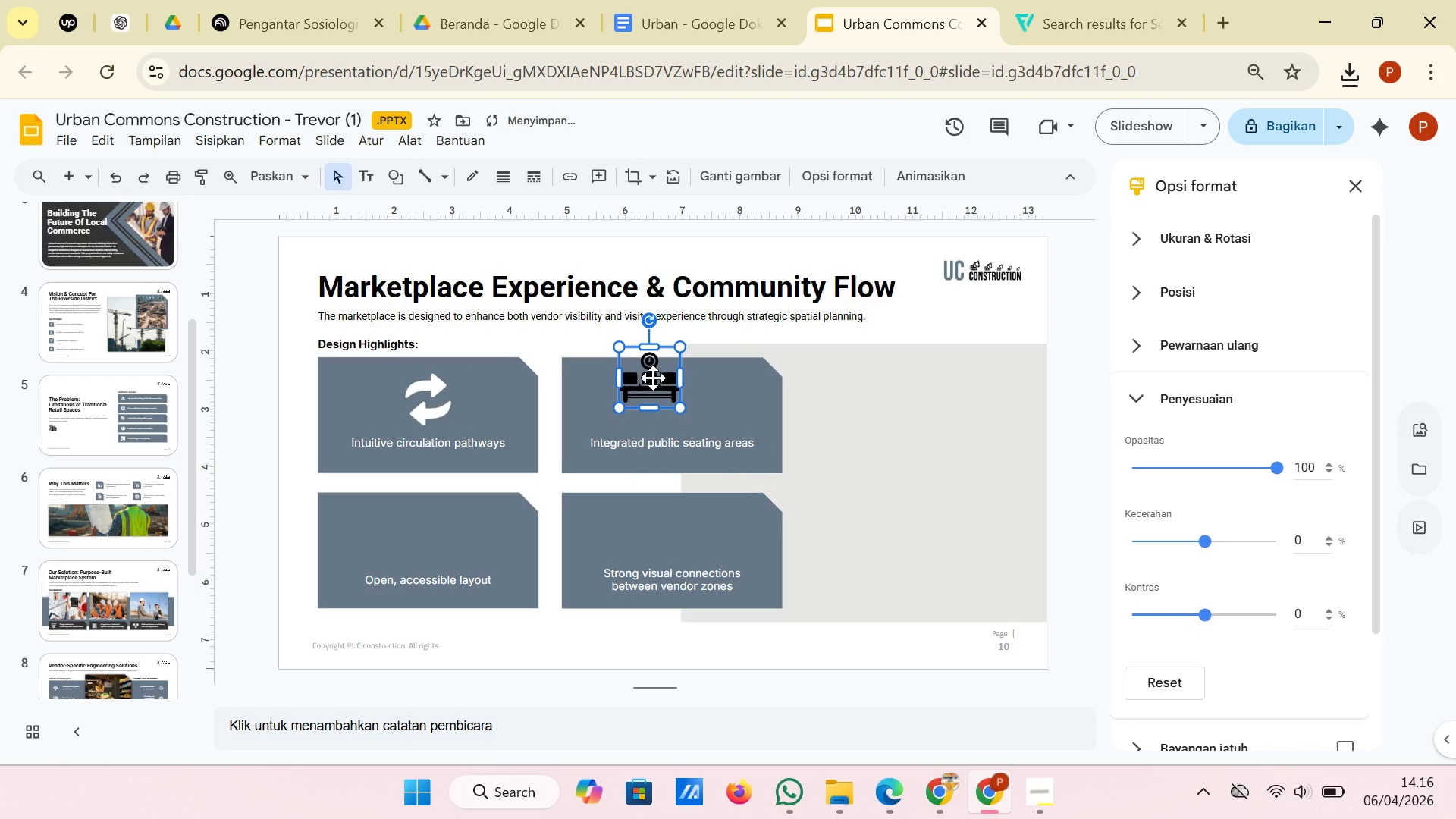 
left_click_drag(start_coordinate=[653, 378], to_coordinate=[676, 397])
 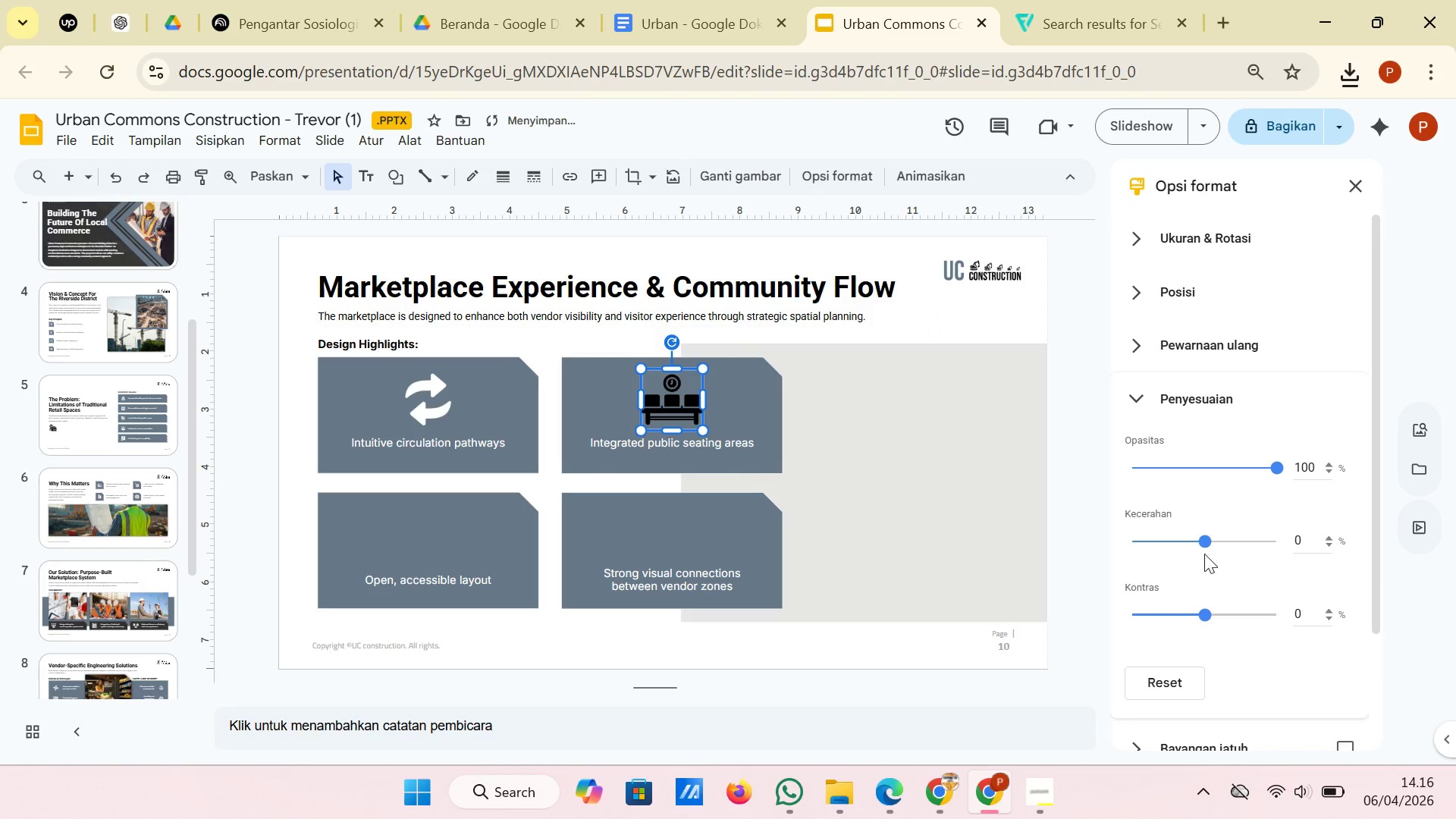 
left_click_drag(start_coordinate=[1210, 544], to_coordinate=[1303, 537])
 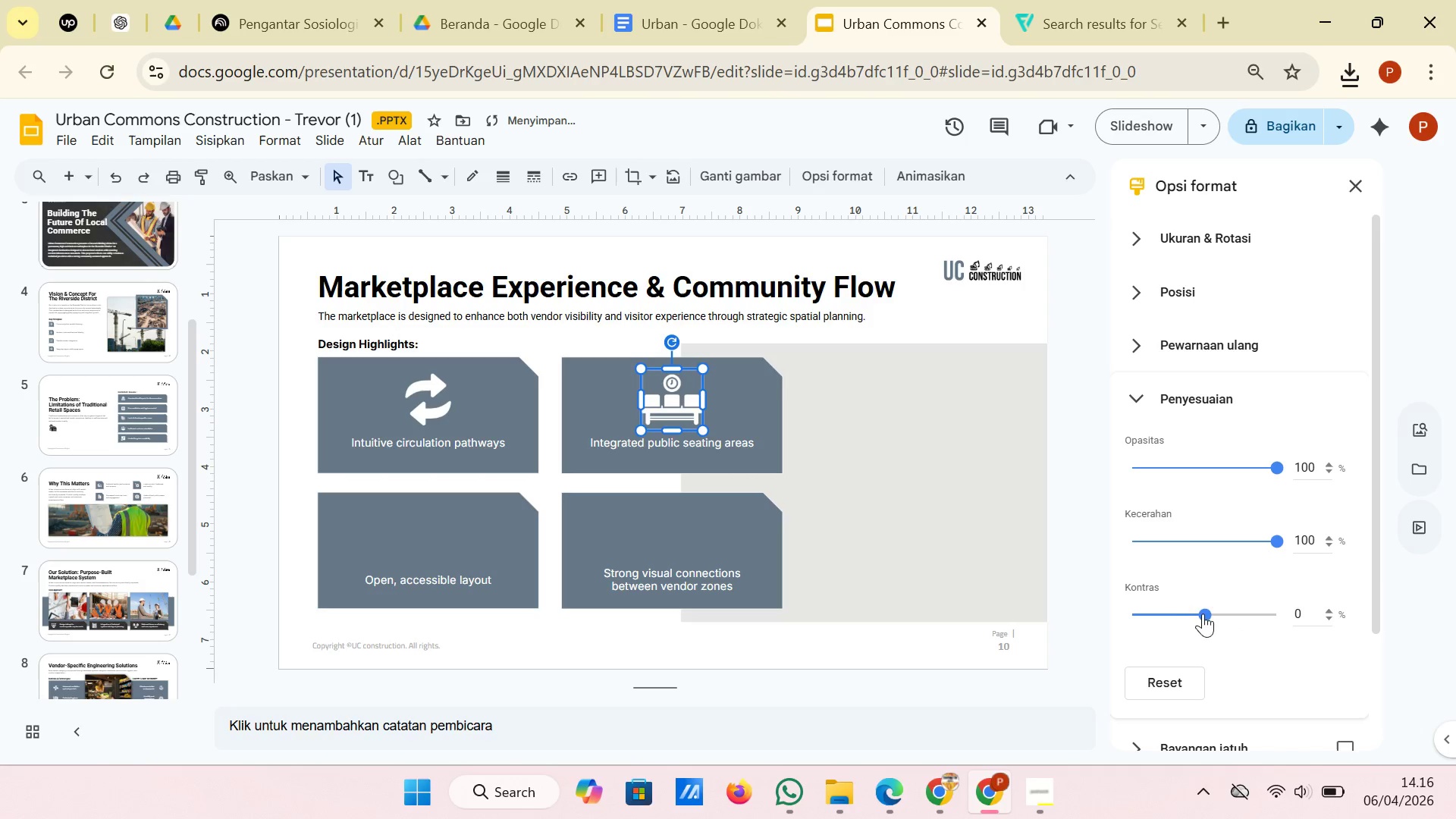 
left_click_drag(start_coordinate=[1201, 613], to_coordinate=[1304, 601])
 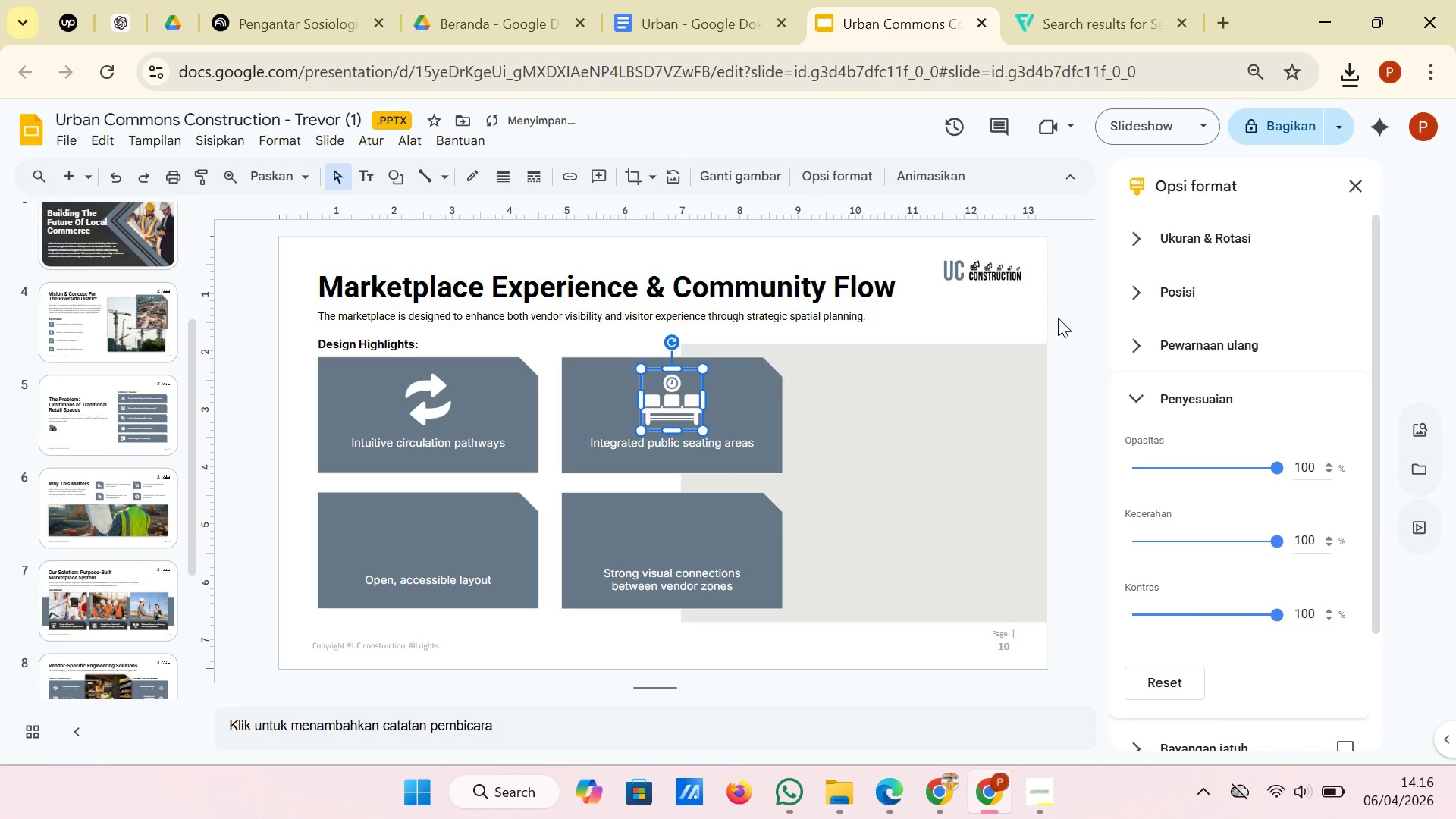 
left_click([1058, 318])
 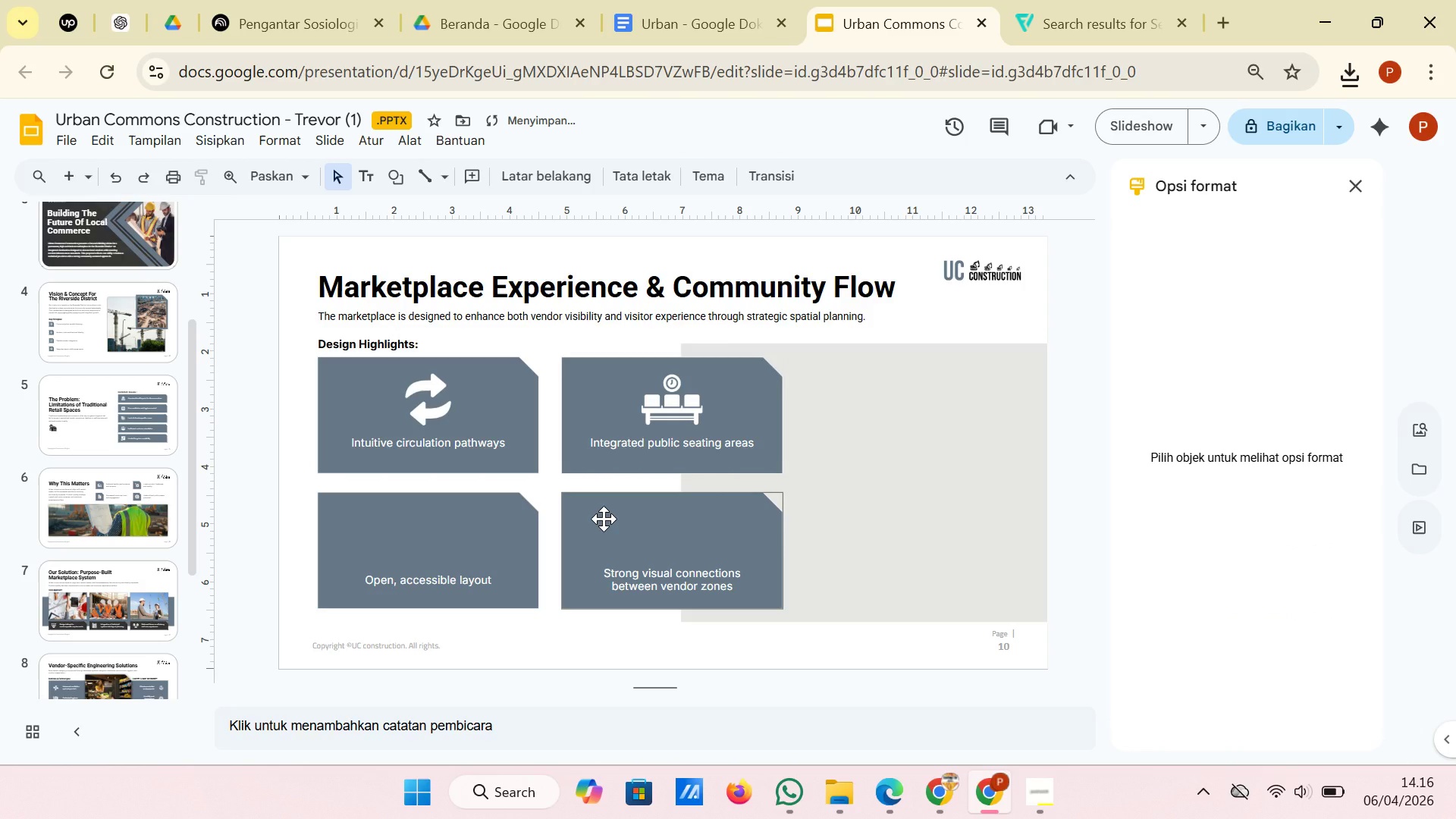 
wait(10.28)
 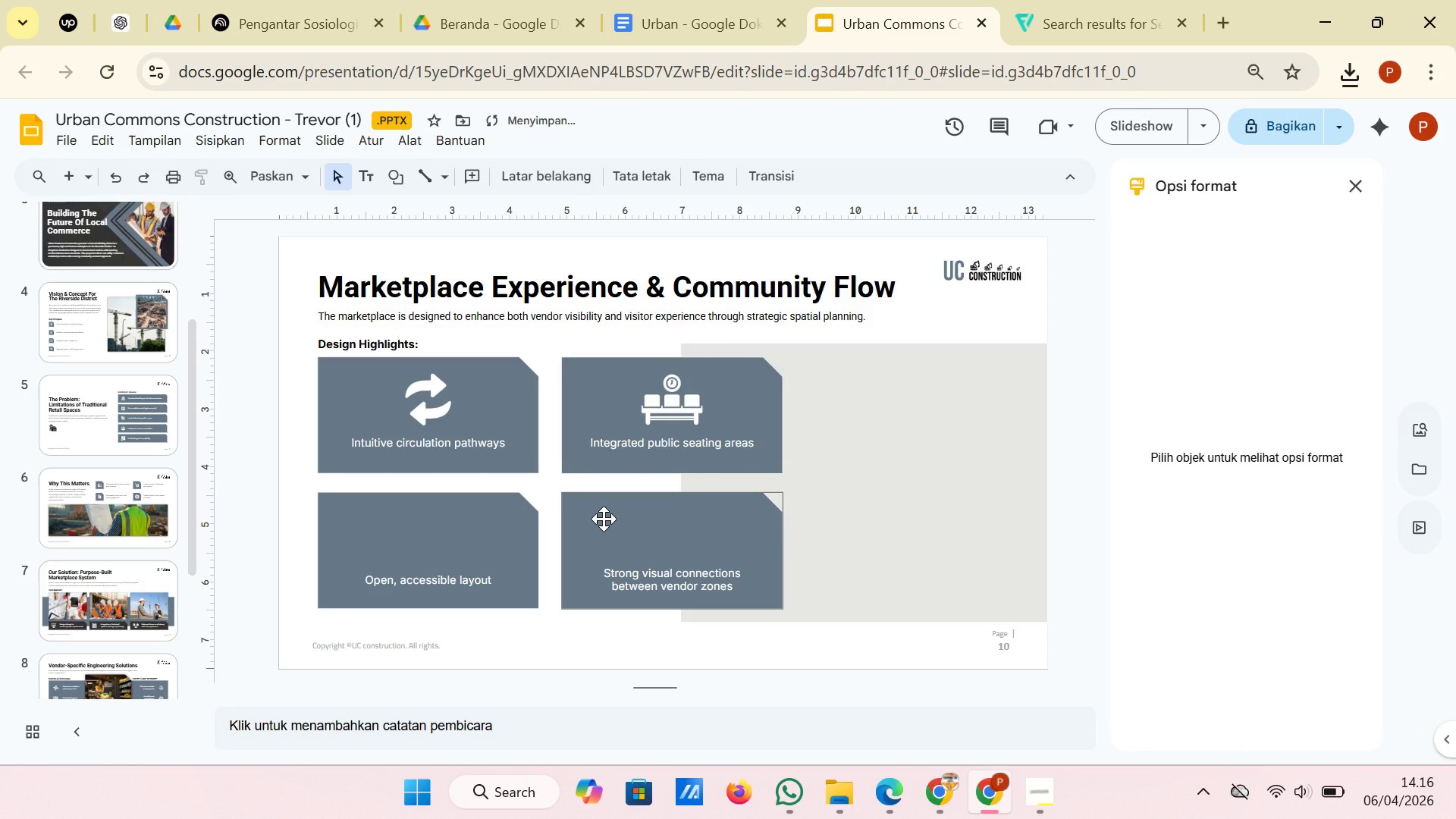 
left_click([1072, 22])
 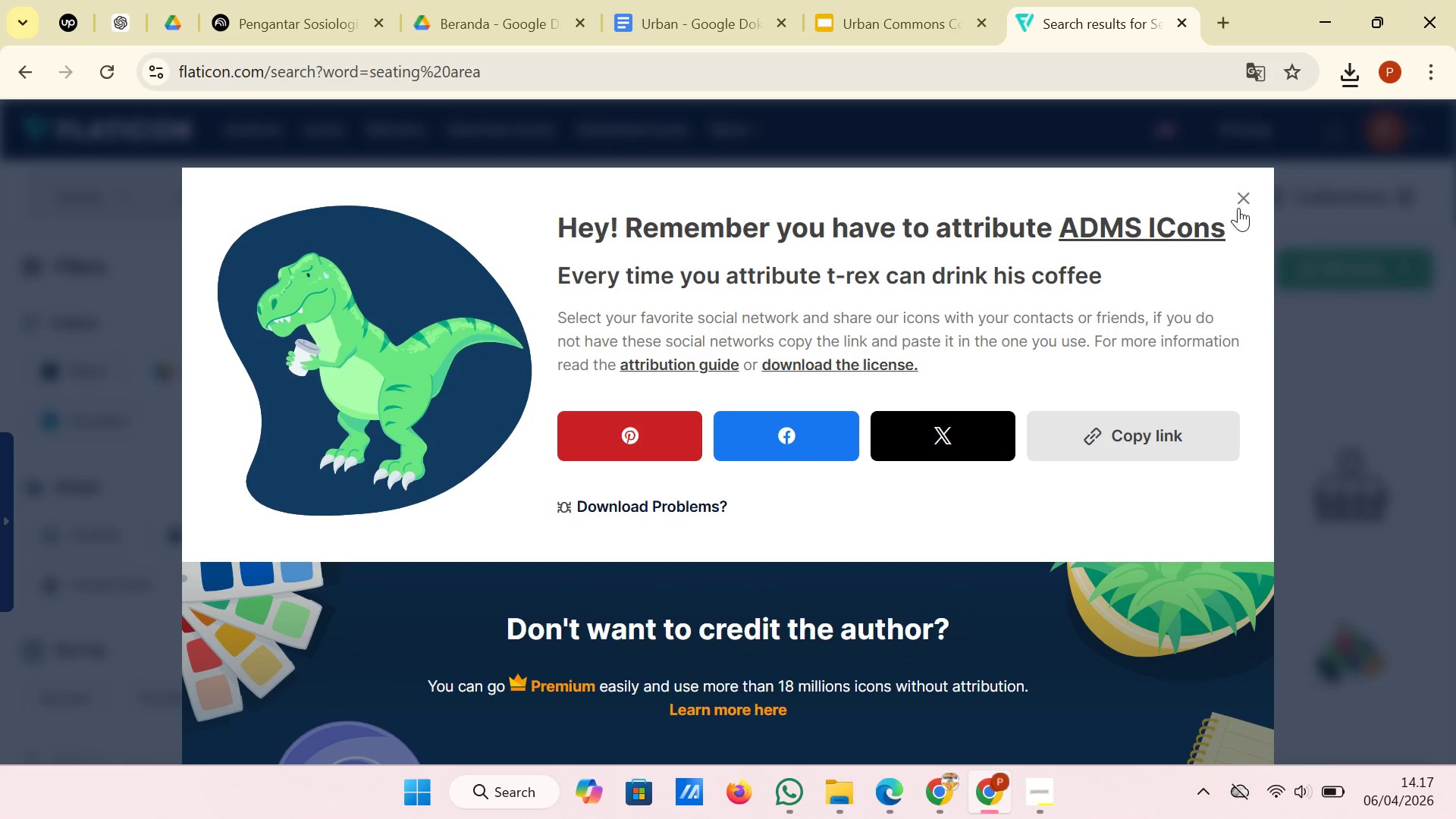 
left_click([1238, 194])
 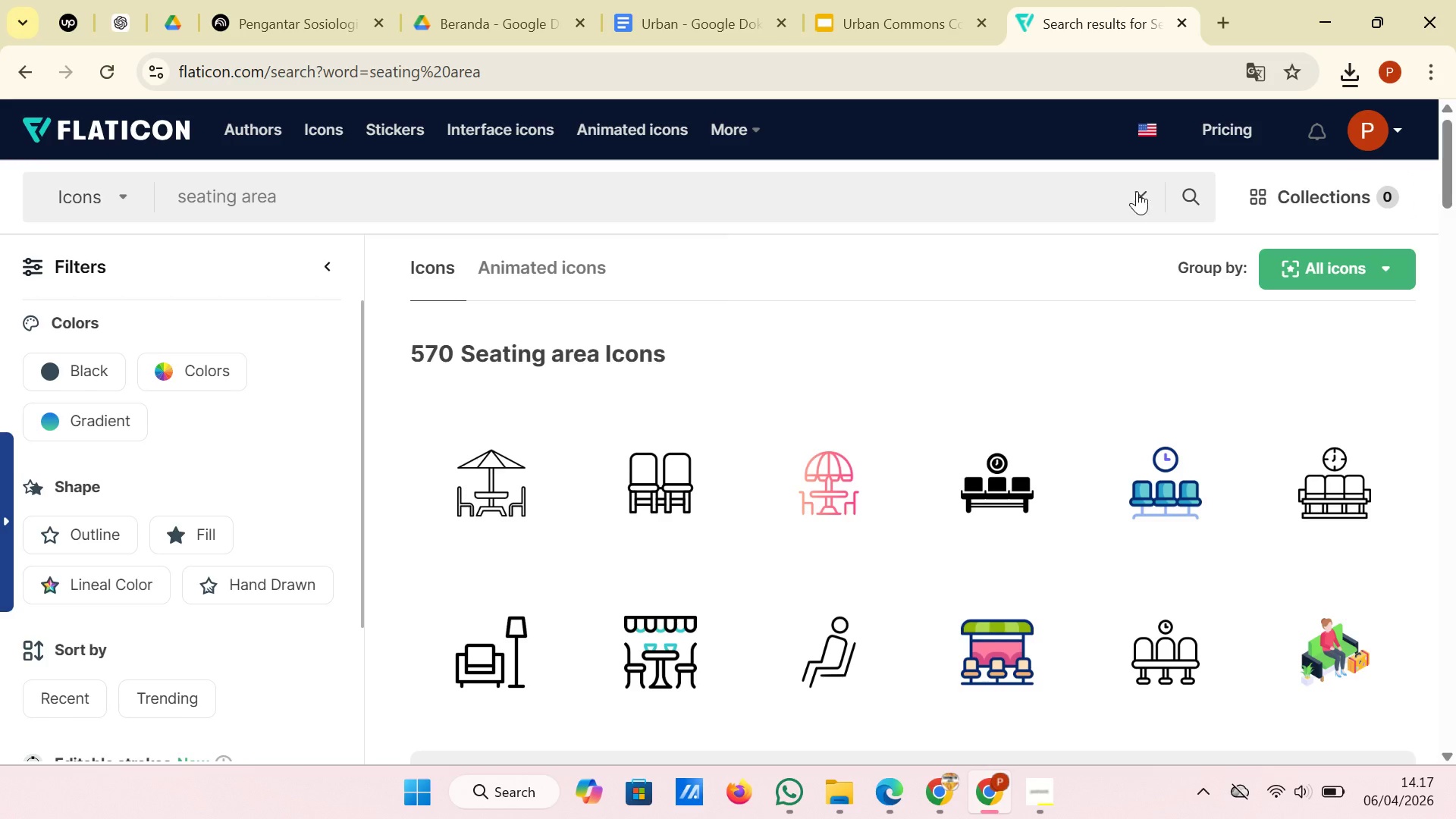 
left_click([1137, 191])
 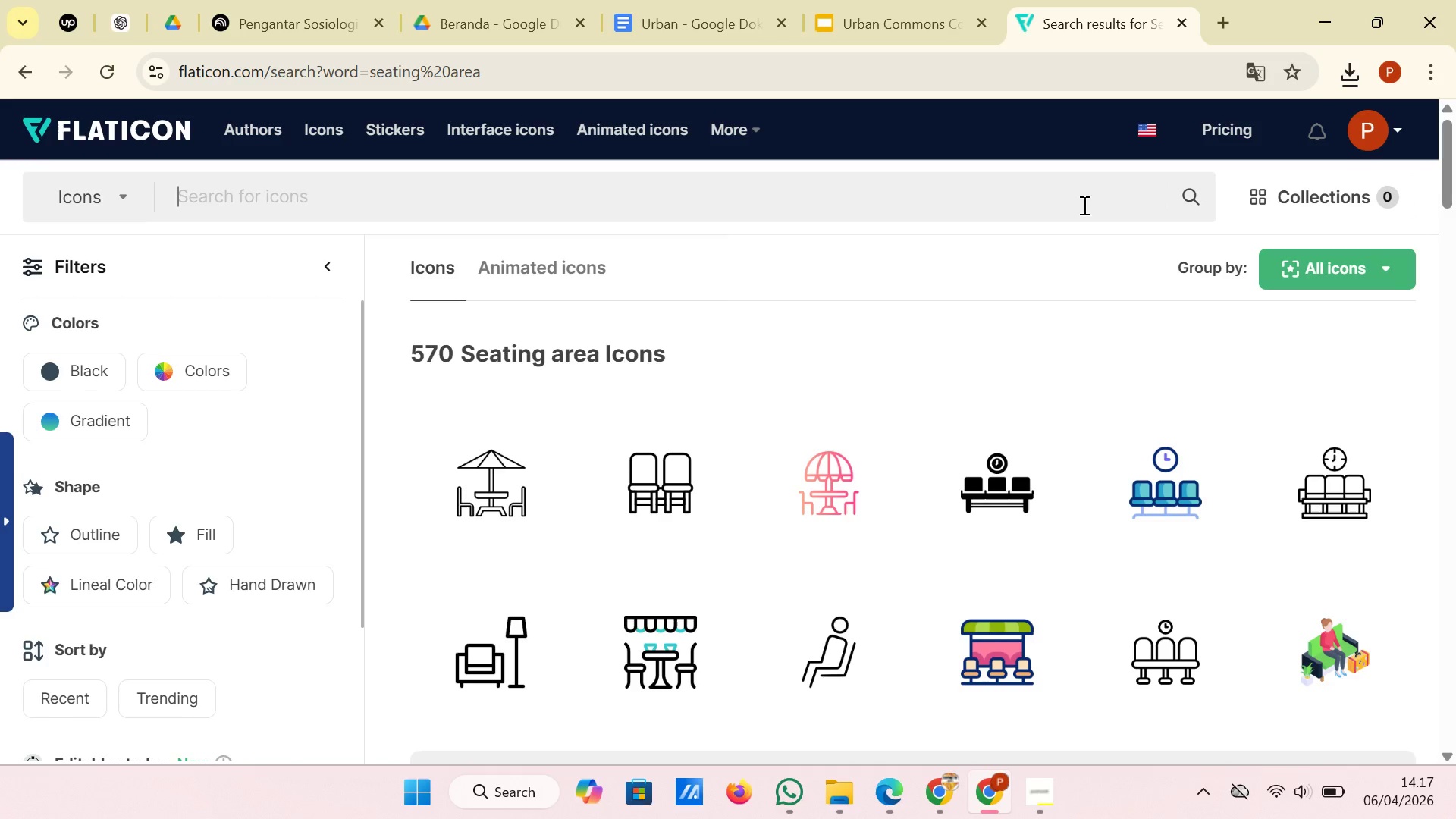 
left_click([1083, 205])
 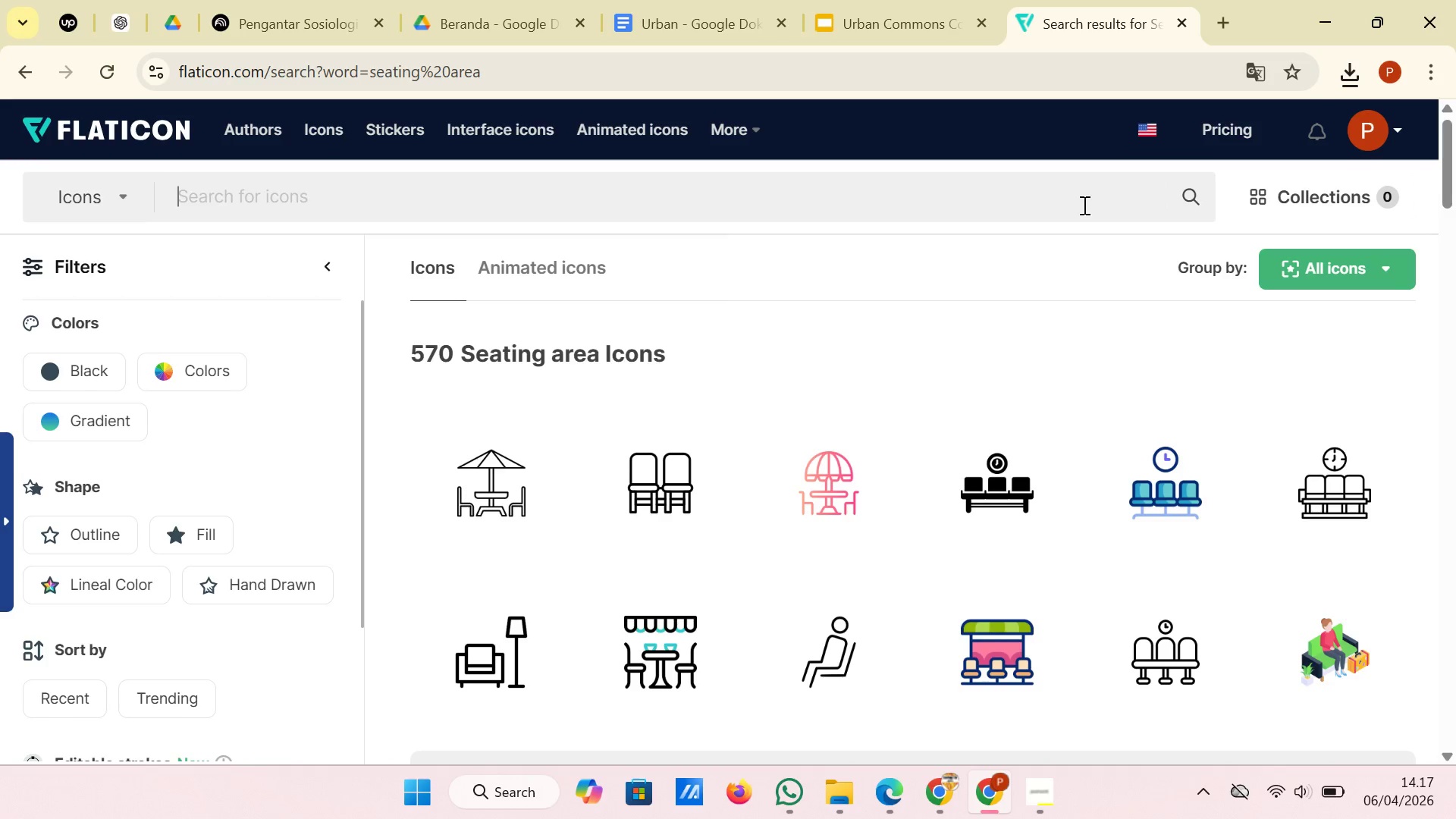 
type(acessi)
 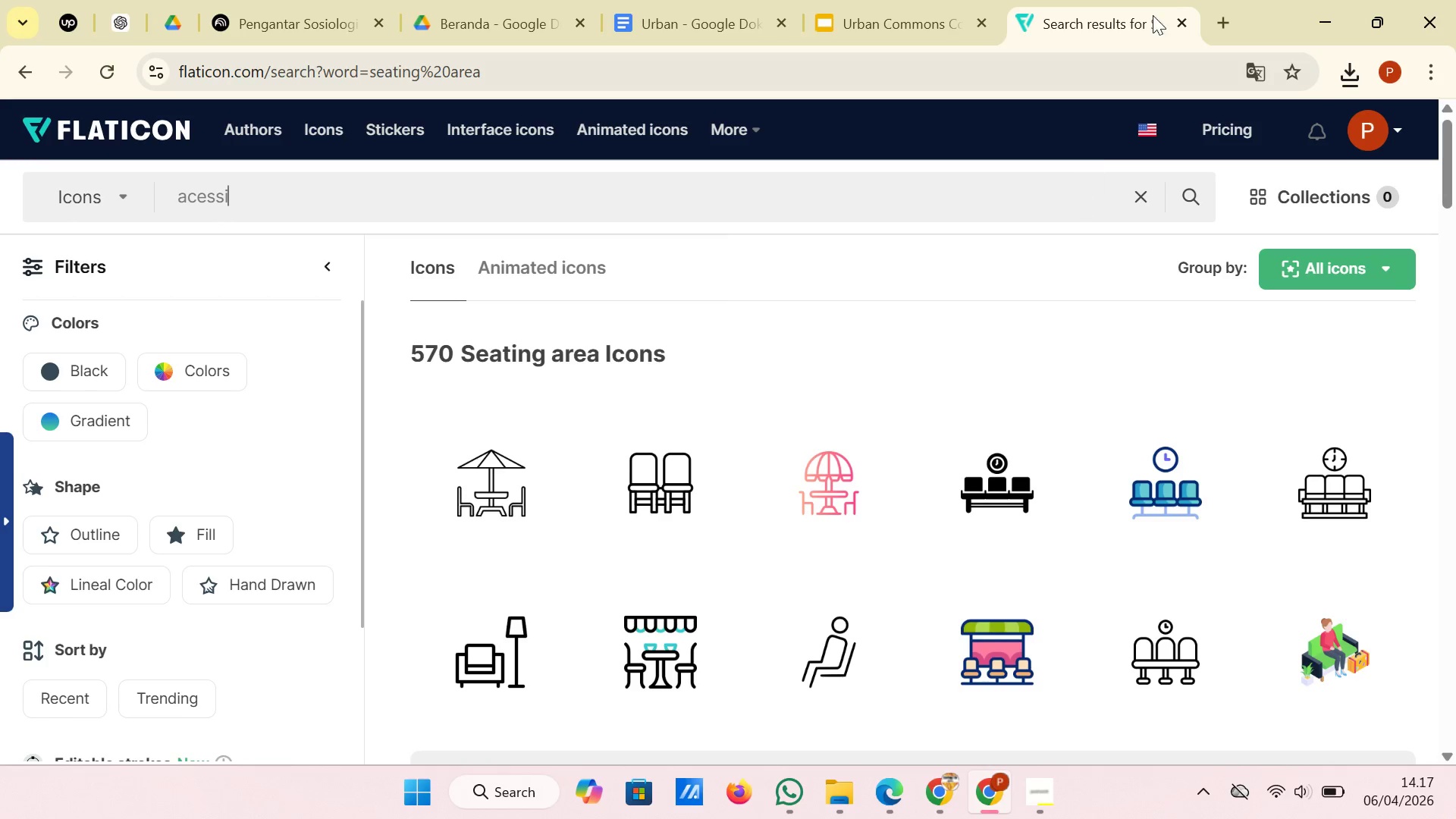 
left_click([905, 0])
 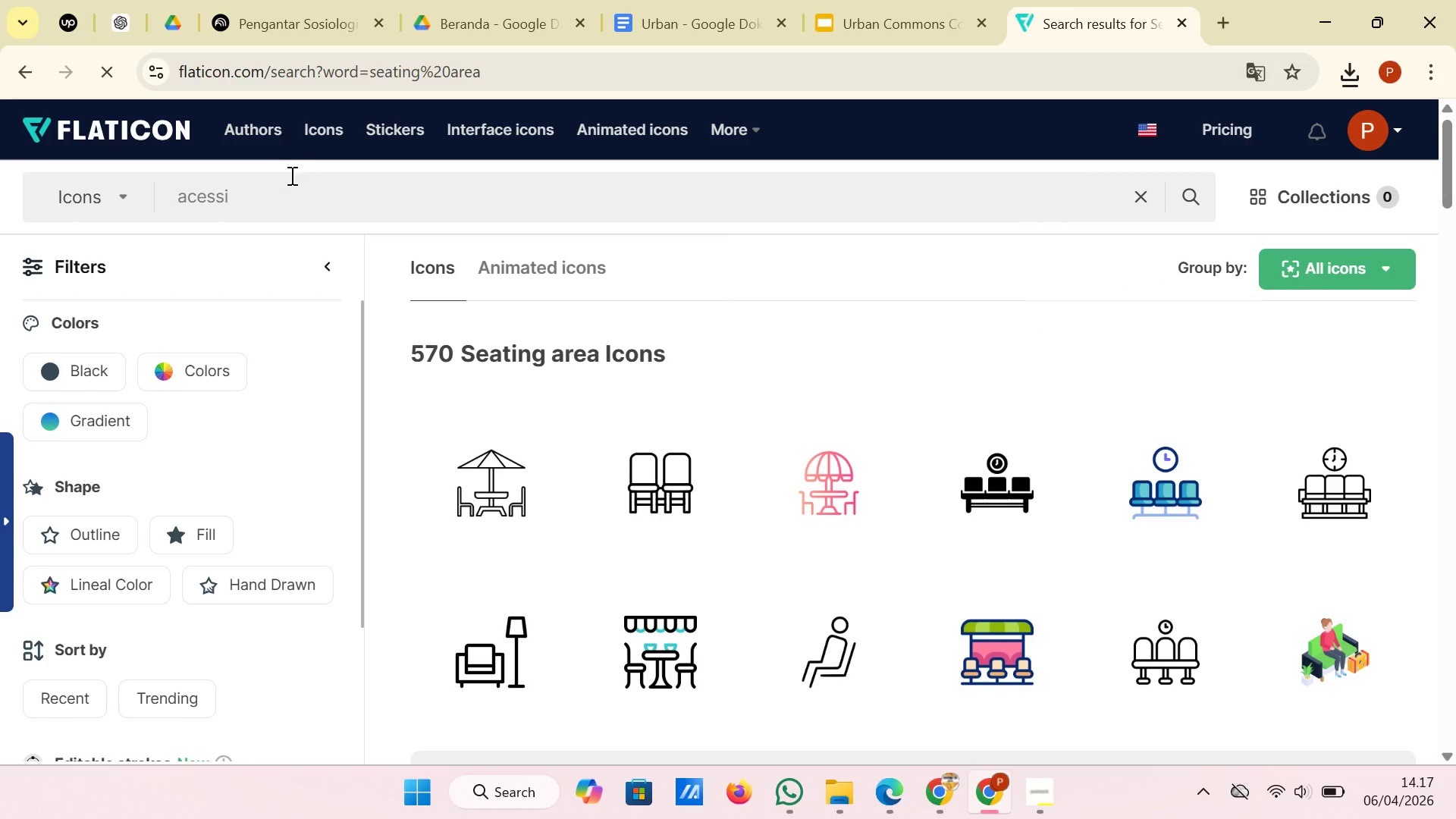 
left_click([202, 198])
 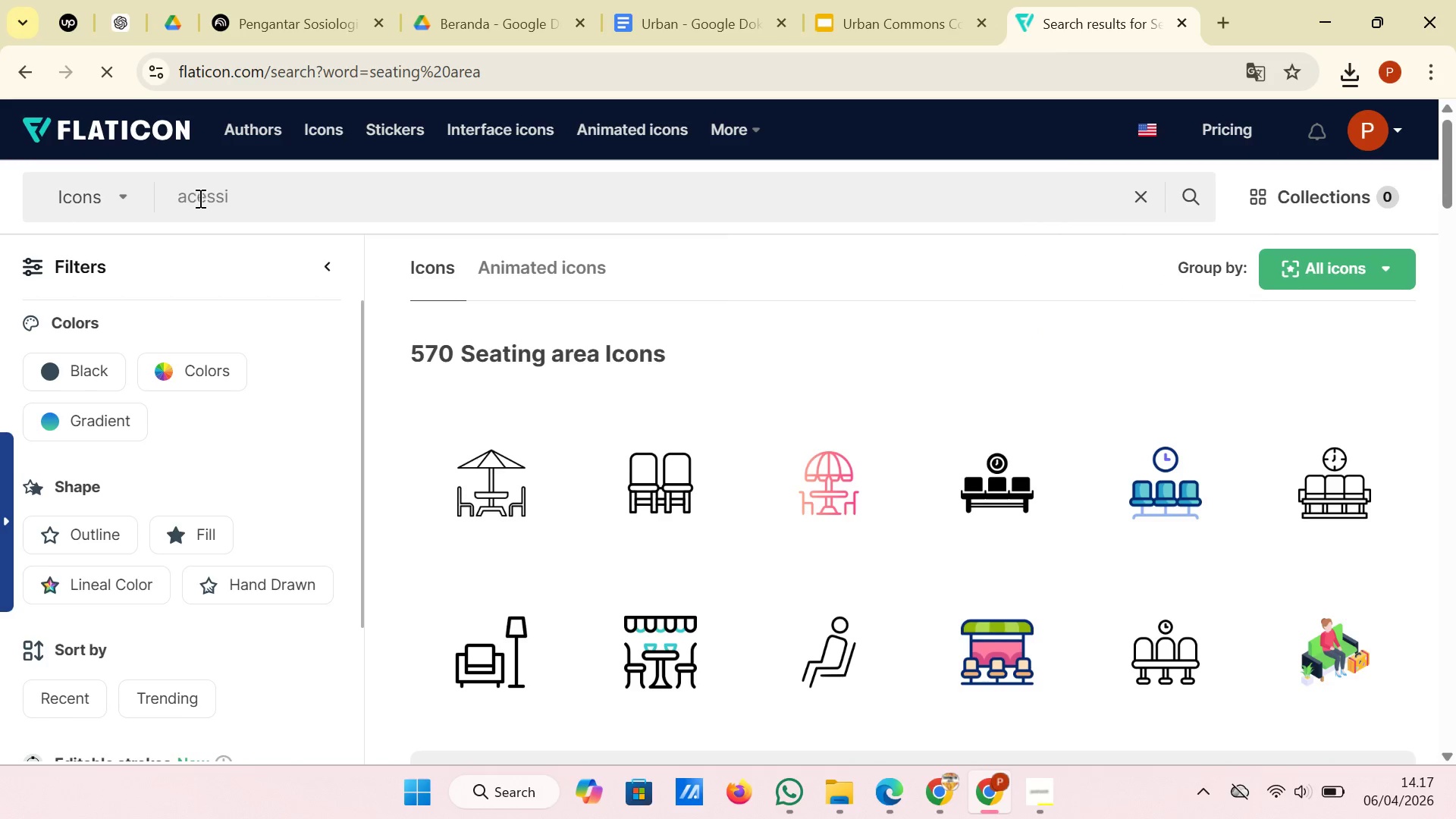 
left_click([199, 198])
 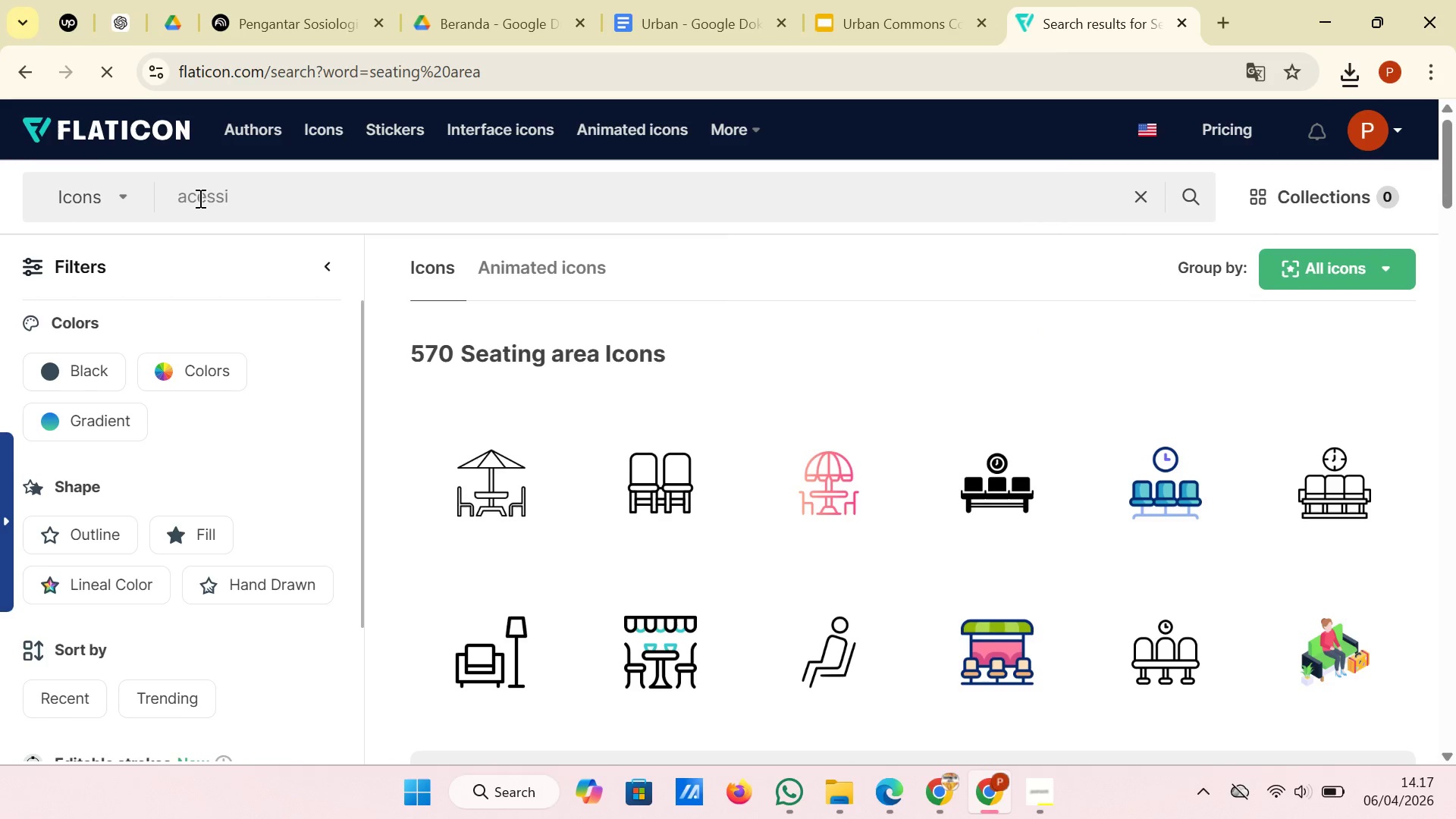 
key(C)
 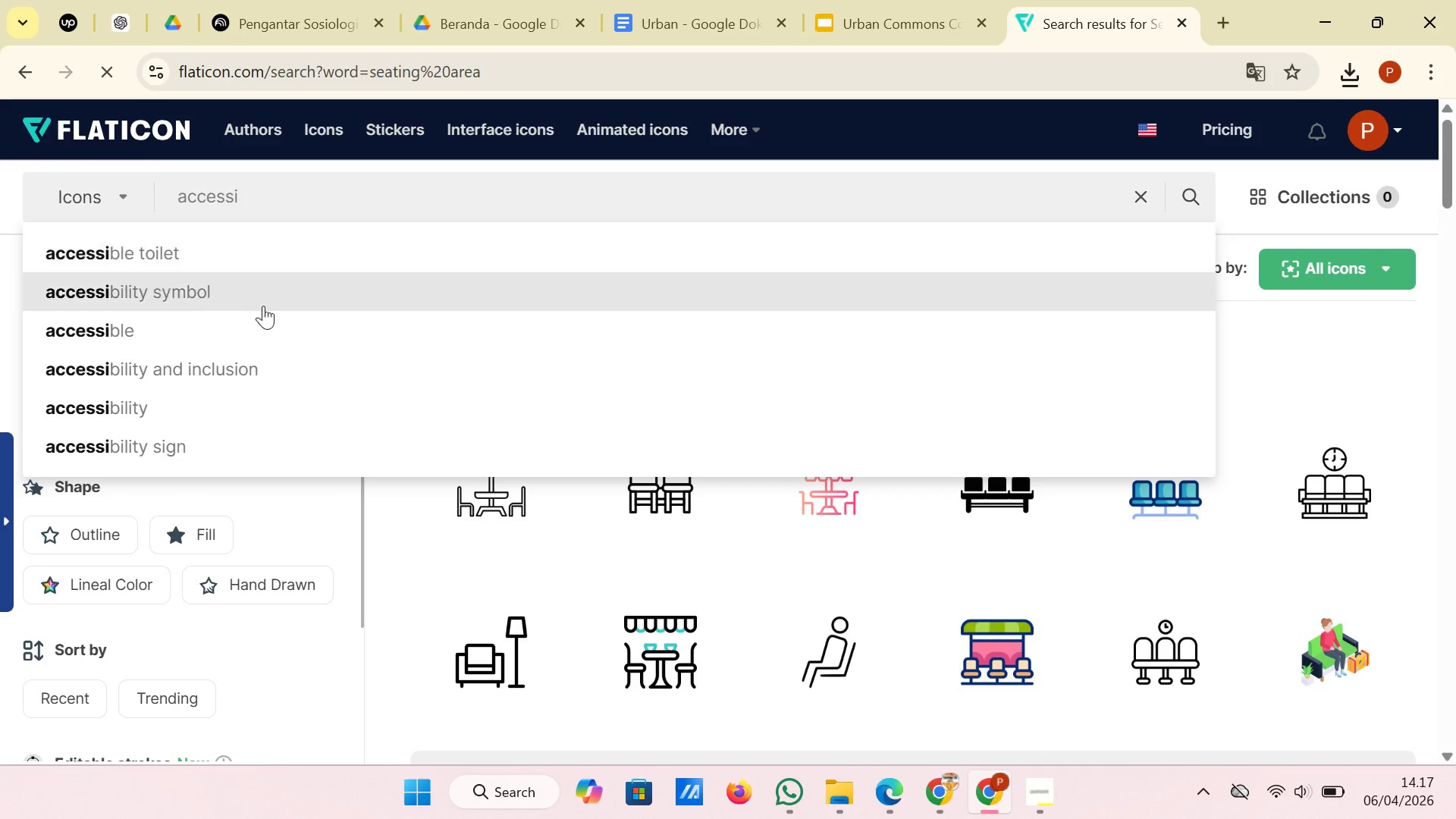 
left_click([263, 323])
 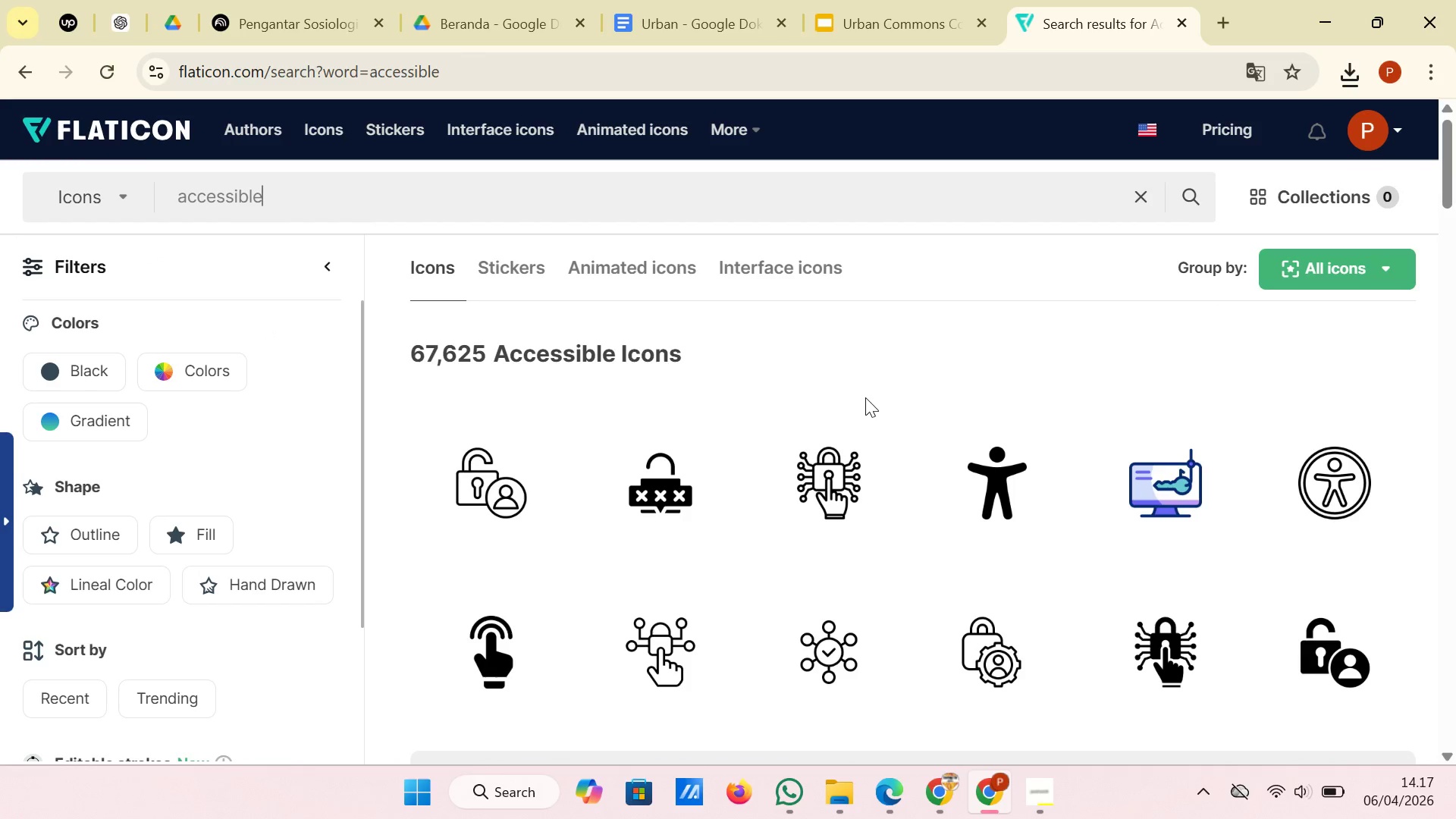 
scroll: coordinate [865, 397], scroll_direction: down, amount: 7.0
 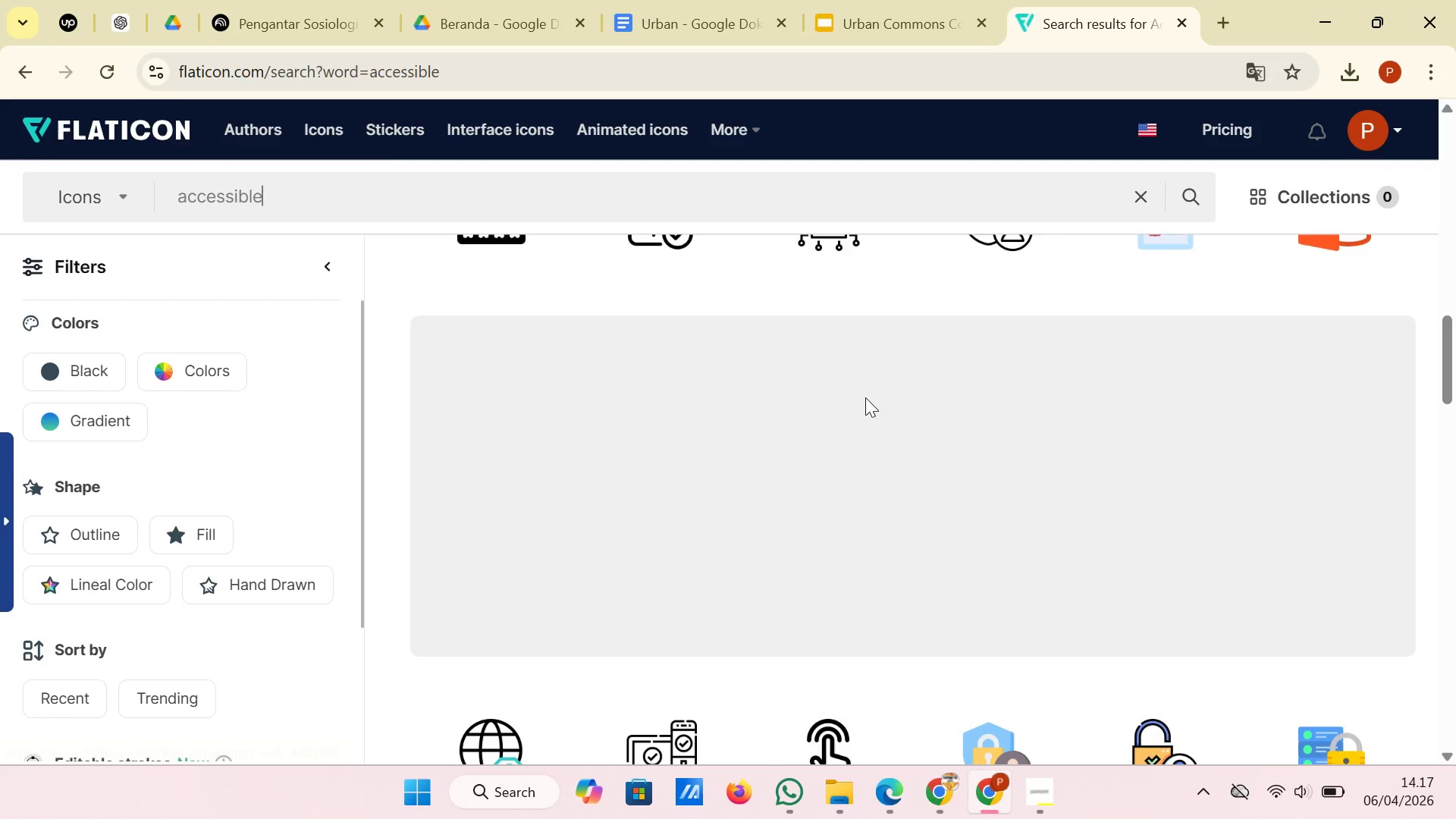 
scroll: coordinate [865, 397], scroll_direction: down, amount: 3.0
 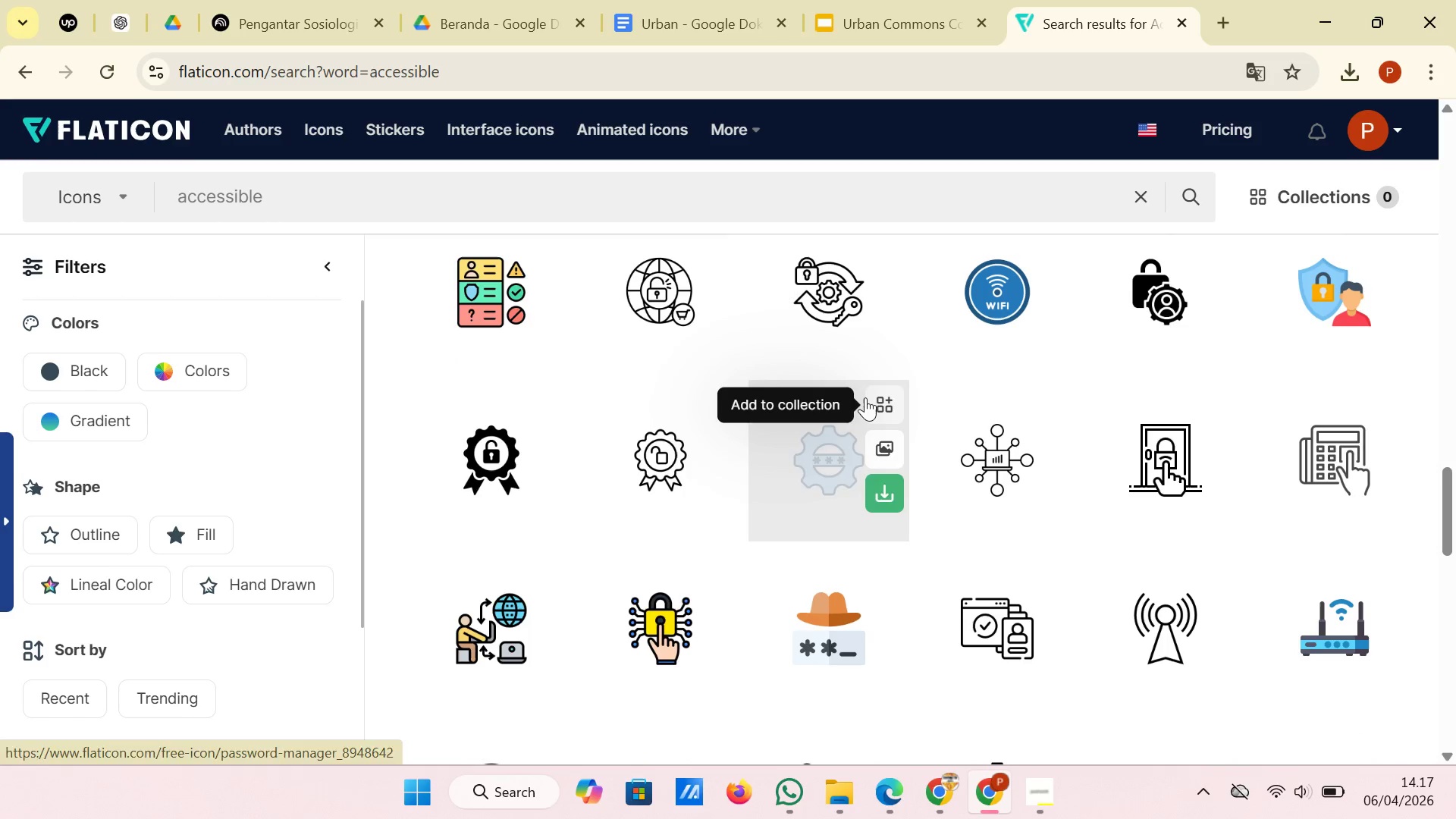 
left_click([658, 203])
 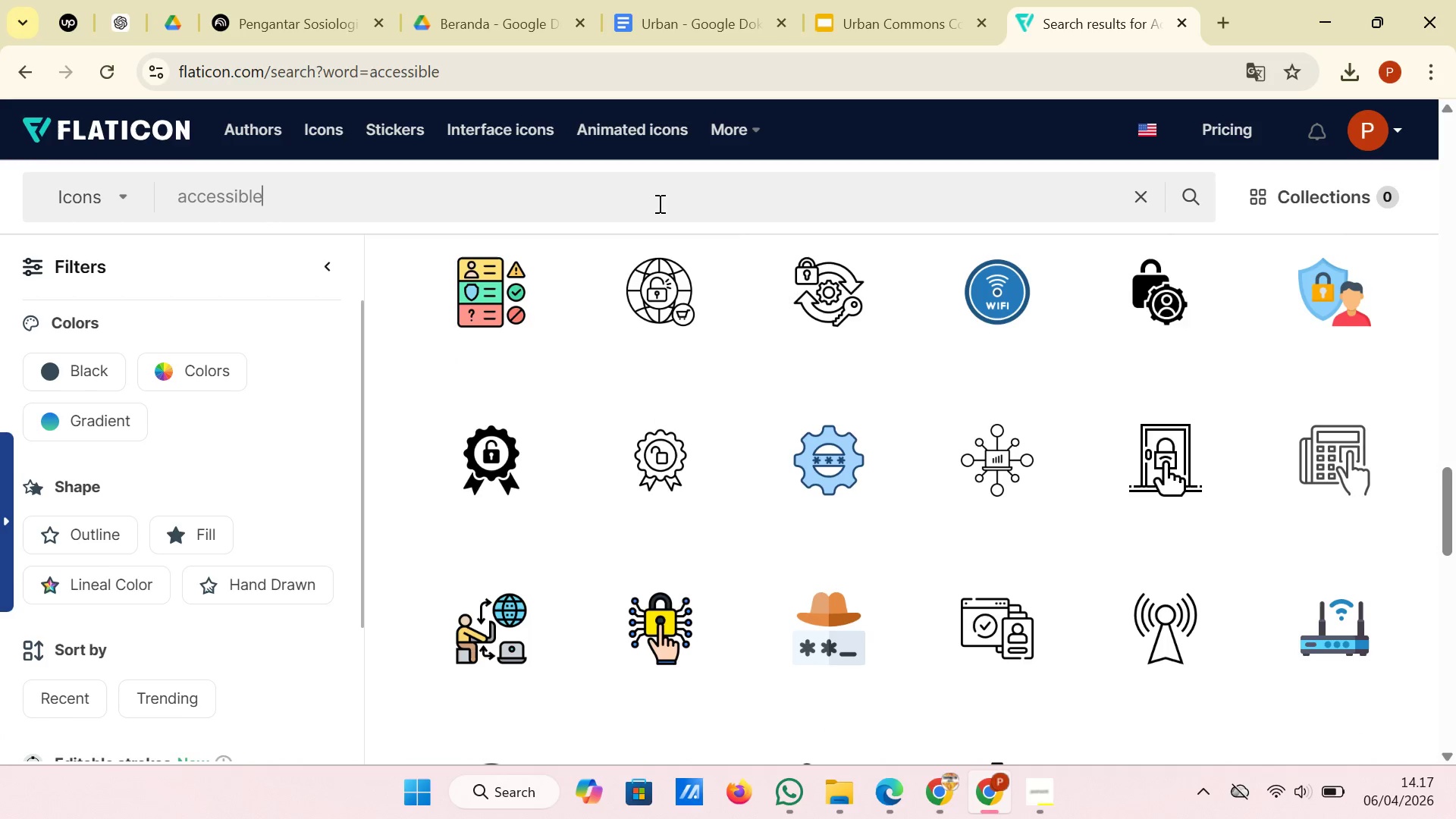 
key(Space)
 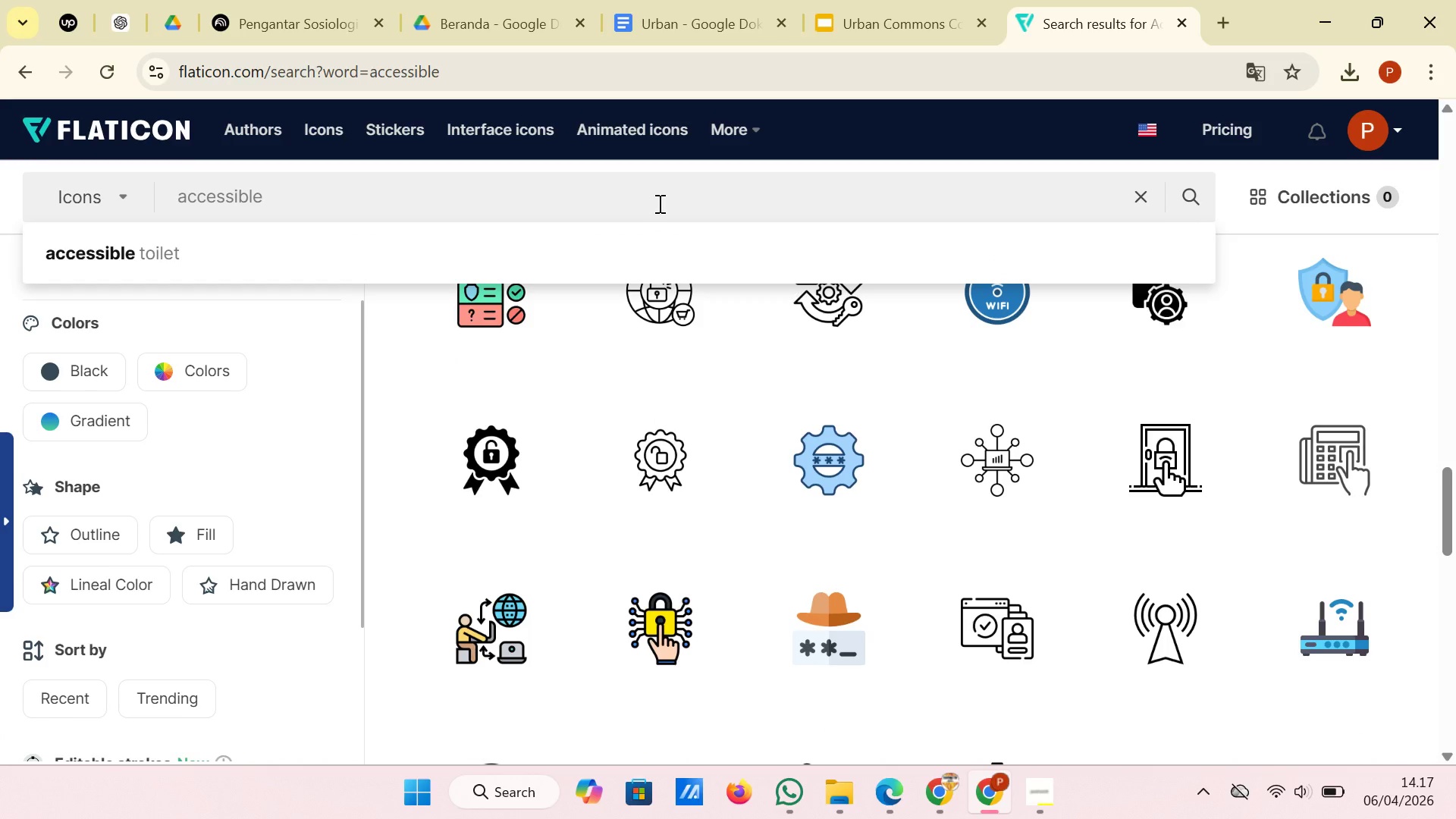 
key(S)
 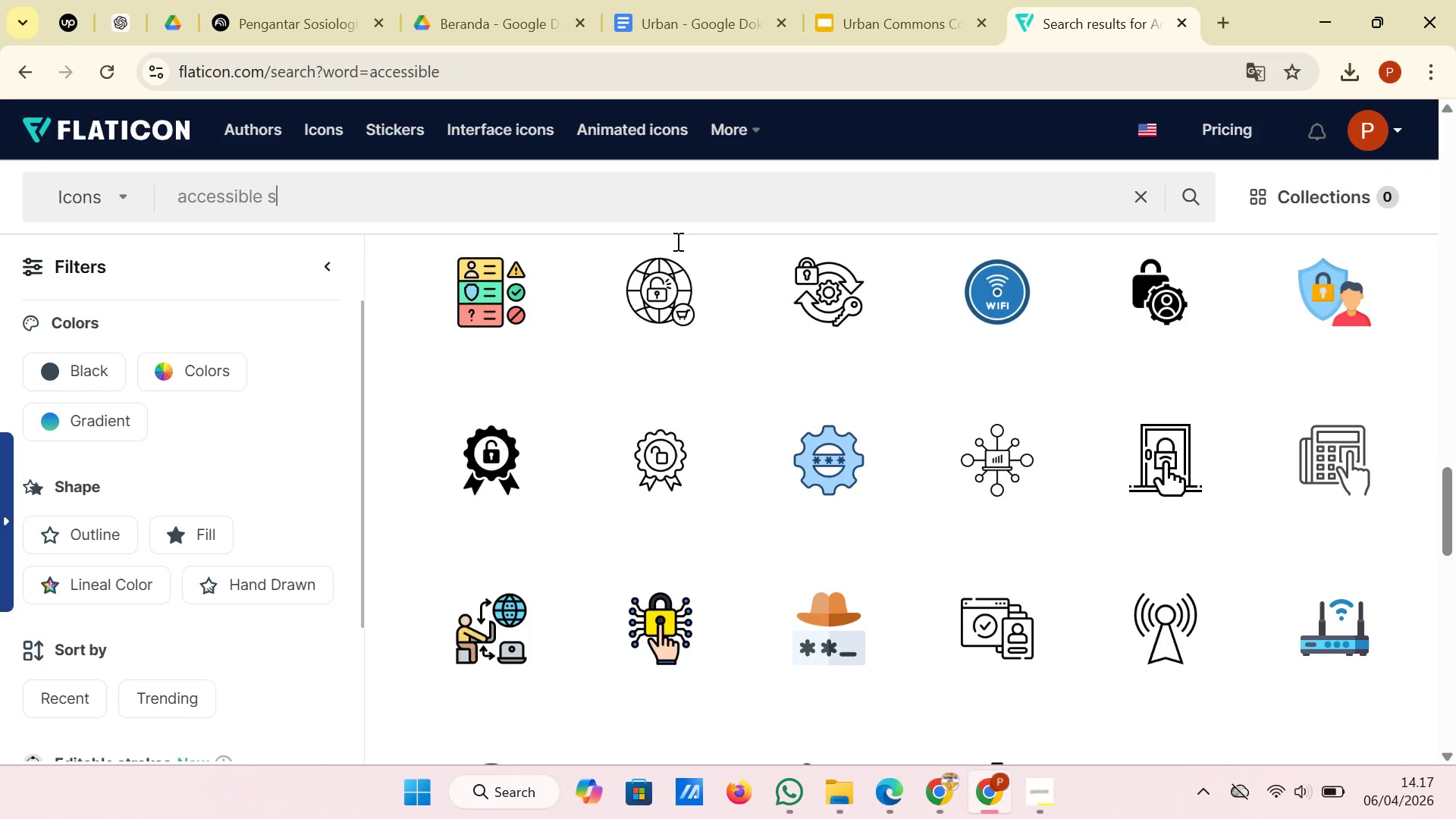 
scroll: coordinate [765, 403], scroll_direction: down, amount: 5.0
 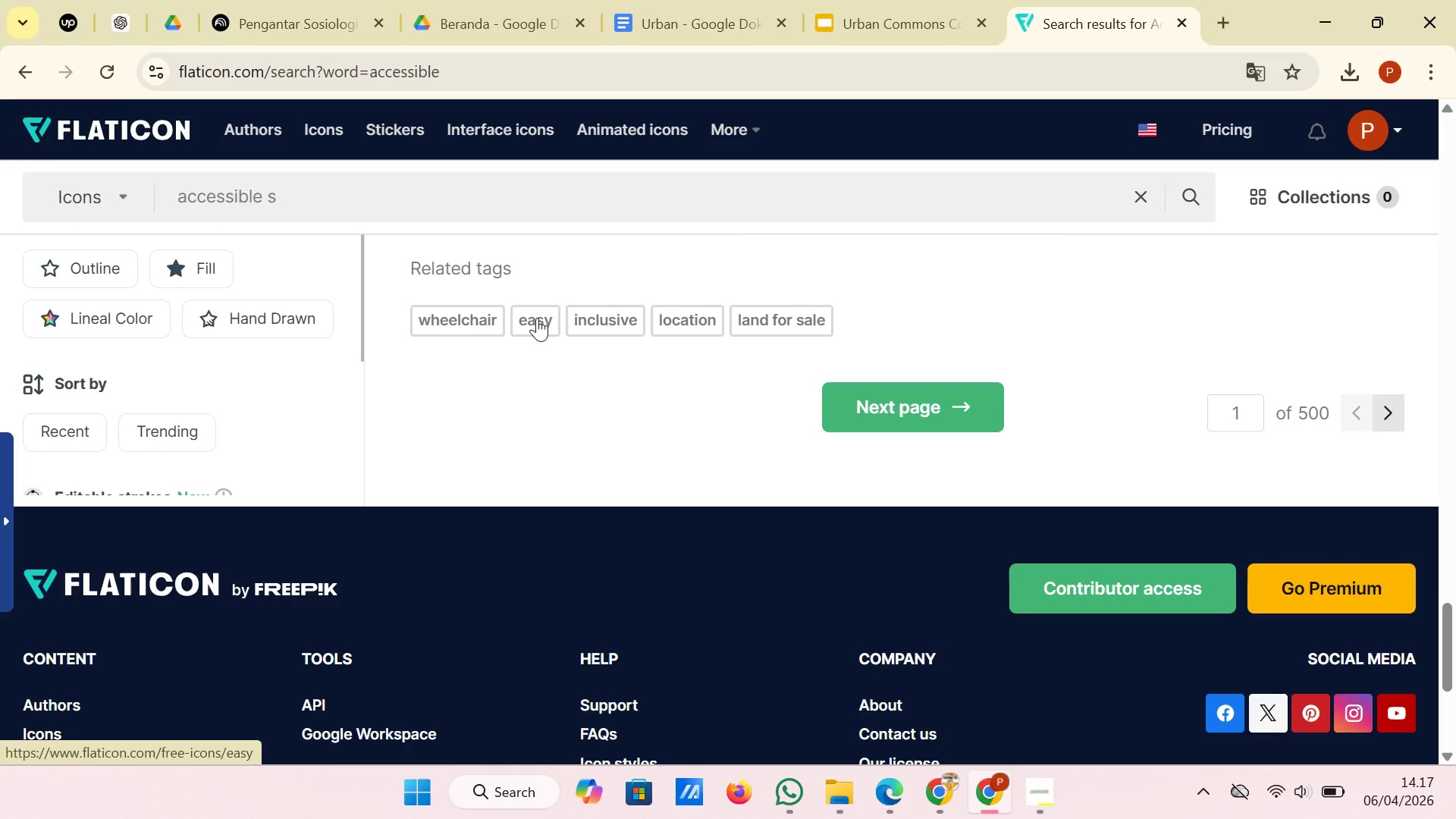 
left_click([537, 321])
 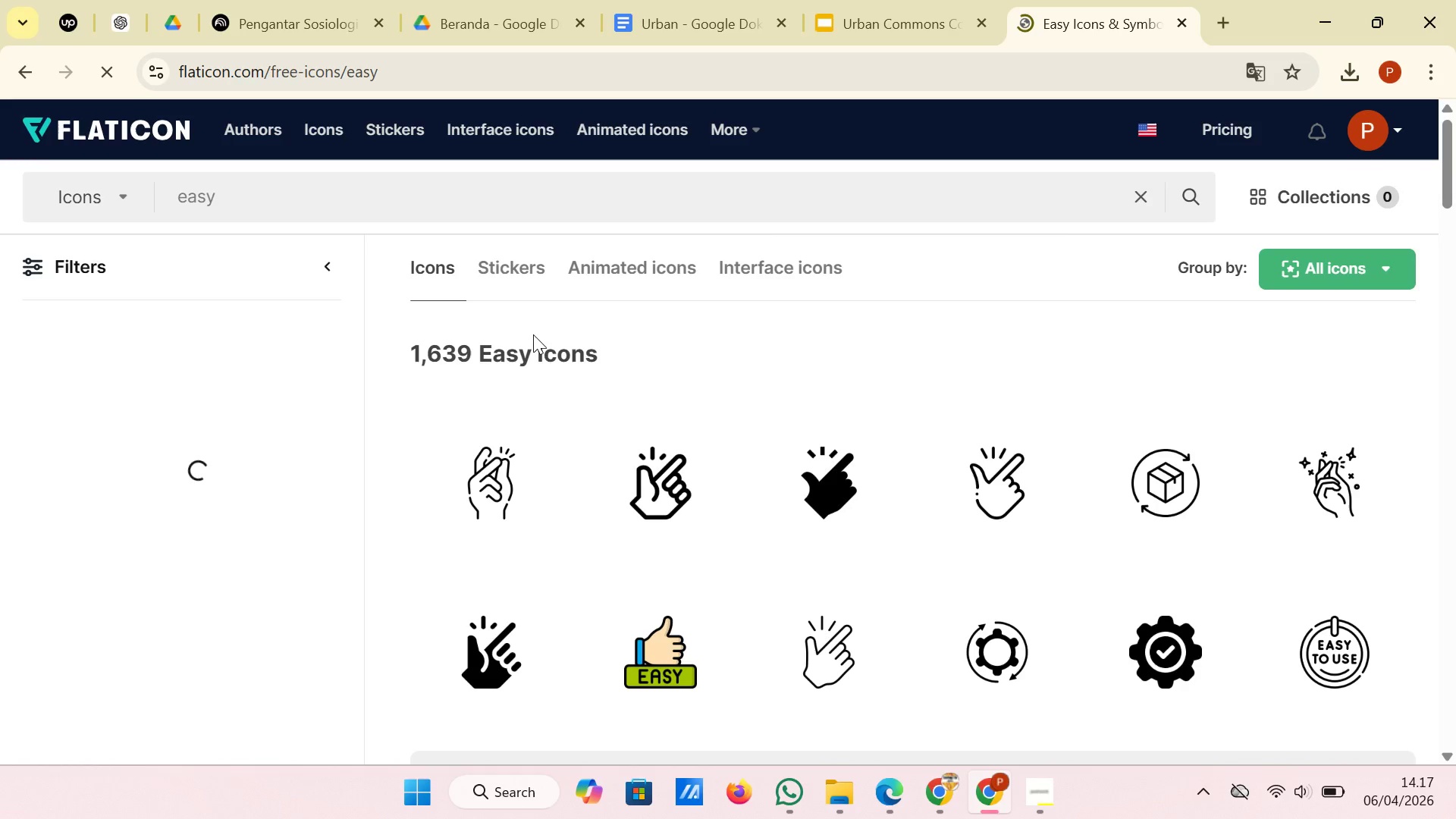 
scroll: coordinate [1033, 362], scroll_direction: down, amount: 15.0
 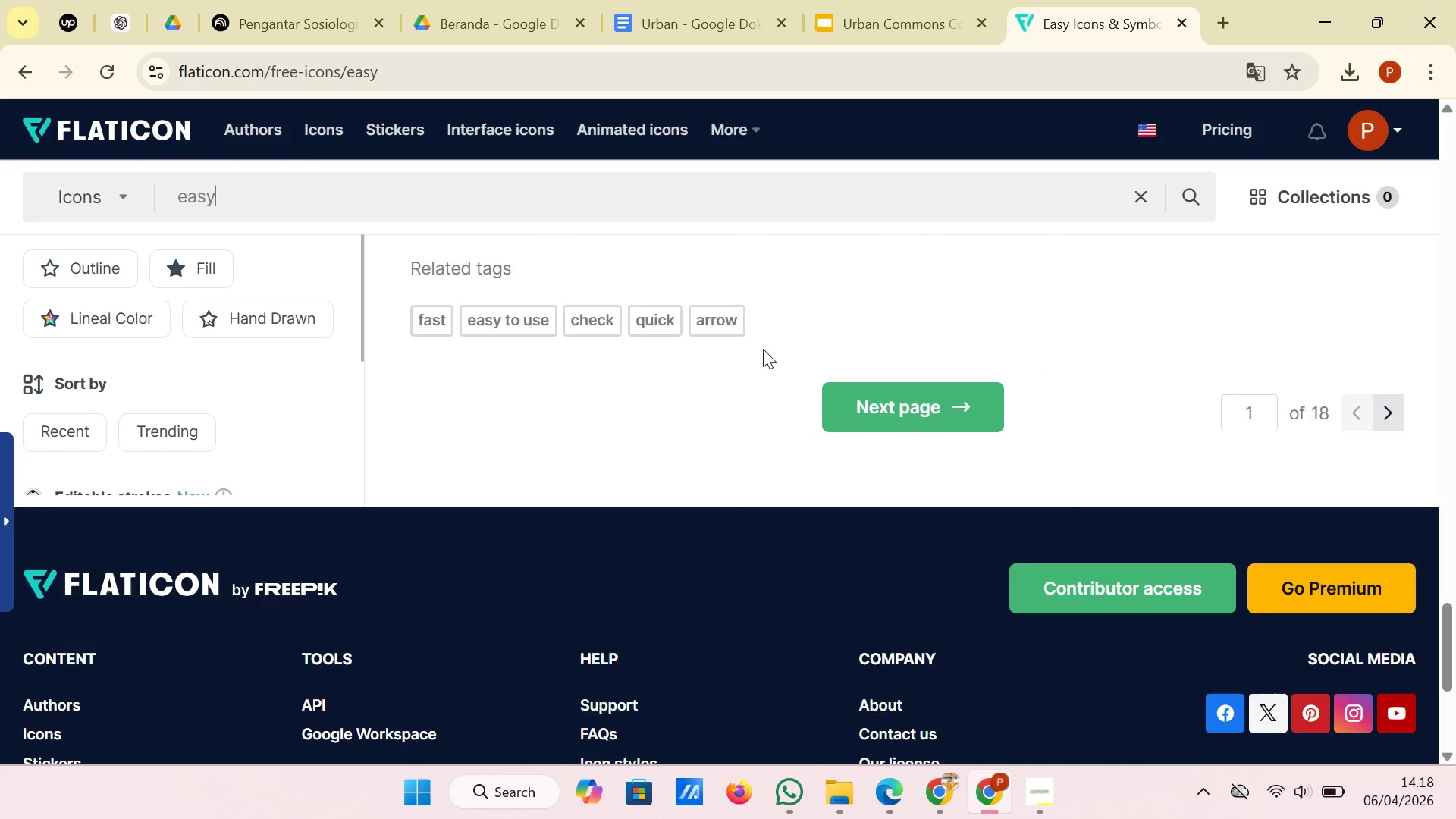 
left_click([527, 334])
 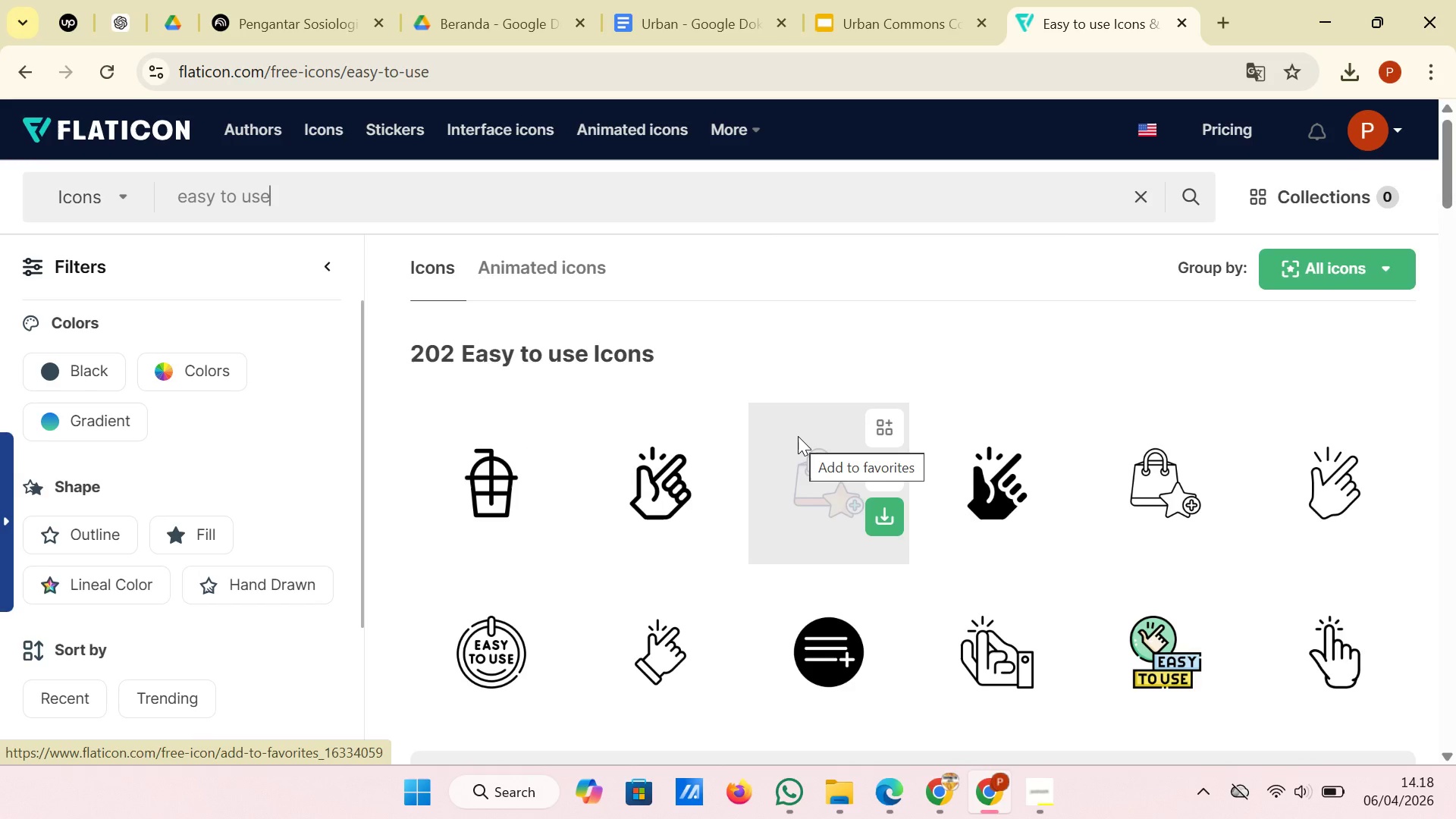 
scroll: coordinate [798, 436], scroll_direction: down, amount: 13.0
 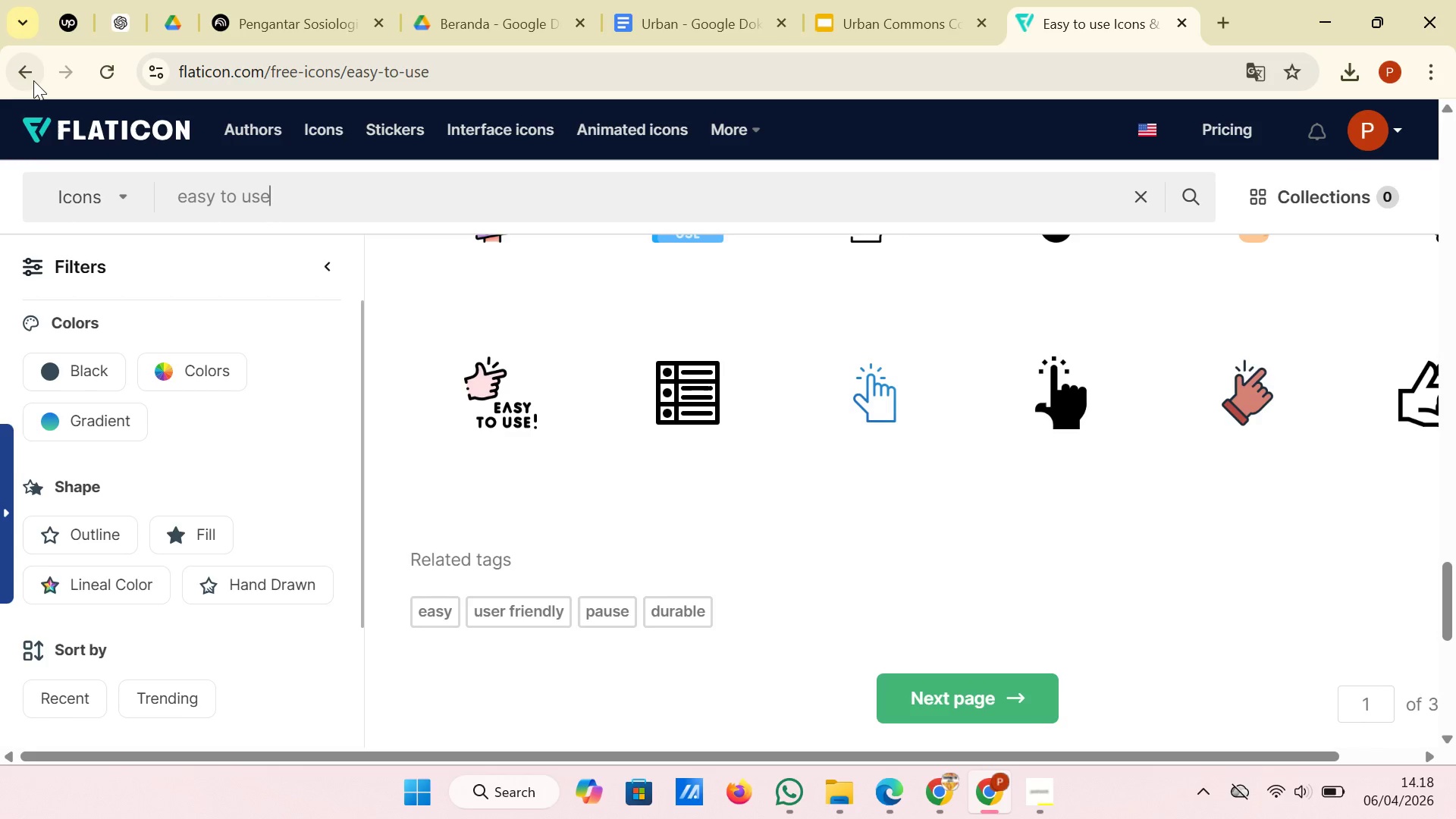 
left_click([33, 80])
 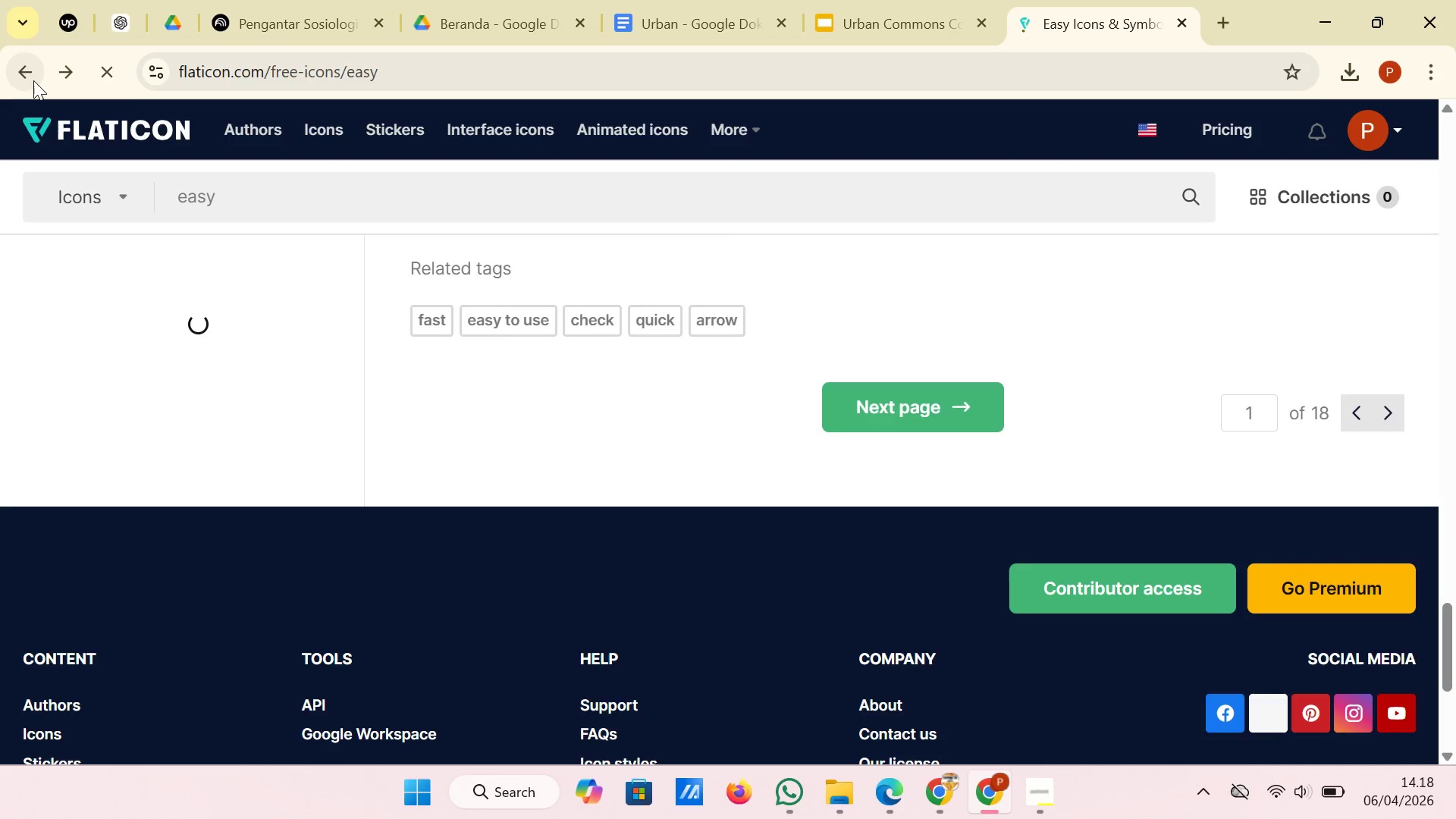 
left_click([33, 80])
 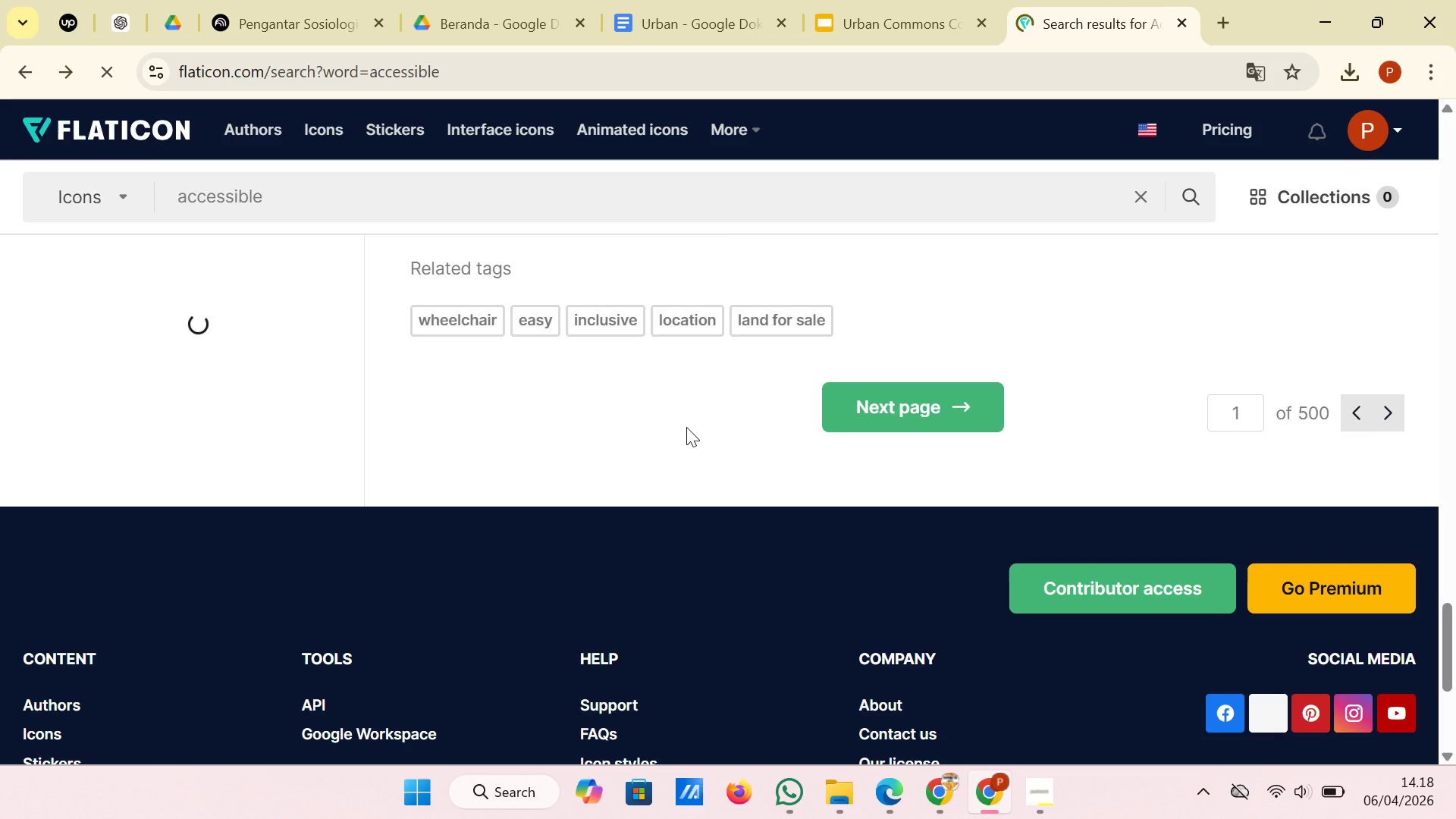 
scroll: coordinate [1063, 432], scroll_direction: up, amount: 2.0
 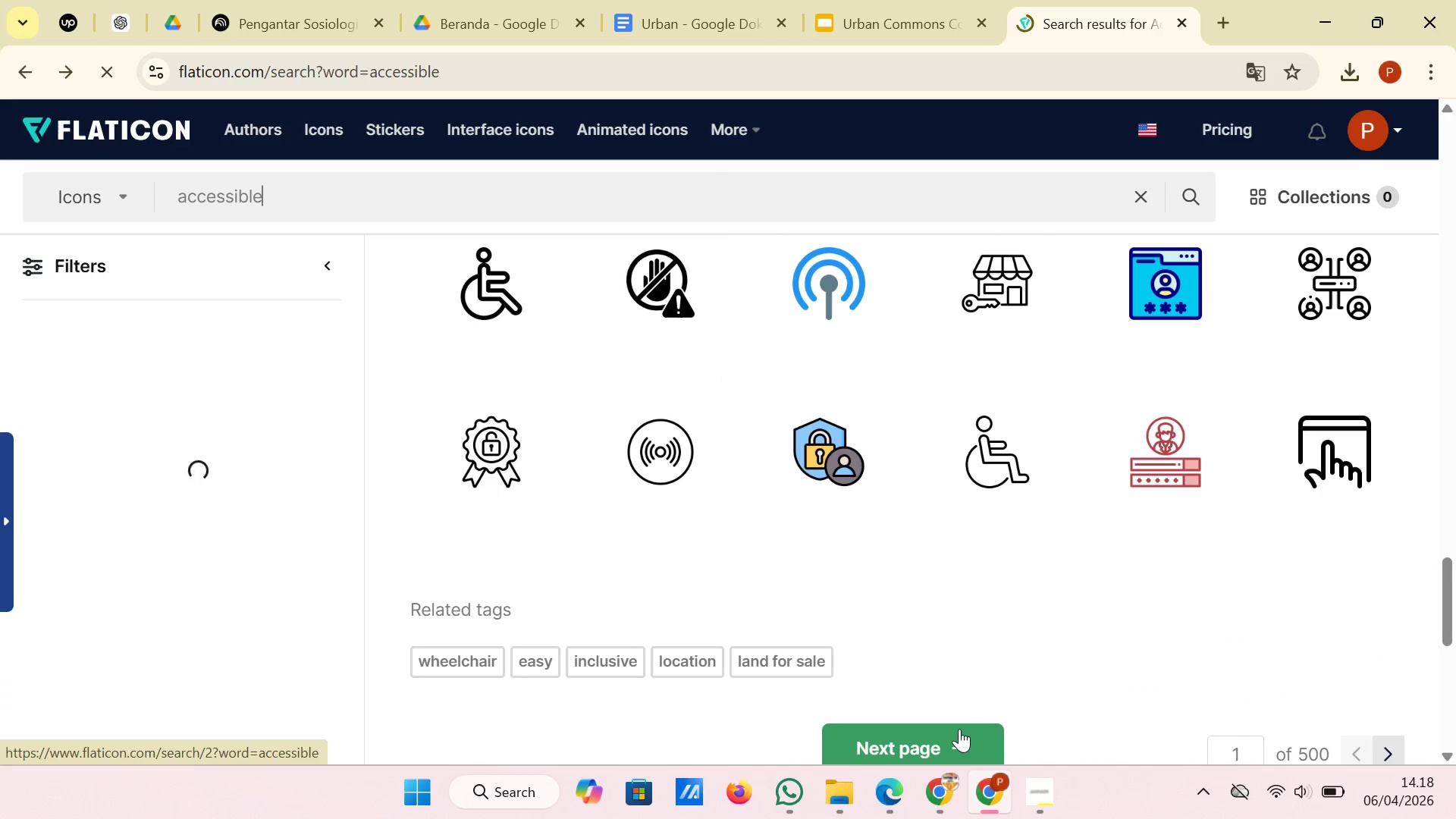 
left_click([959, 729])
 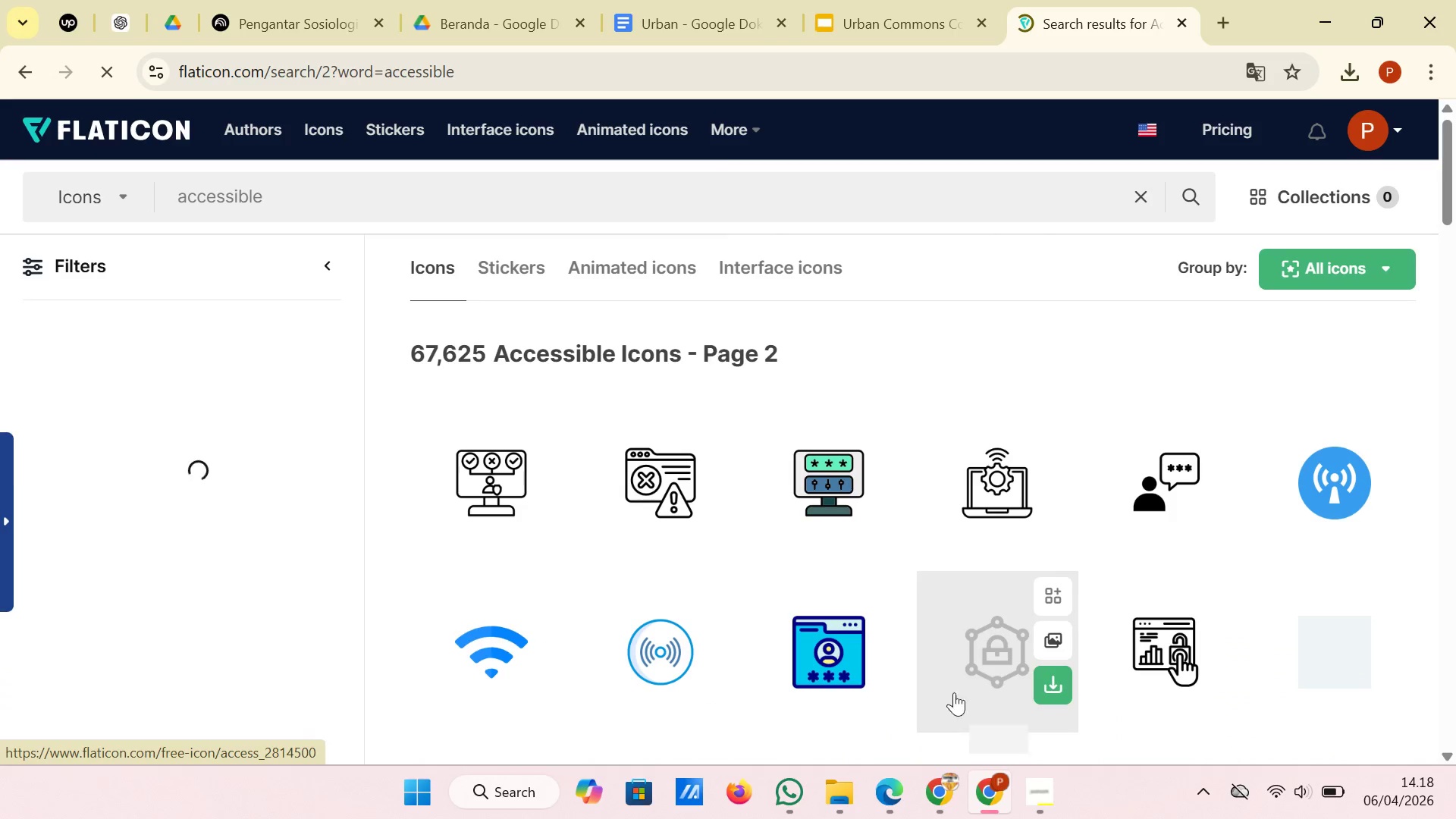 
scroll: coordinate [934, 517], scroll_direction: down, amount: 11.0
 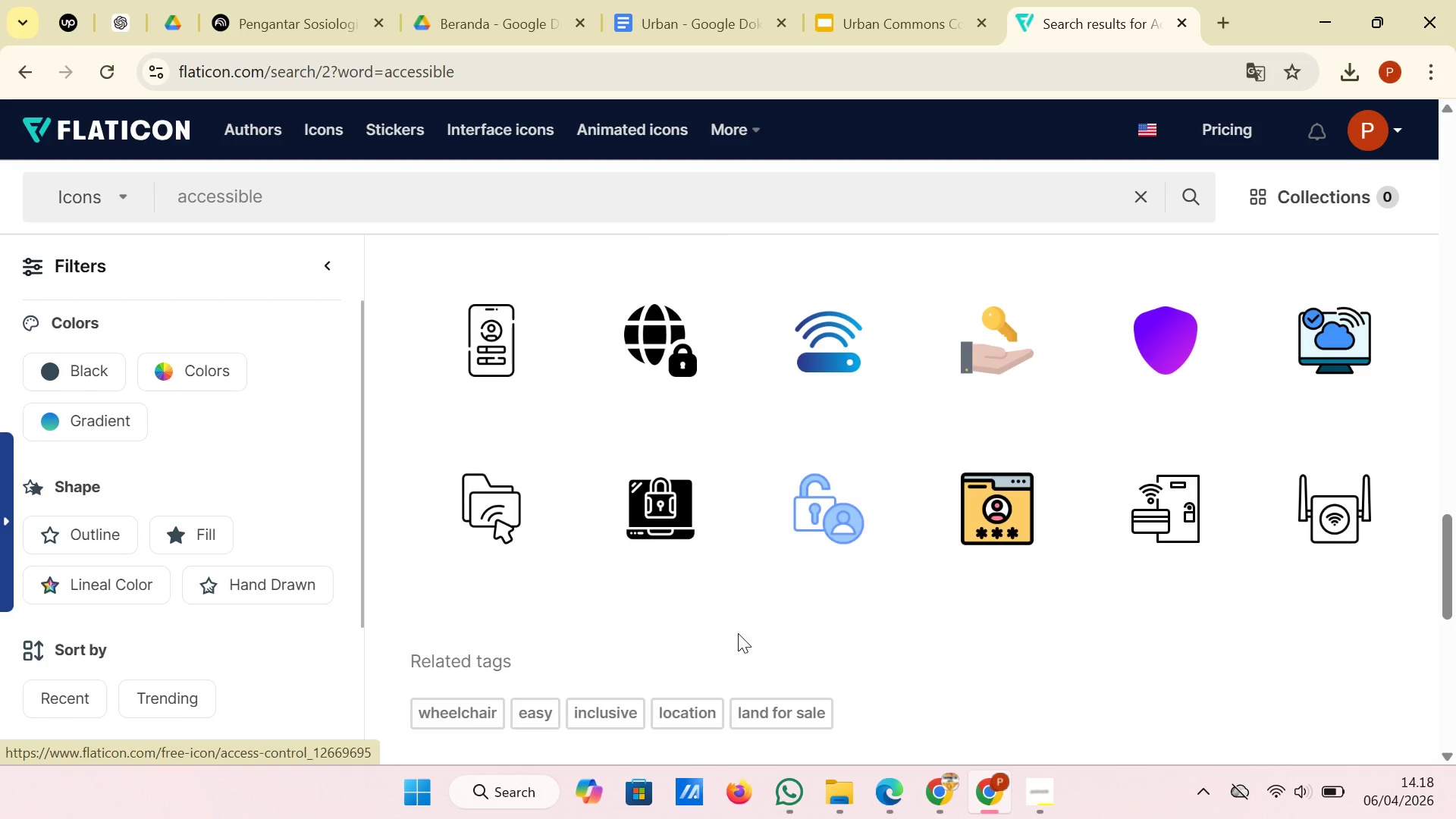 
left_click([695, 714])
 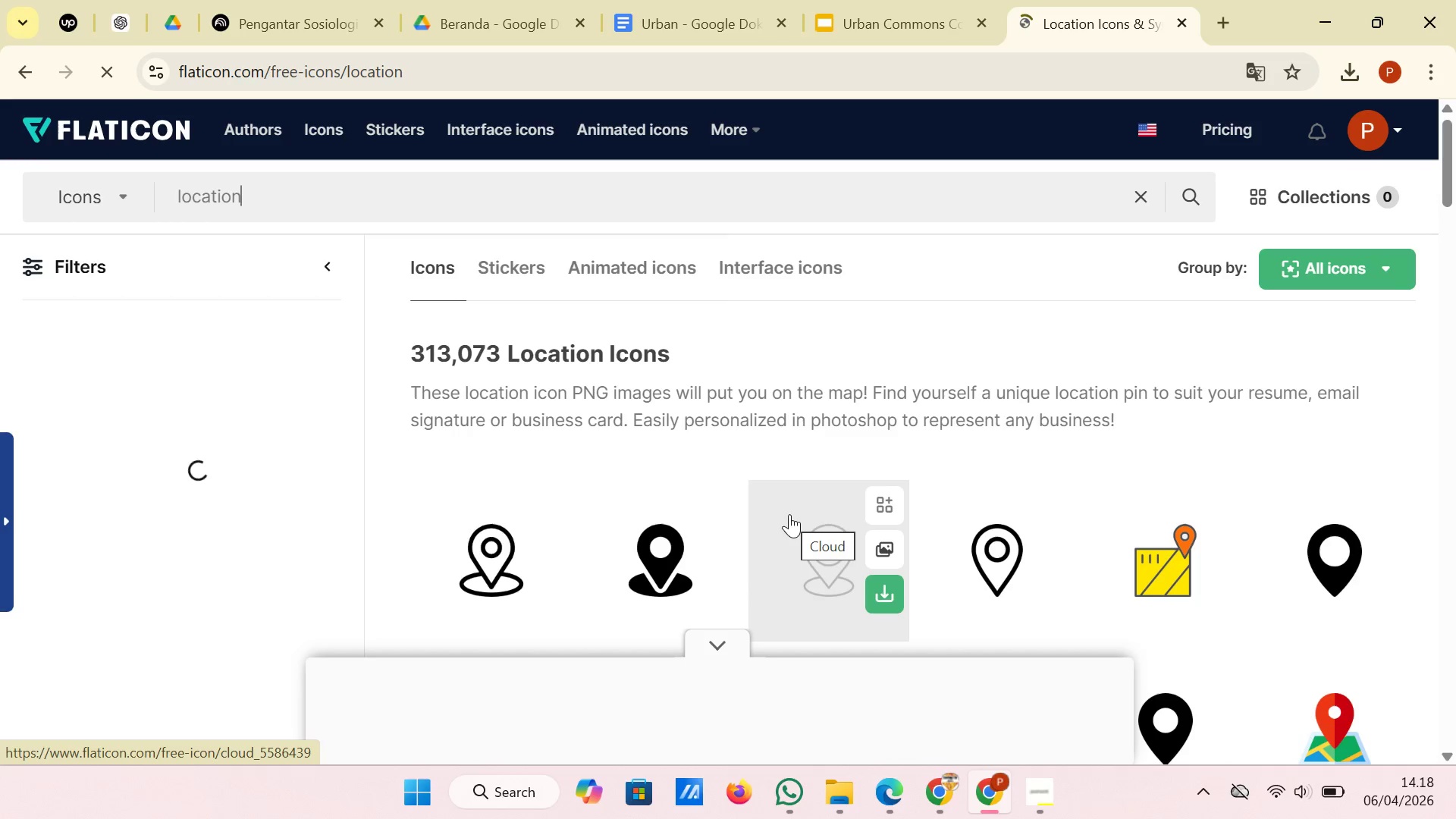 
wait(6.89)
 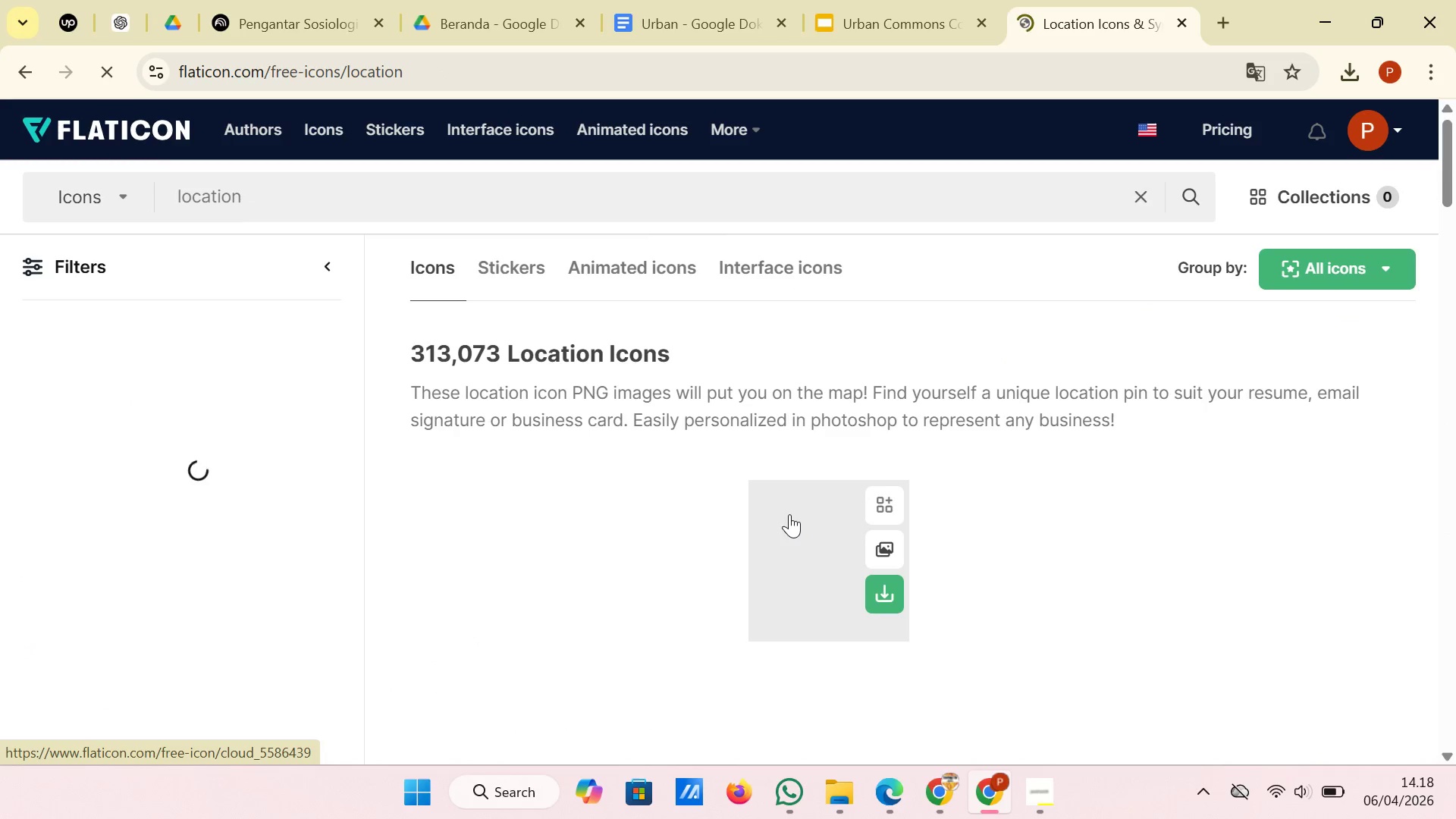 
scroll: coordinate [789, 514], scroll_direction: down, amount: 2.0
 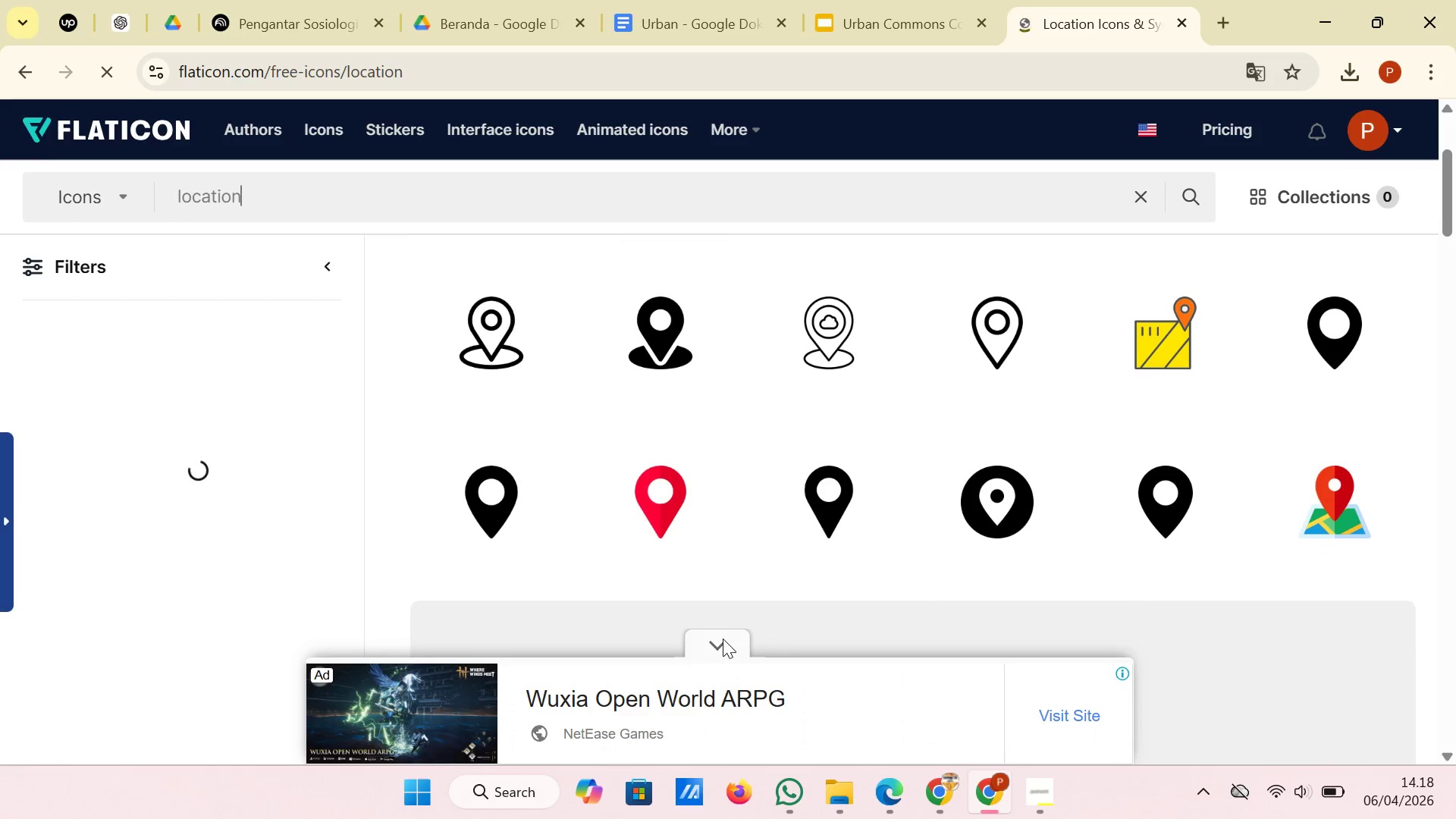 
left_click([721, 646])
 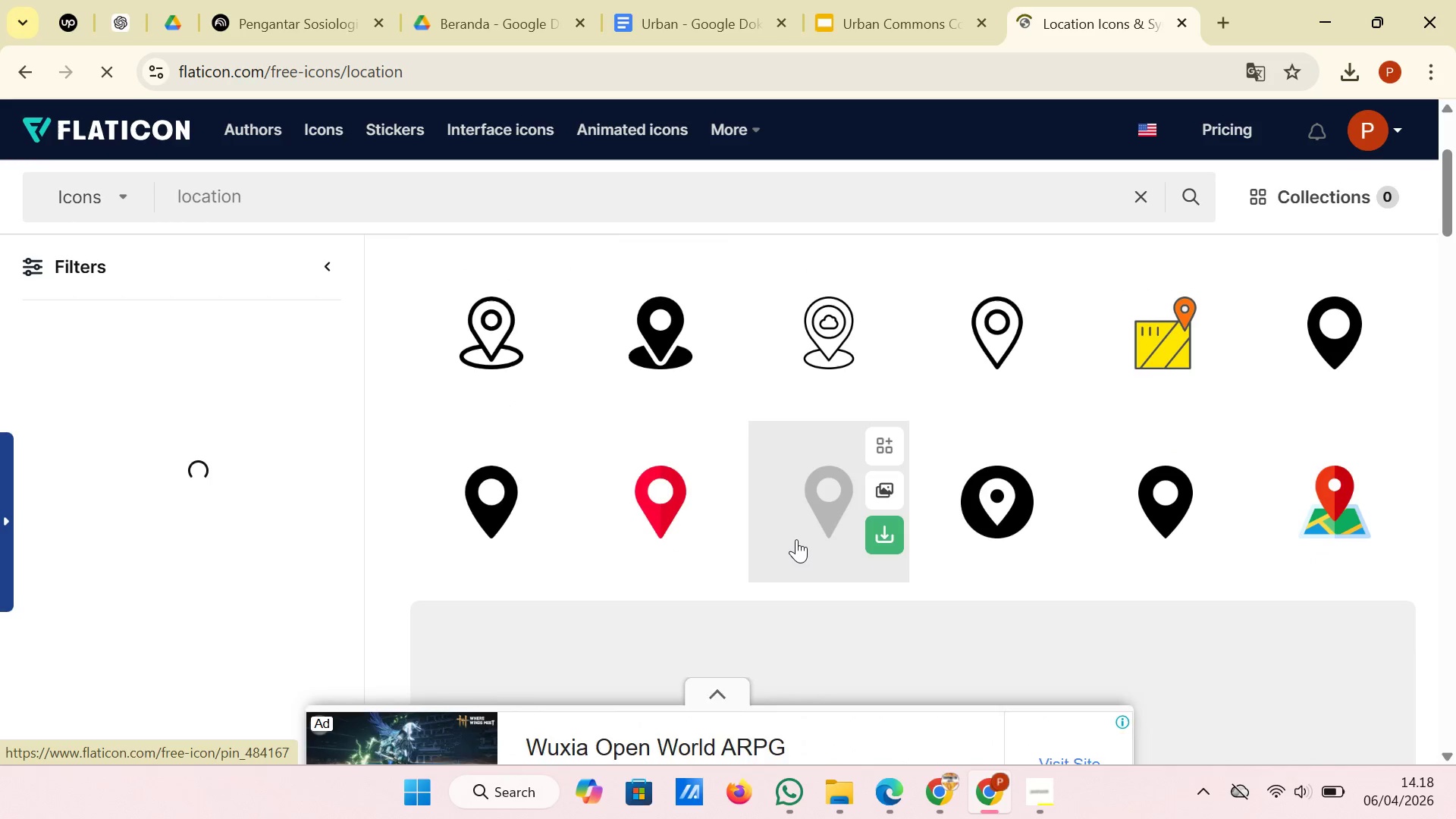 
scroll: coordinate [796, 539], scroll_direction: down, amount: 11.0
 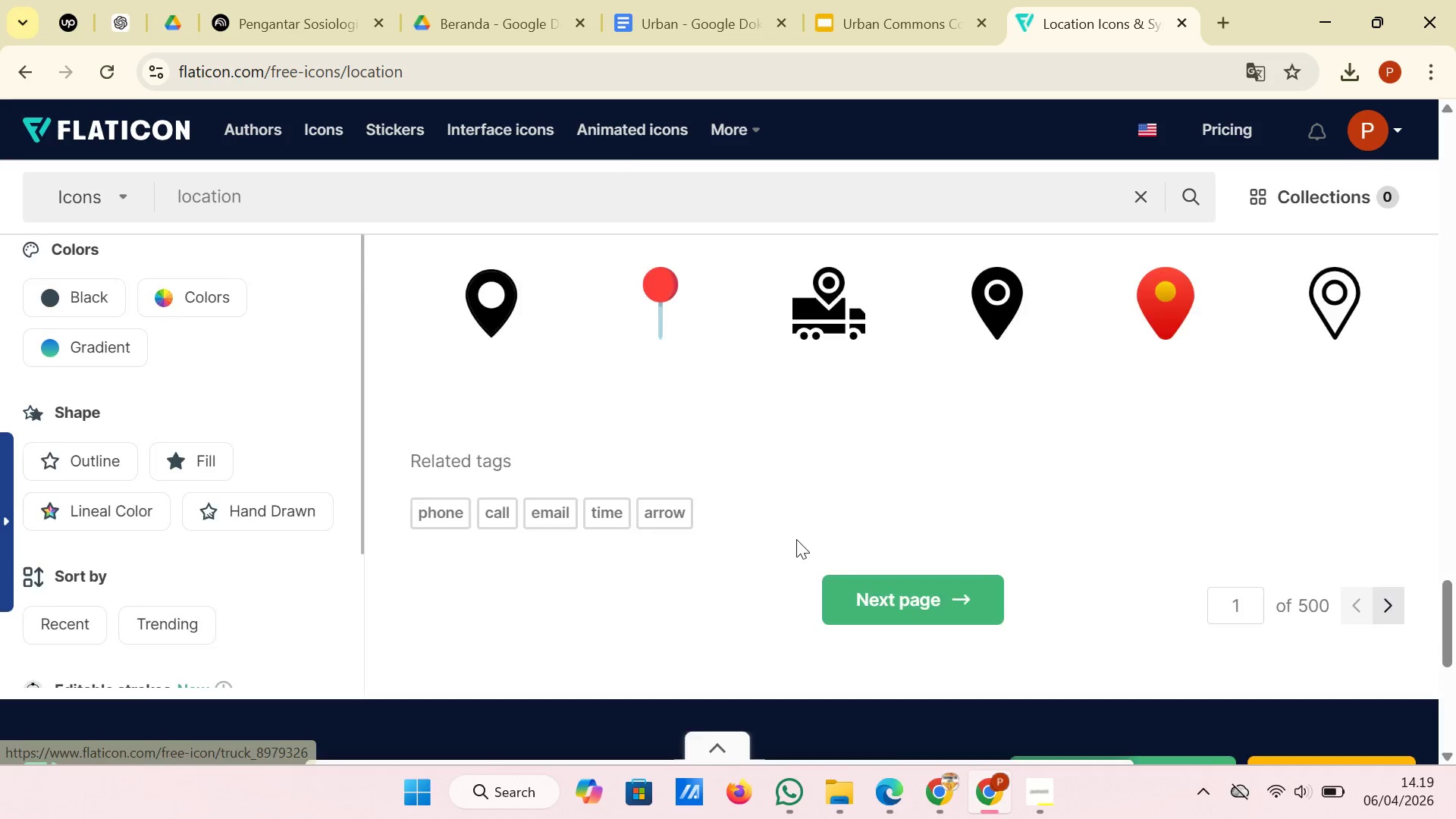 
scroll: coordinate [796, 539], scroll_direction: up, amount: 10.0
 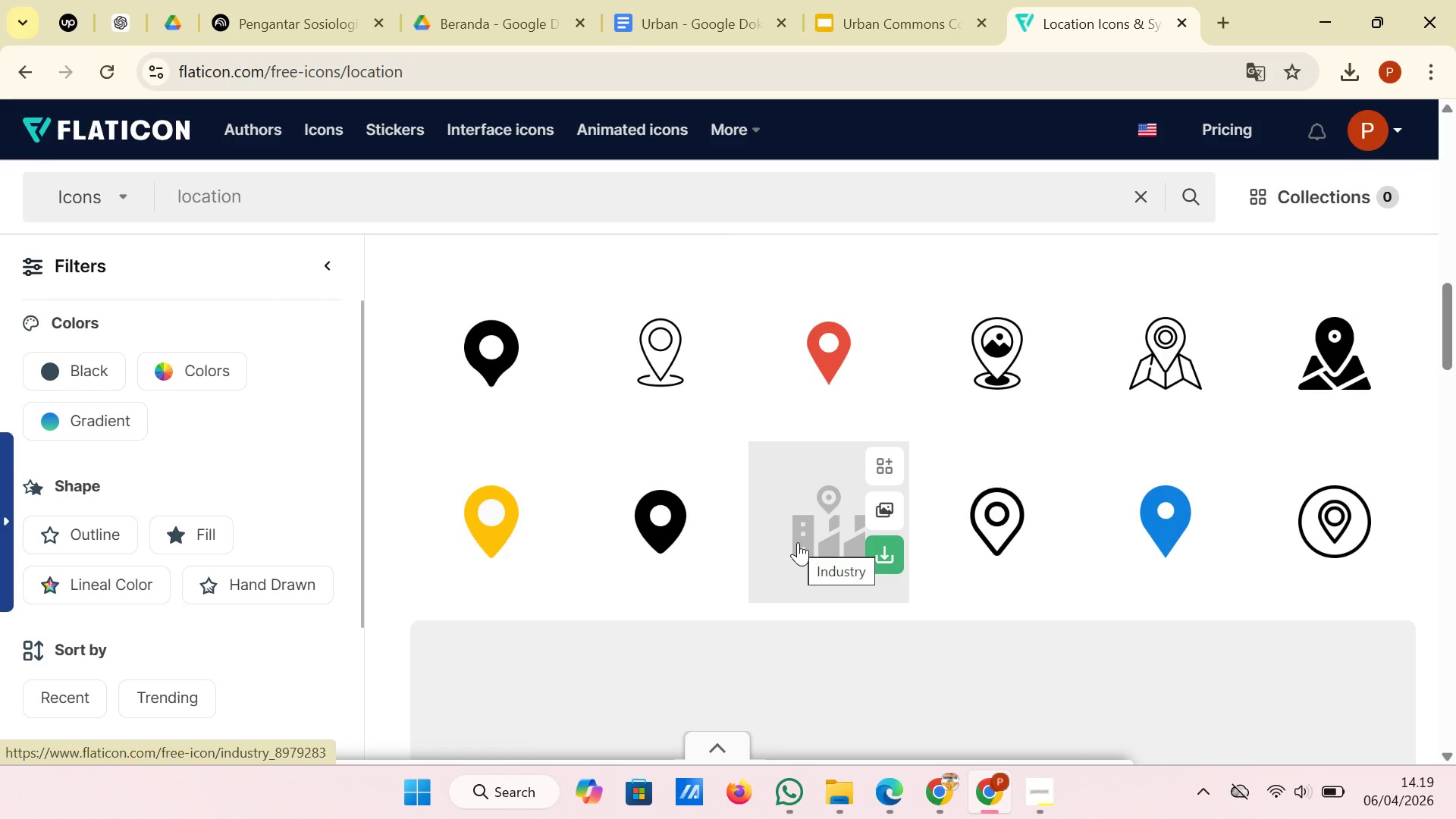 
mouse_move([817, 560])
 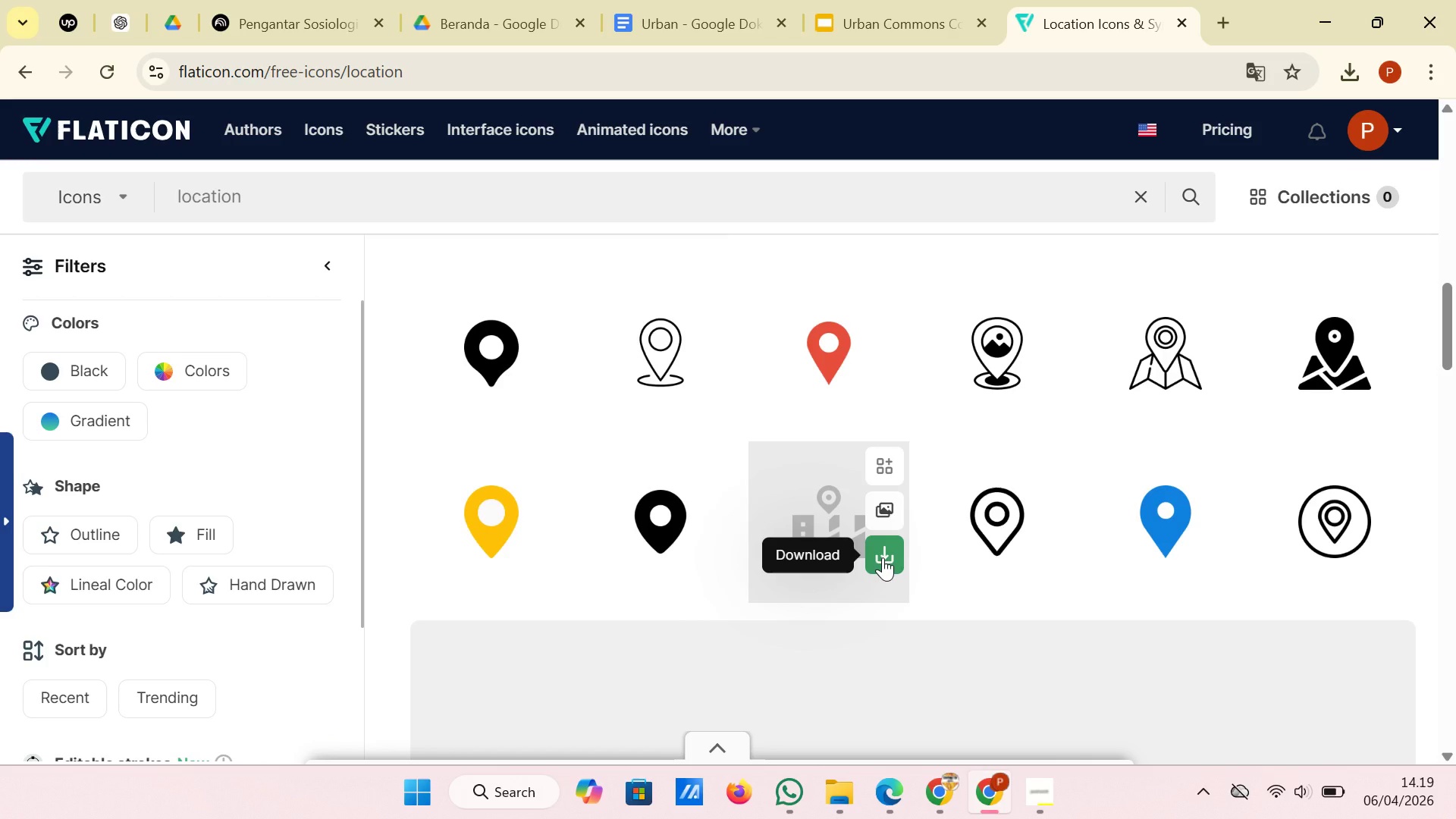 
left_click([883, 557])
 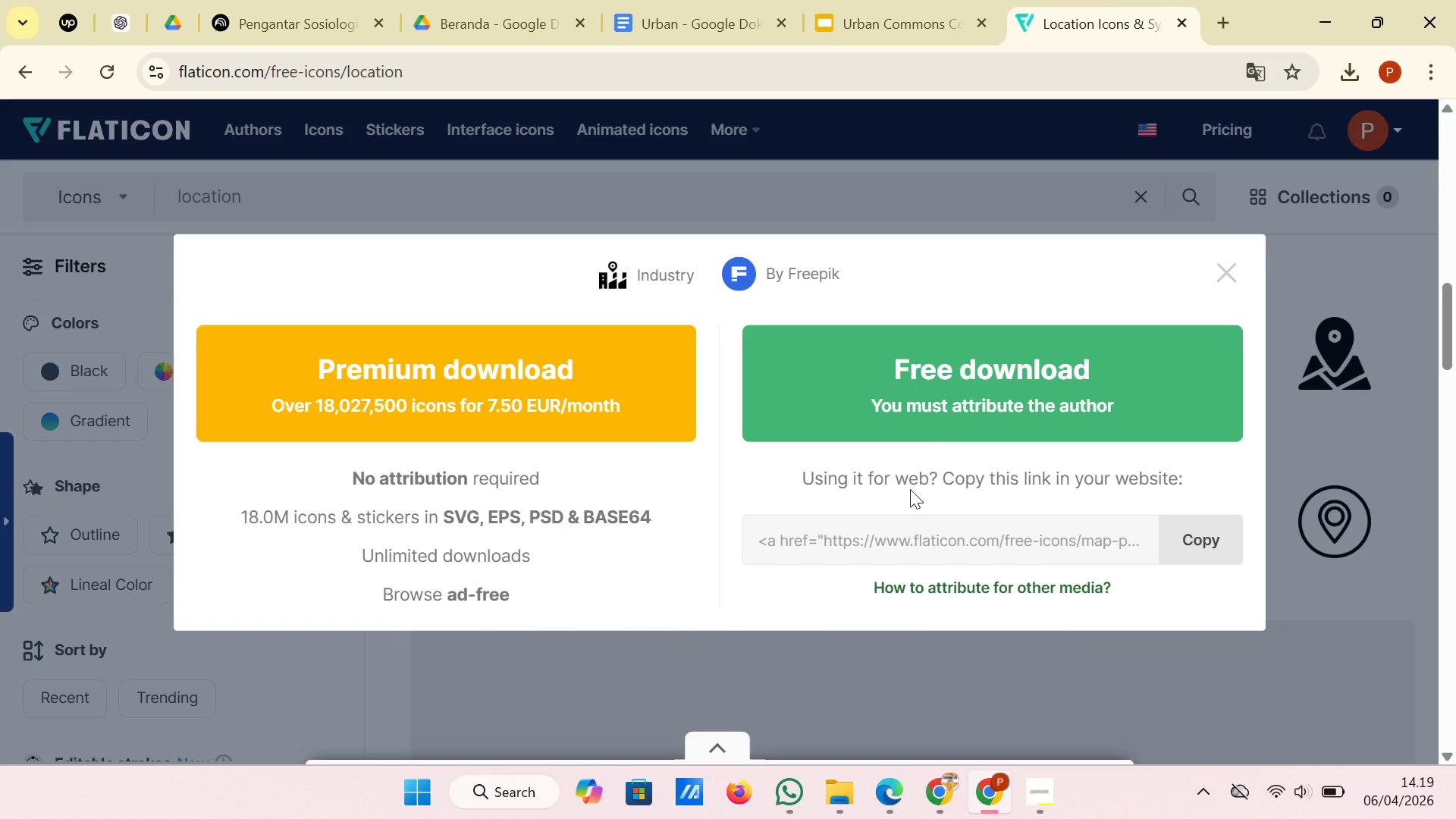 
left_click([939, 420])
 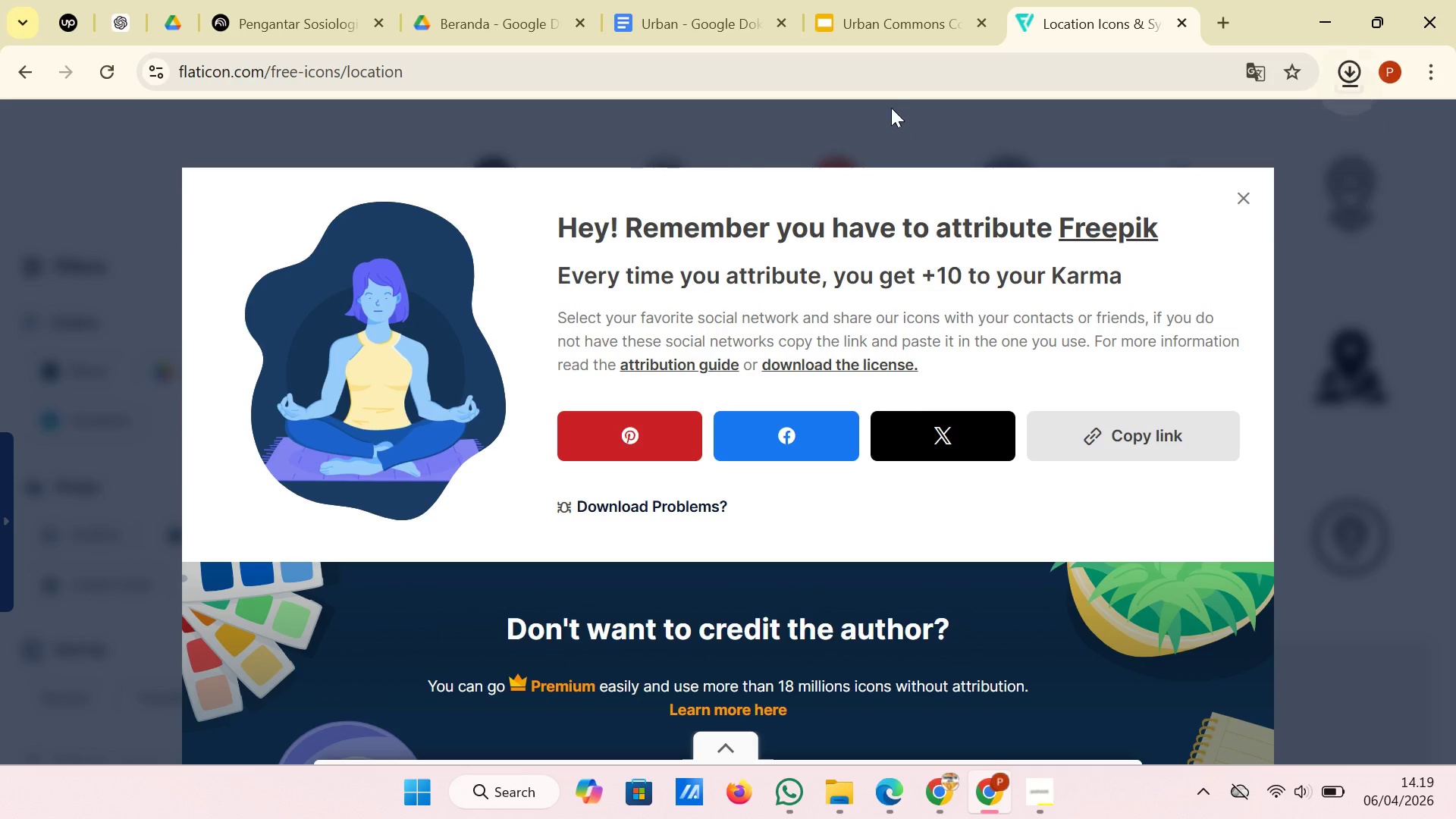 
left_click([878, 32])
 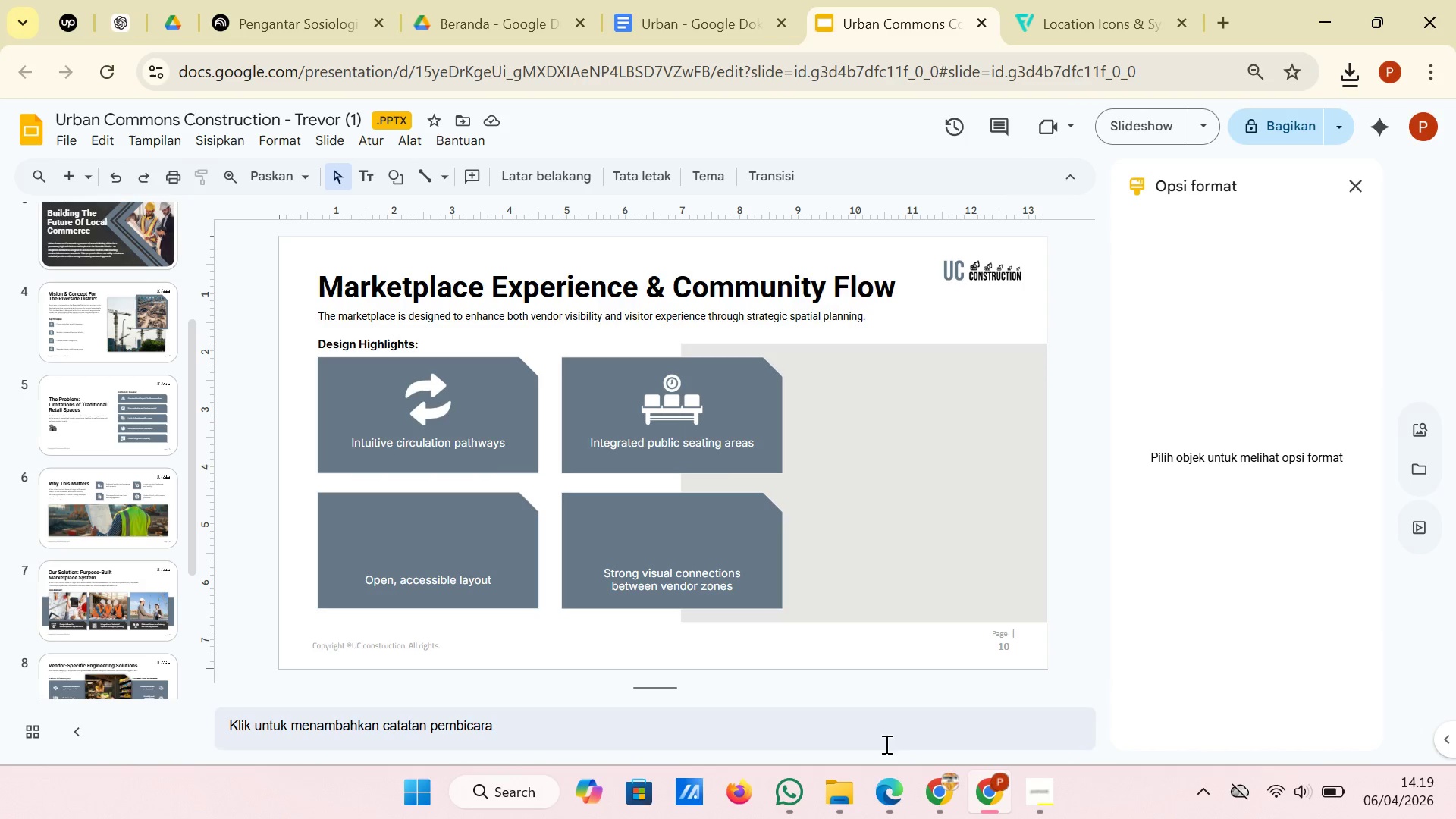 
left_click([841, 789])
 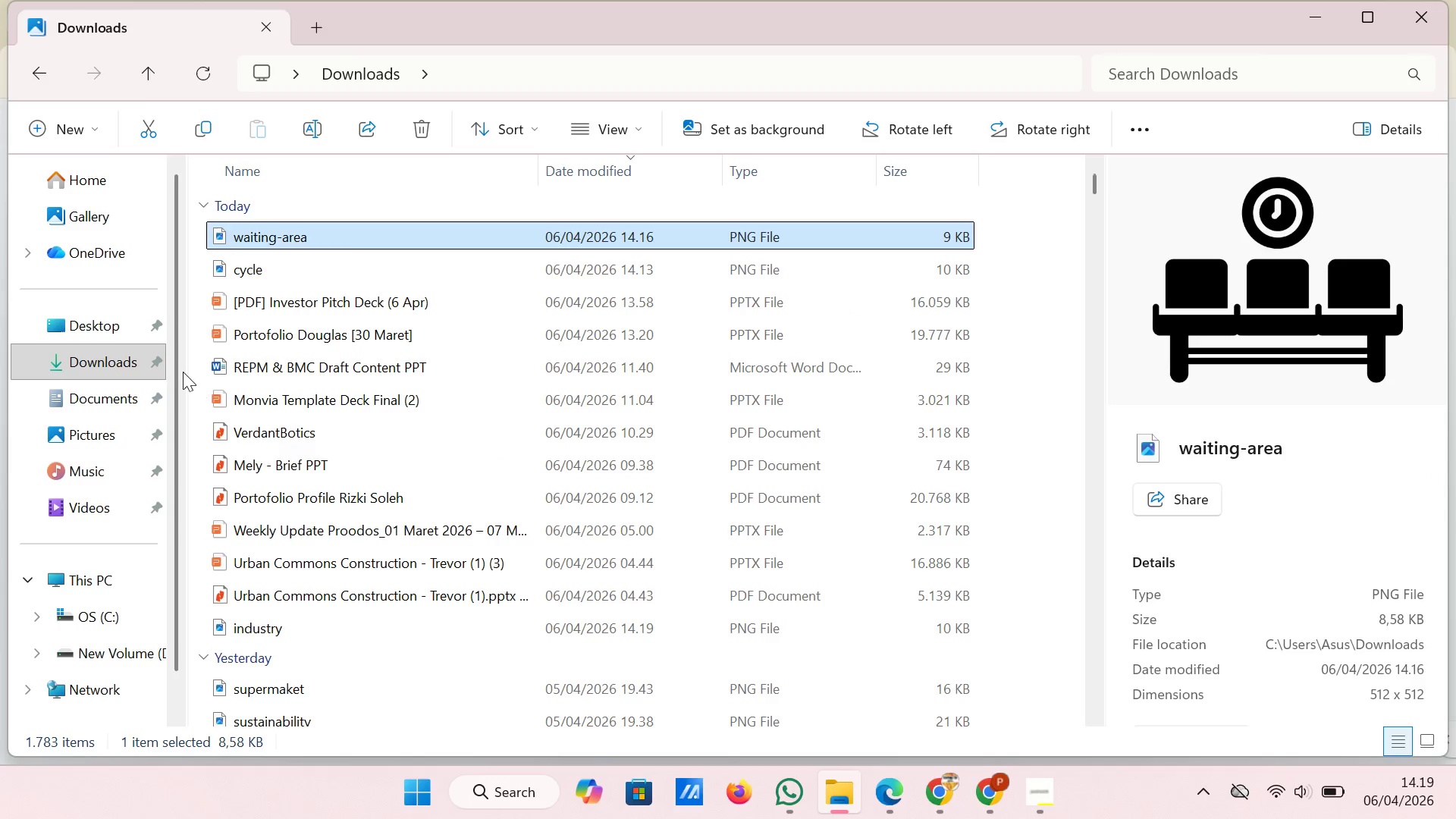 
left_click([149, 371])
 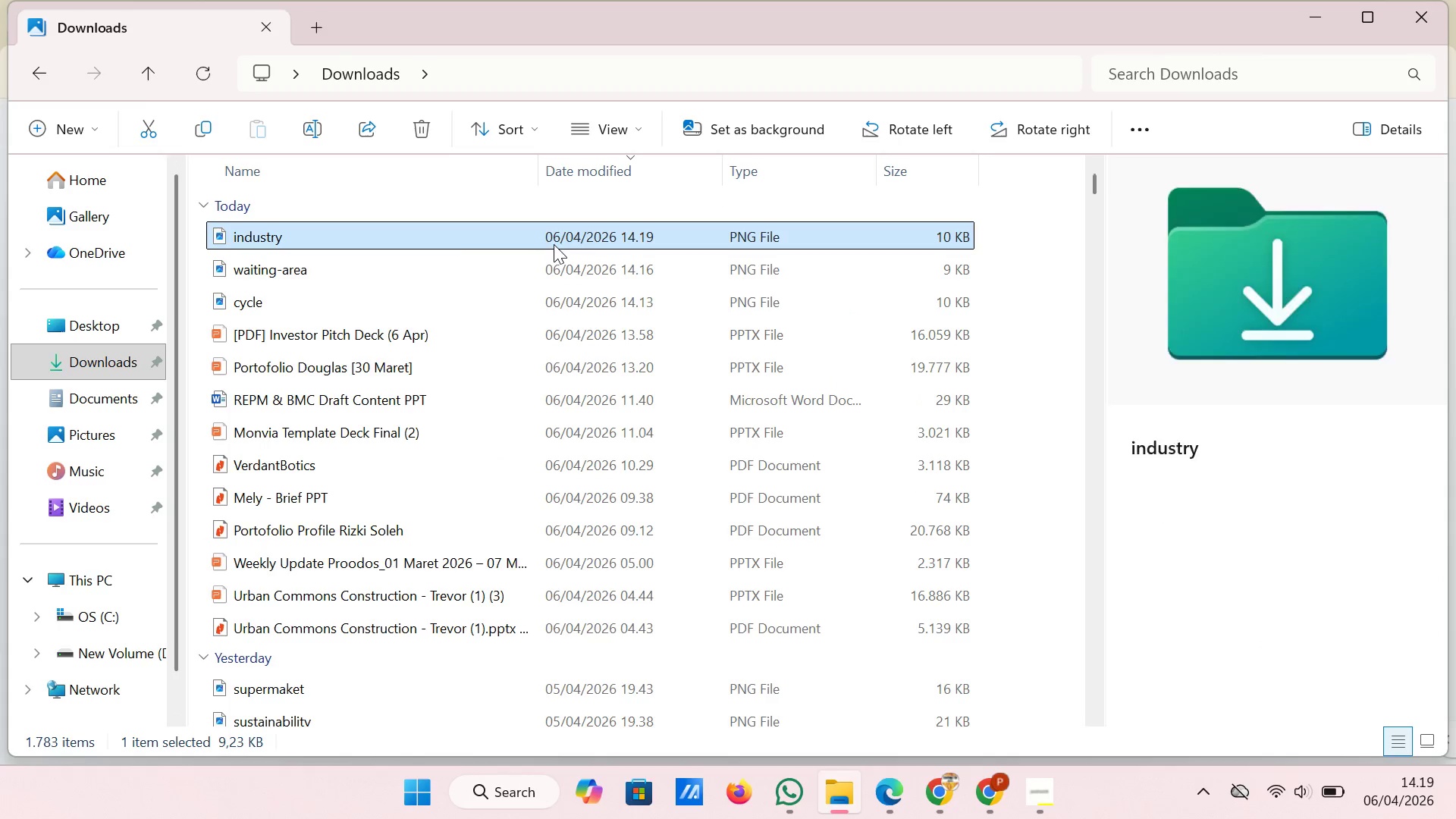 
left_click_drag(start_coordinate=[579, 239], to_coordinate=[918, 646])
 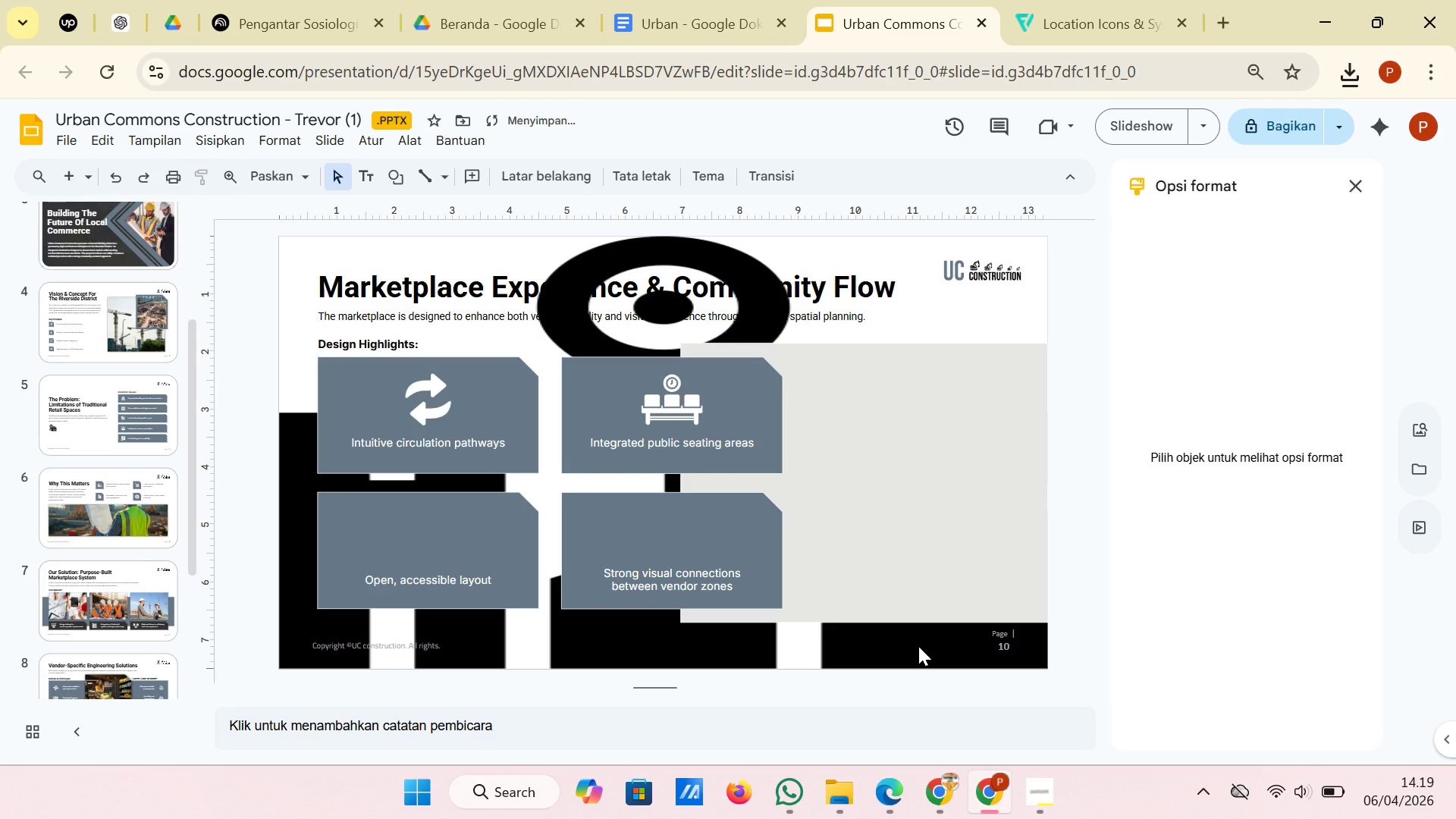 
key(Control+Z)
 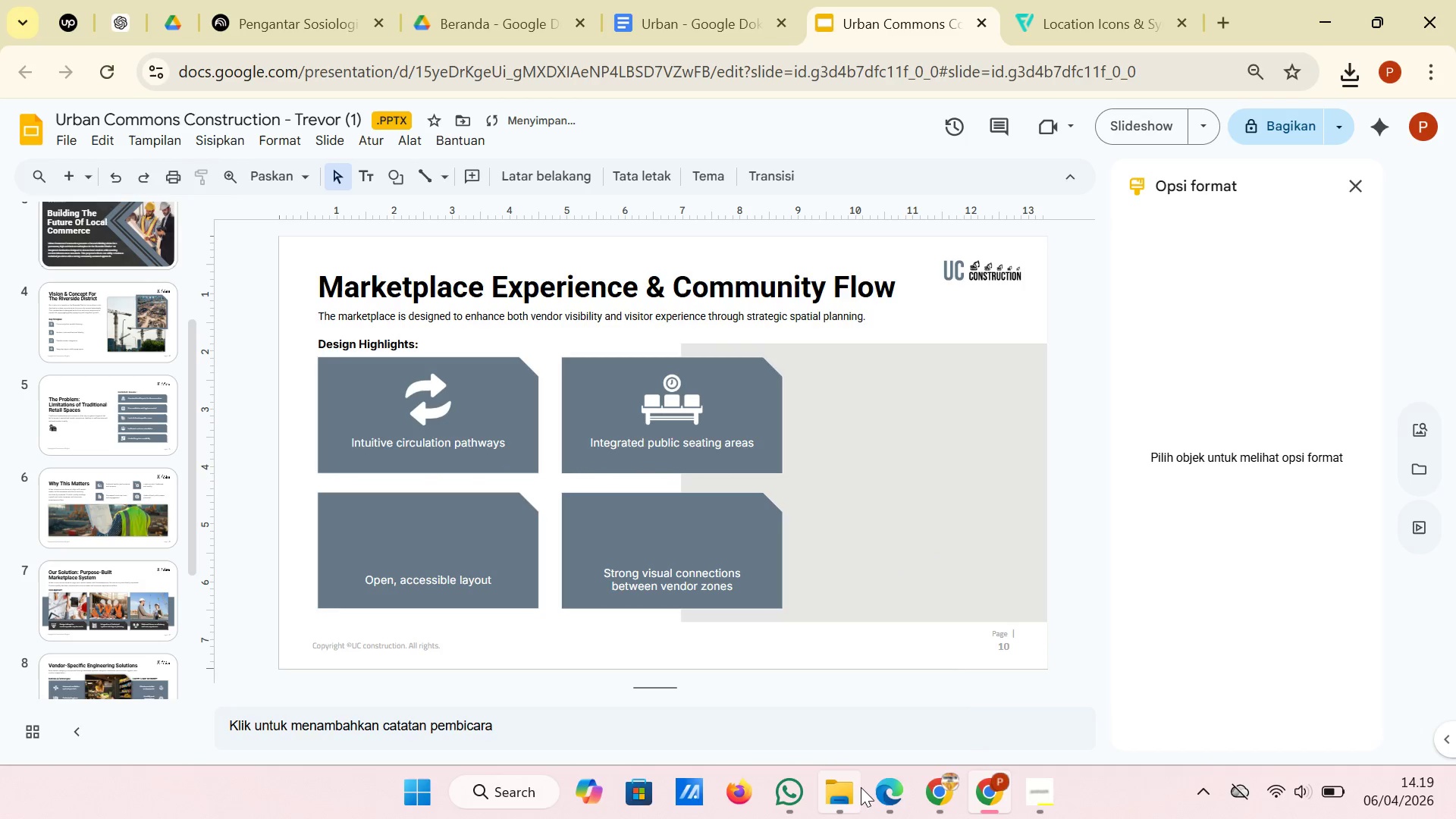 
left_click([860, 787])
 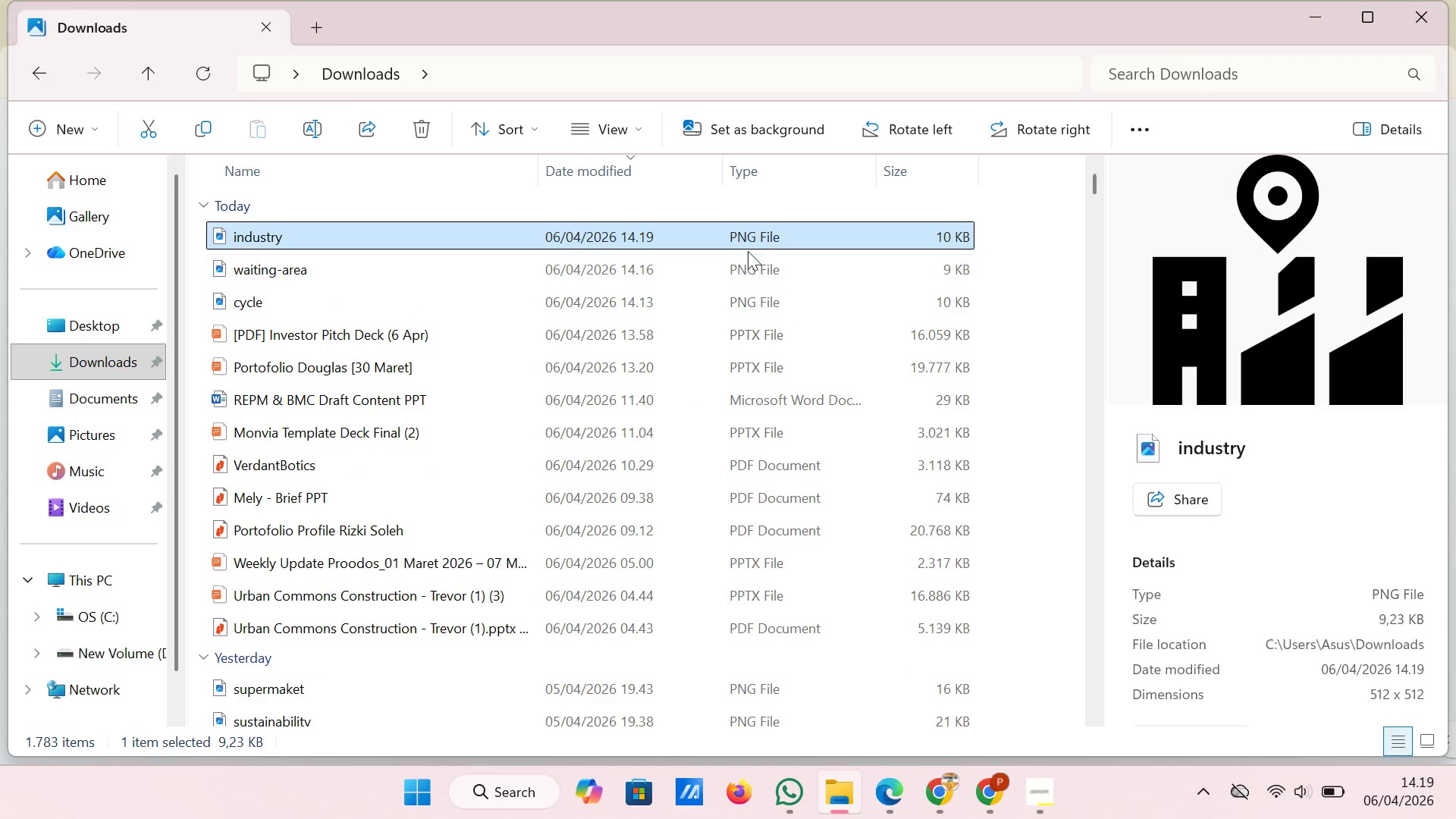 
left_click_drag(start_coordinate=[753, 244], to_coordinate=[590, 686])
 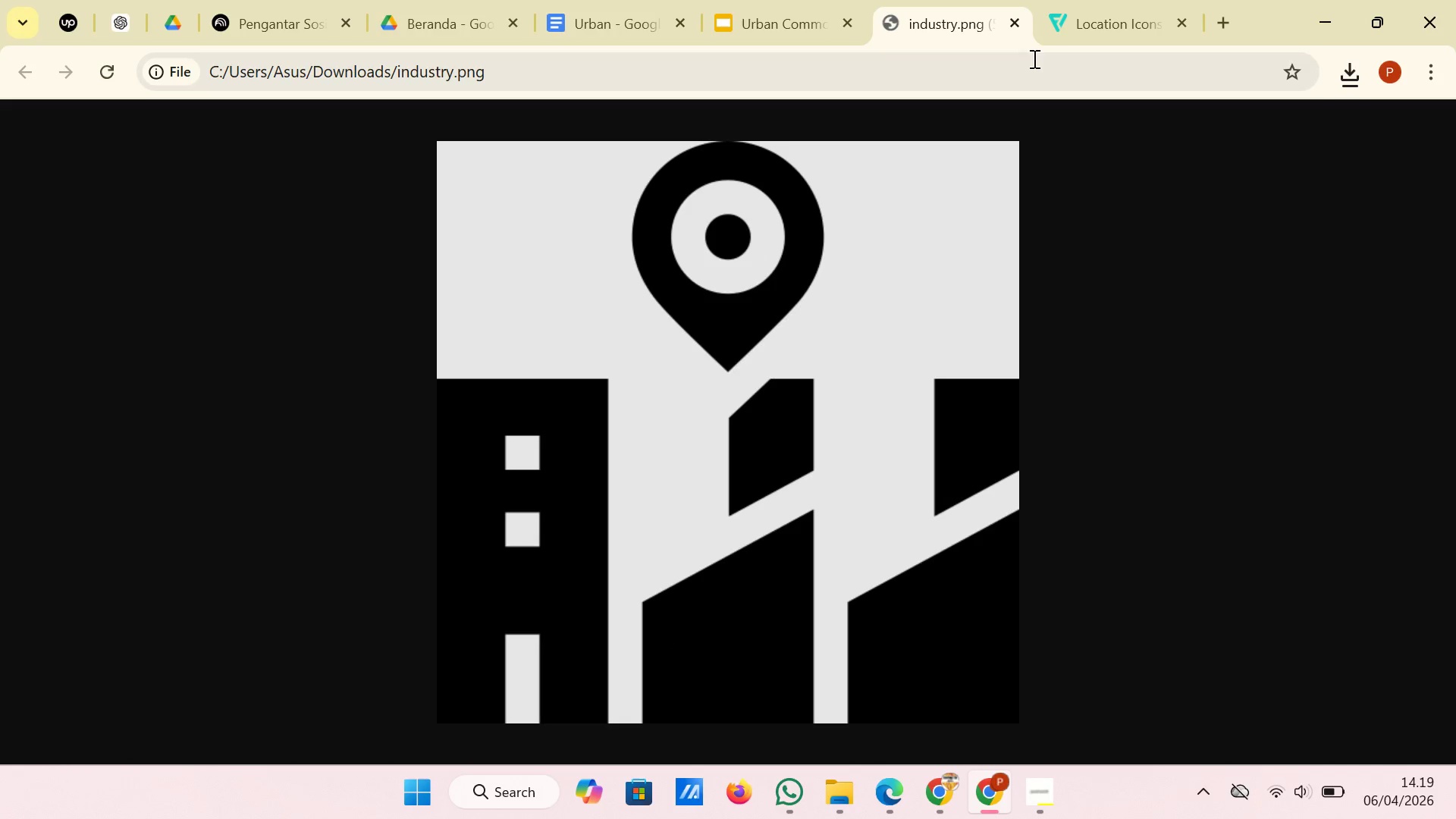 
left_click([1021, 27])
 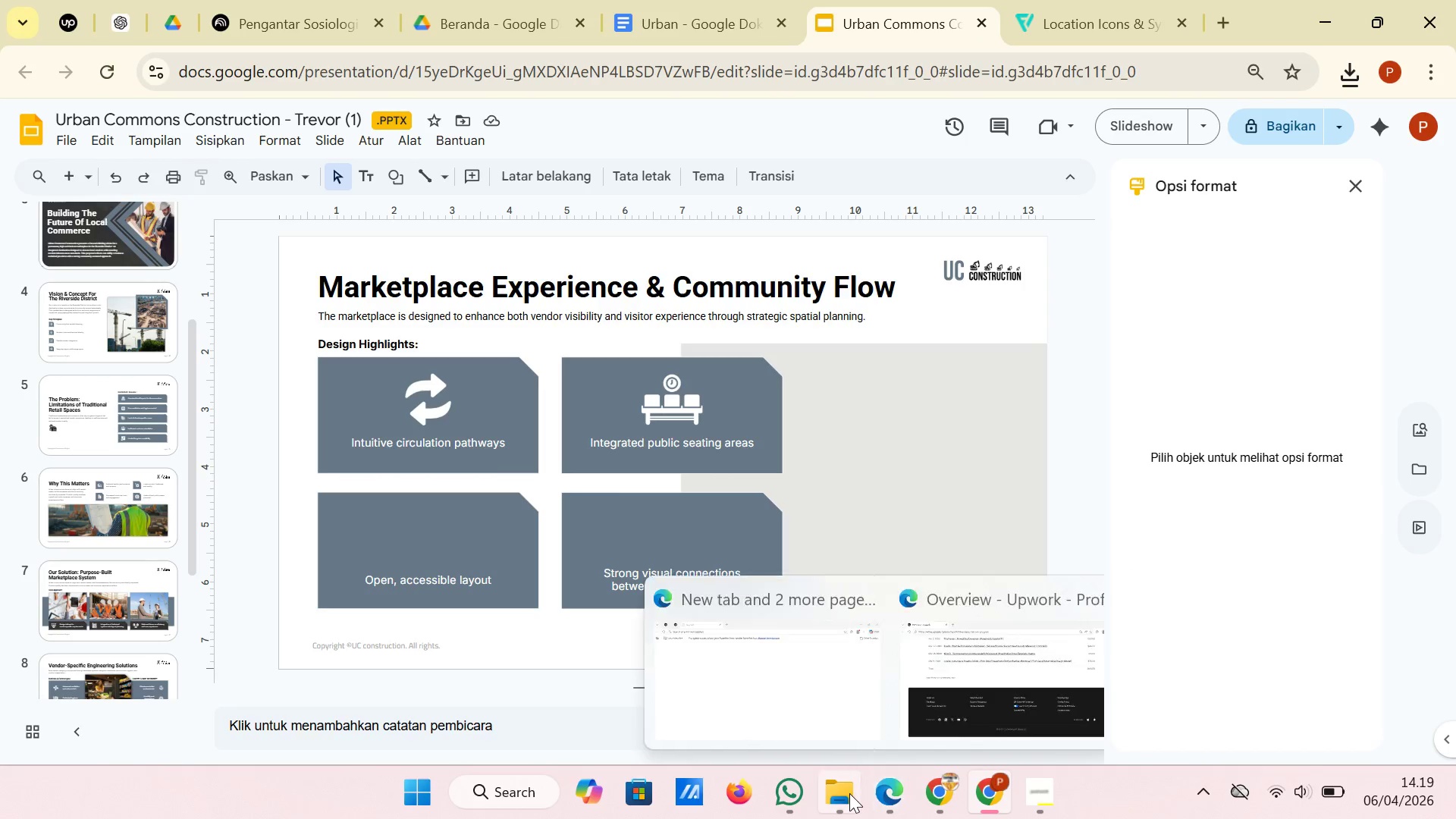 
left_click([830, 724])
 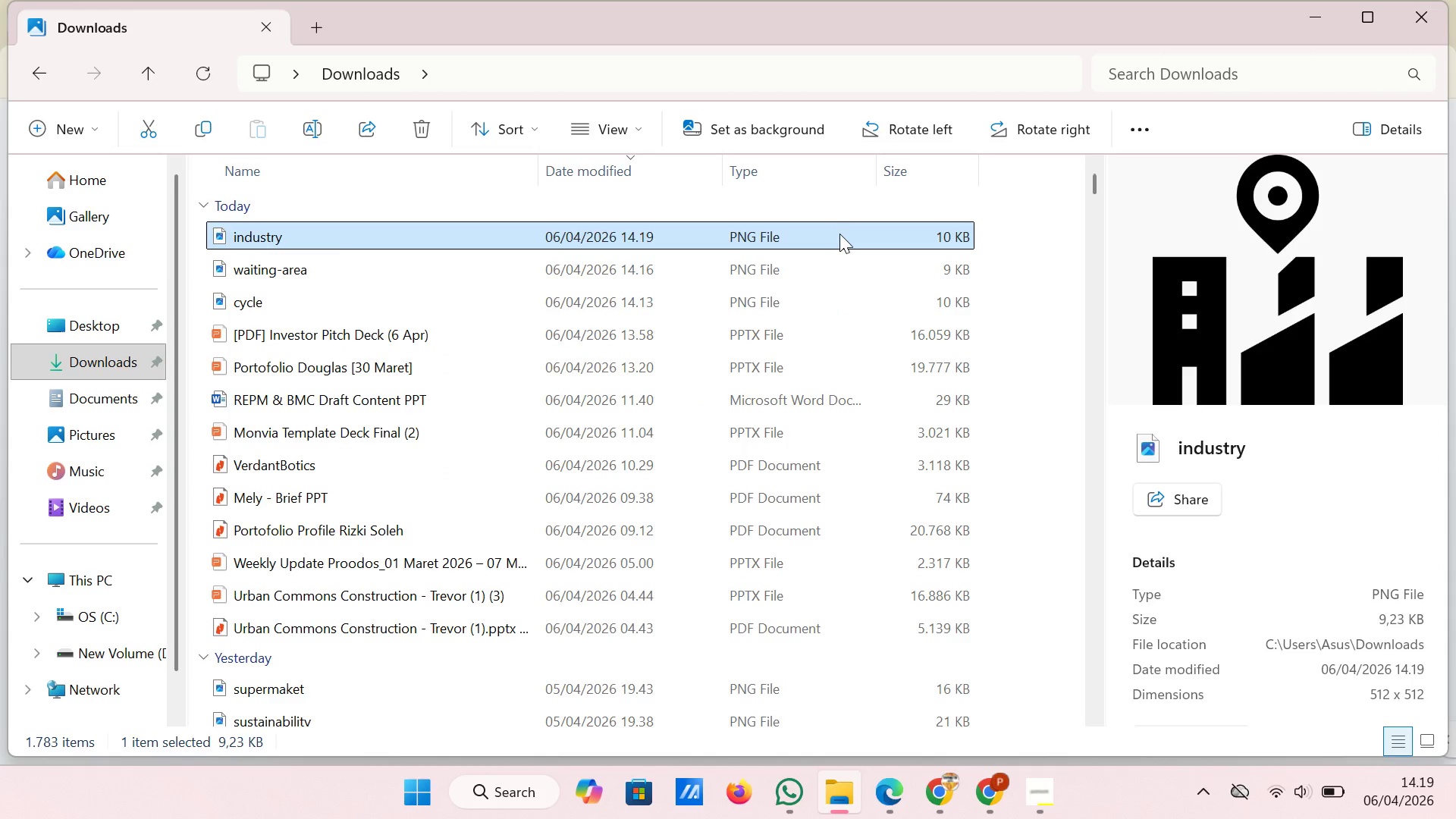 
left_click_drag(start_coordinate=[839, 234], to_coordinate=[911, 548])
 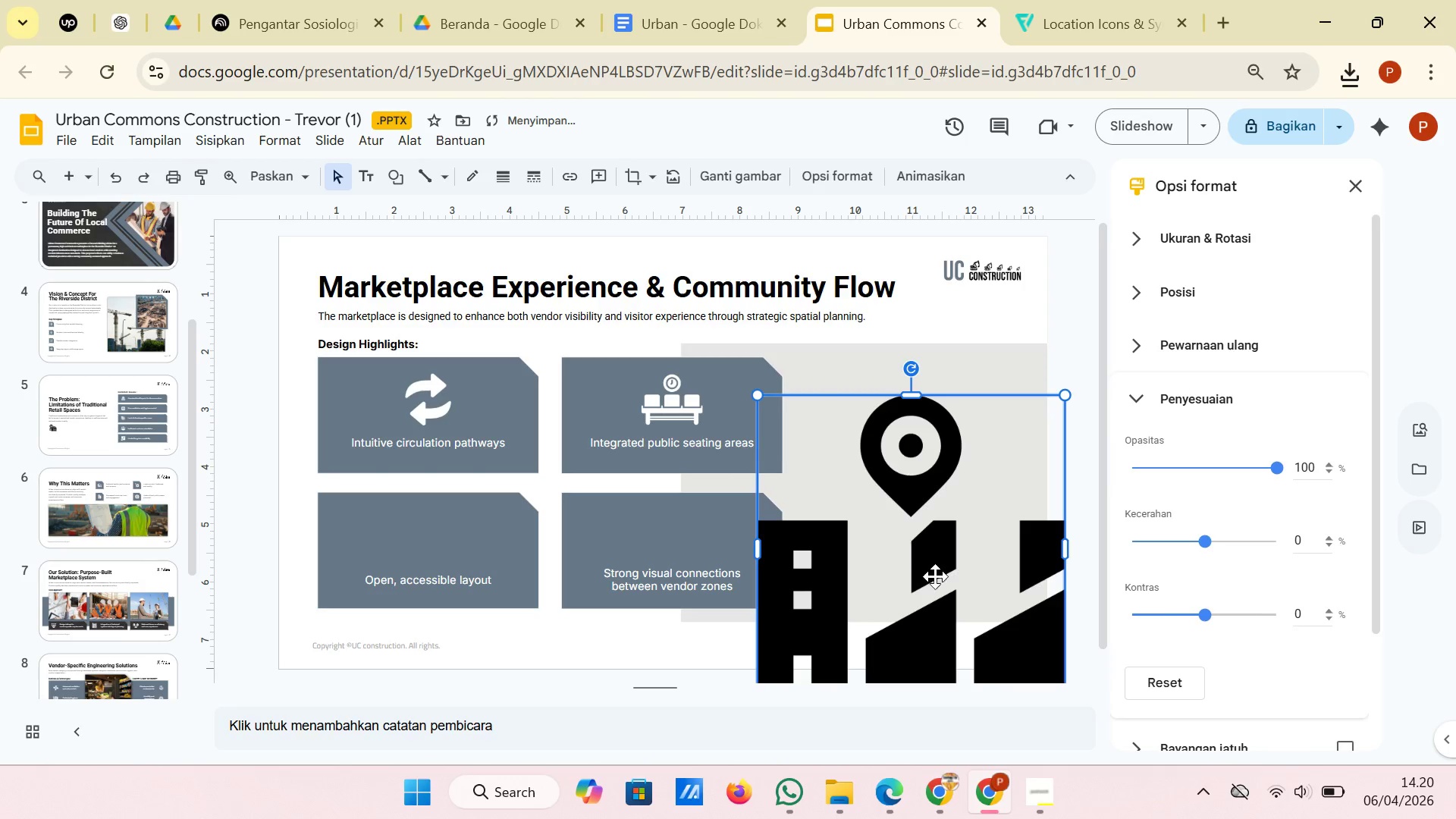 
left_click_drag(start_coordinate=[936, 578], to_coordinate=[508, 498])
 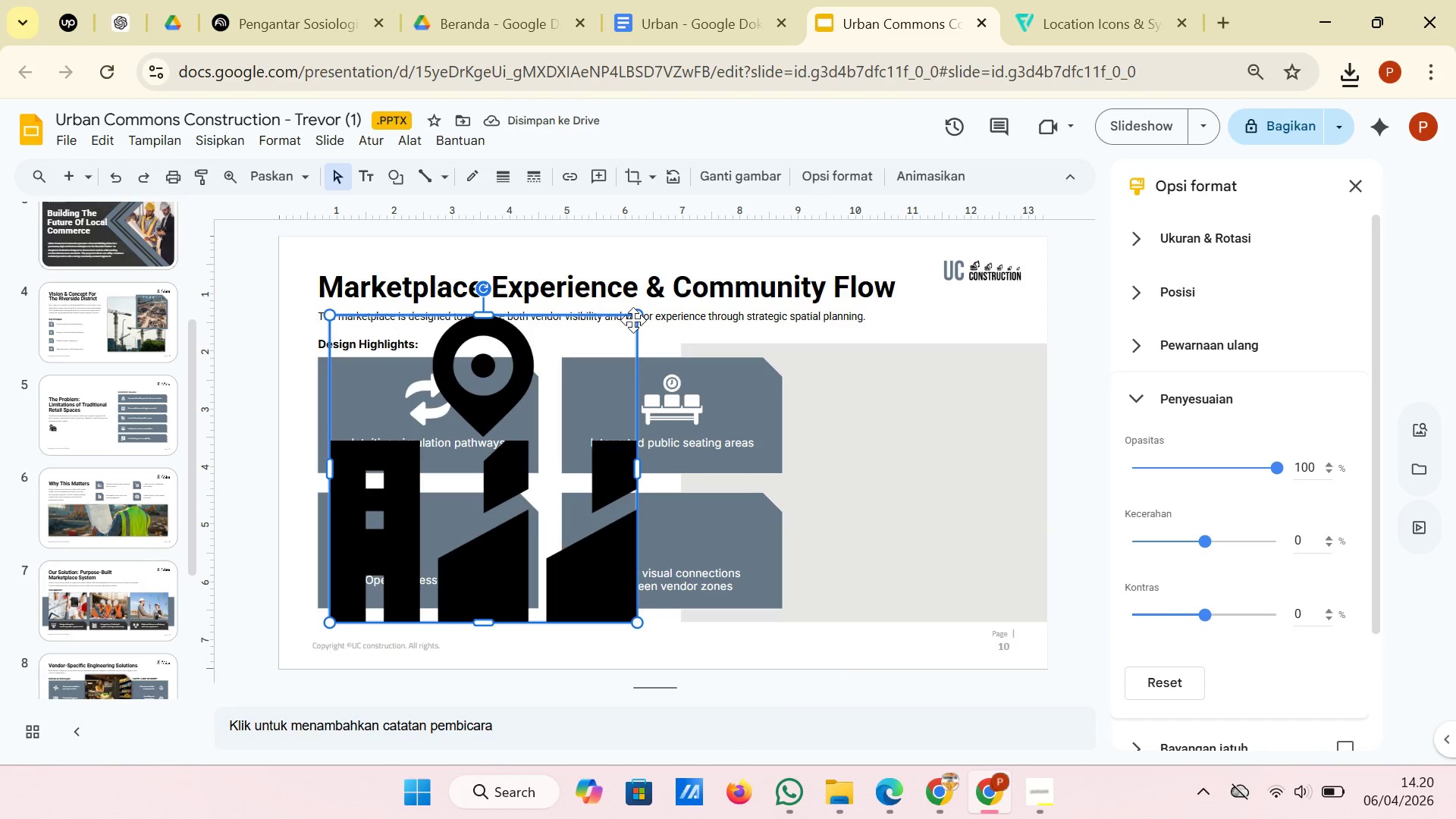 
left_click_drag(start_coordinate=[633, 318], to_coordinate=[440, 533])
 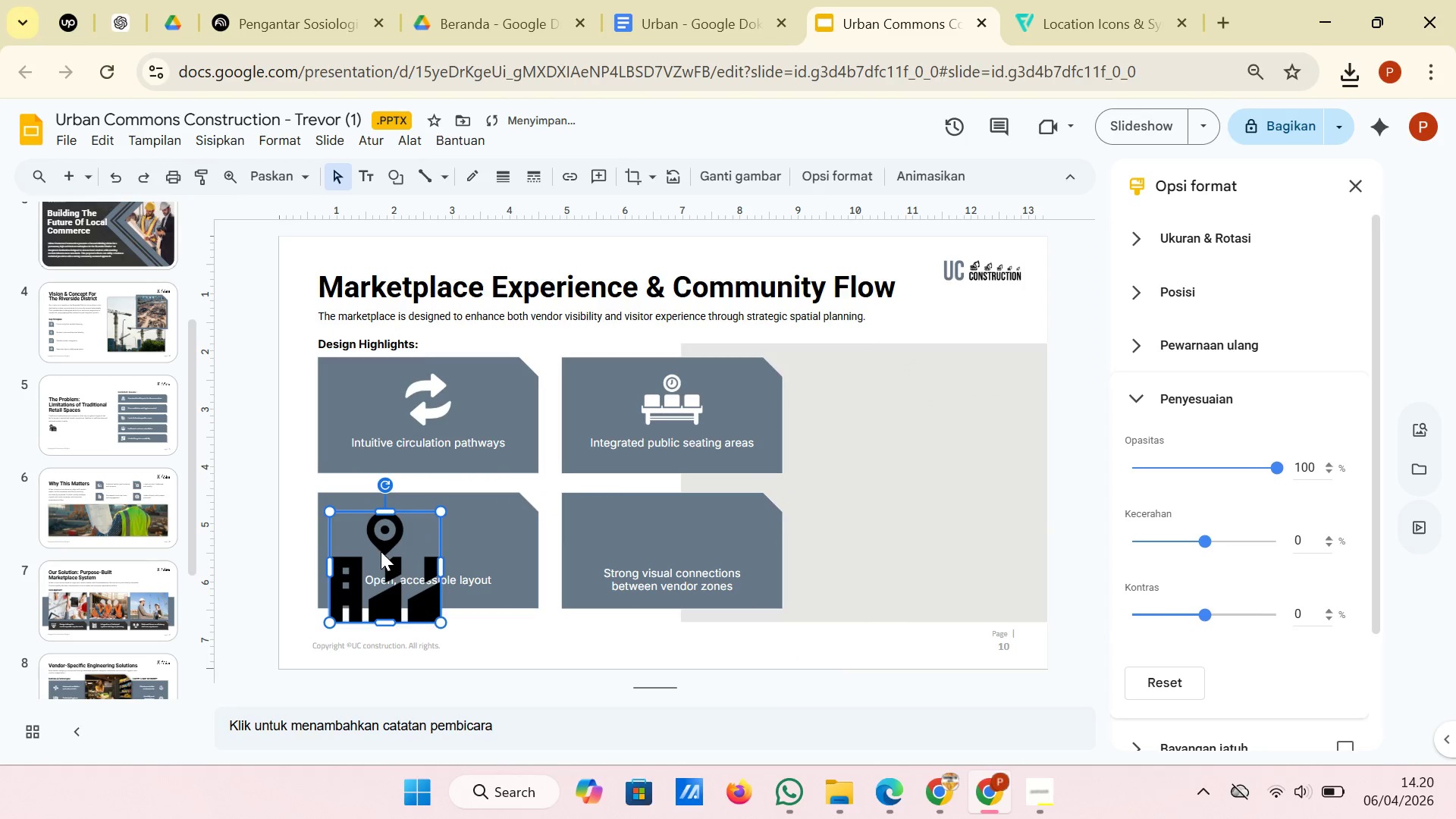 
left_click_drag(start_coordinate=[381, 551], to_coordinate=[422, 536])
 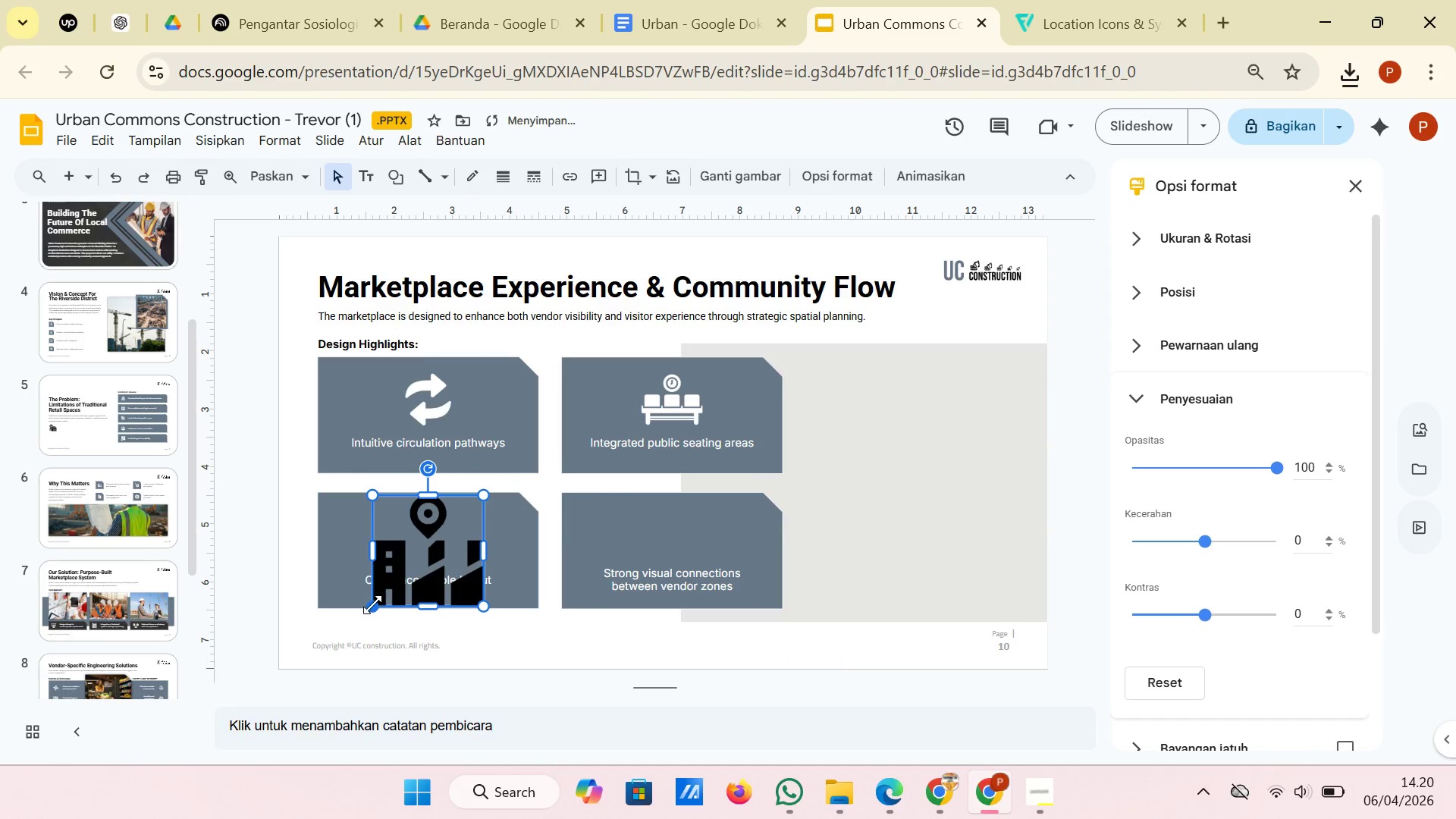 
left_click_drag(start_coordinate=[372, 605], to_coordinate=[426, 554])
 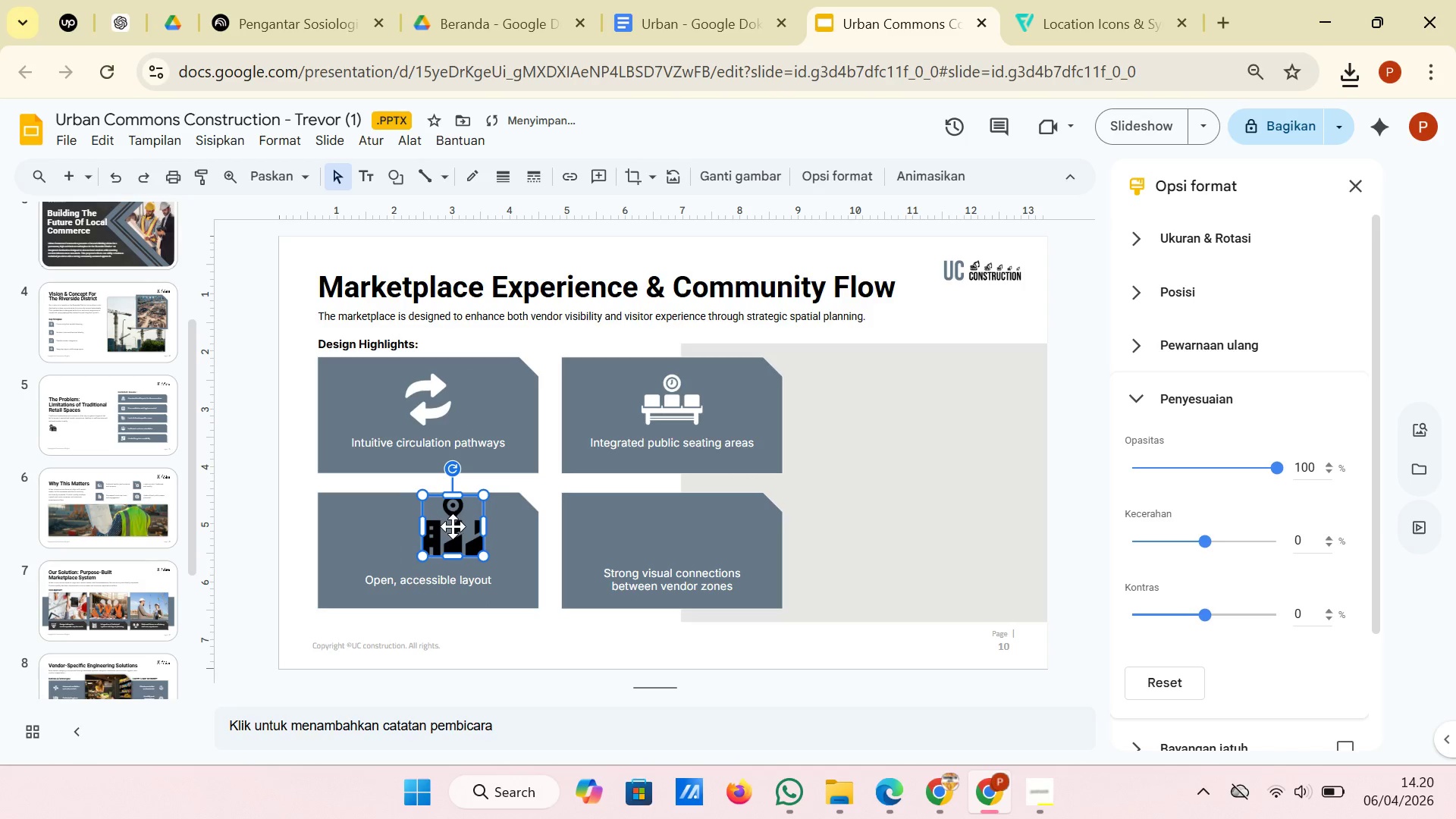 
left_click_drag(start_coordinate=[453, 526], to_coordinate=[425, 533])
 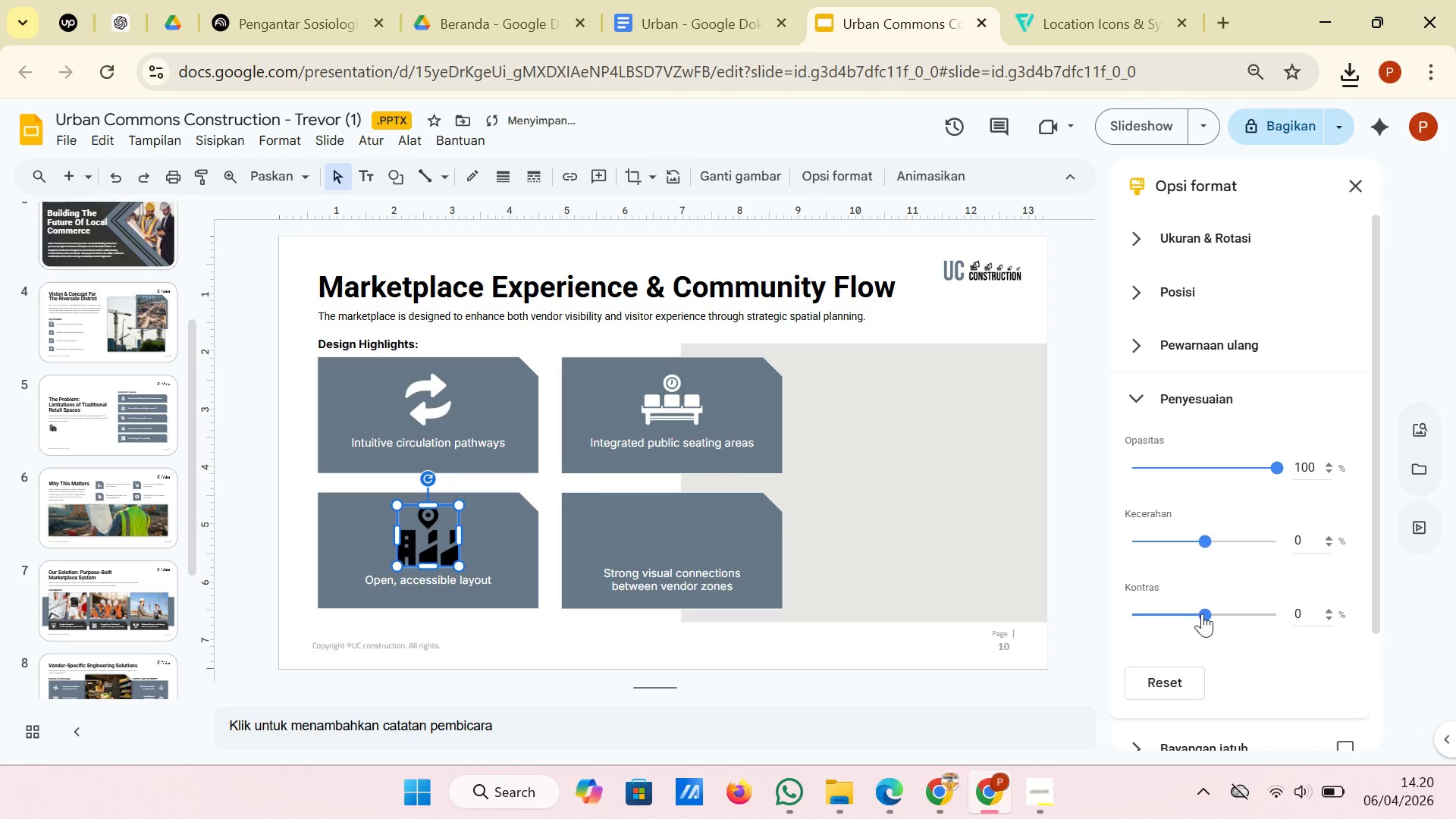 
left_click_drag(start_coordinate=[1204, 618], to_coordinate=[1284, 608])
 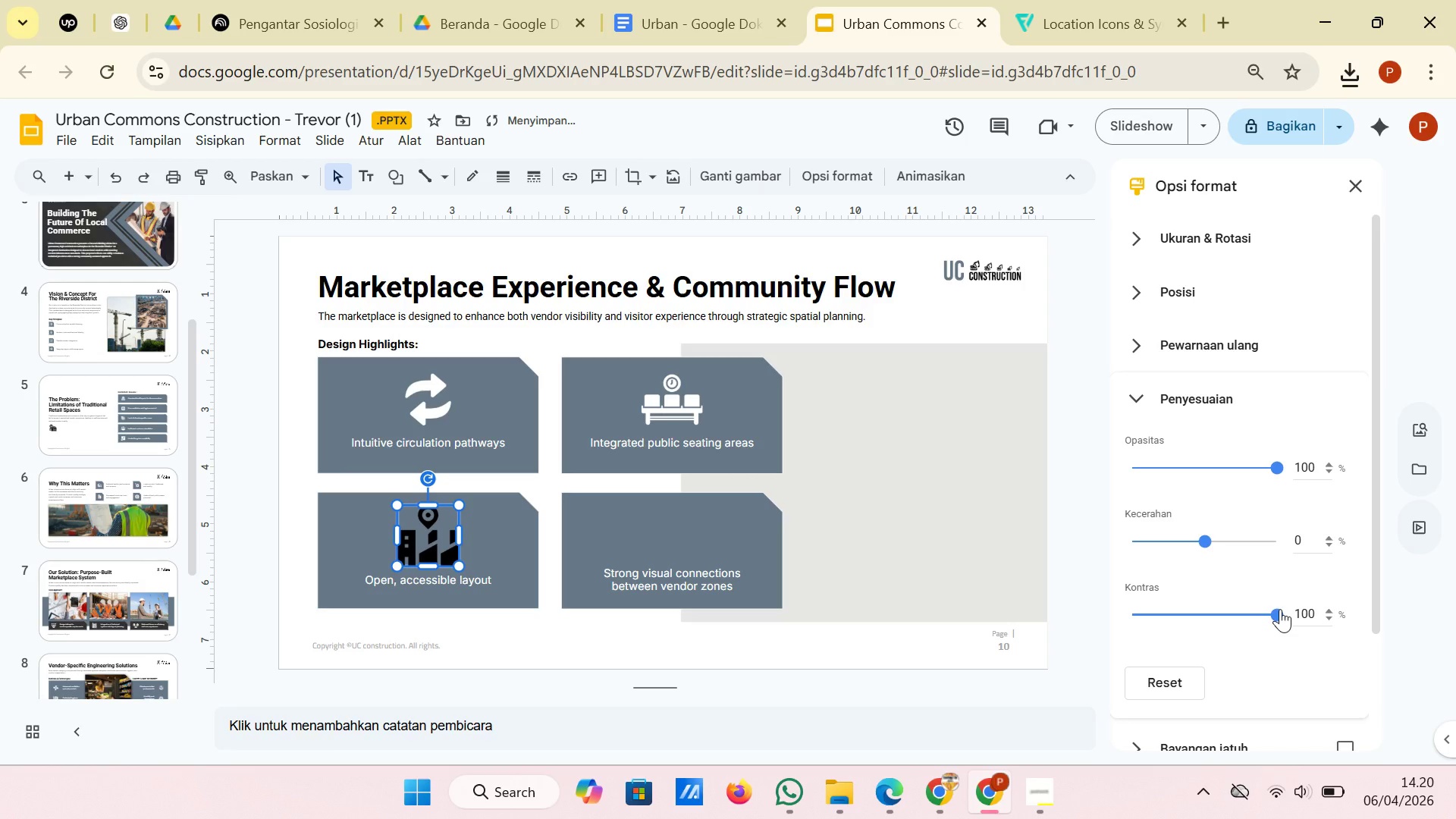 
left_click_drag(start_coordinate=[1280, 609], to_coordinate=[1220, 619])
 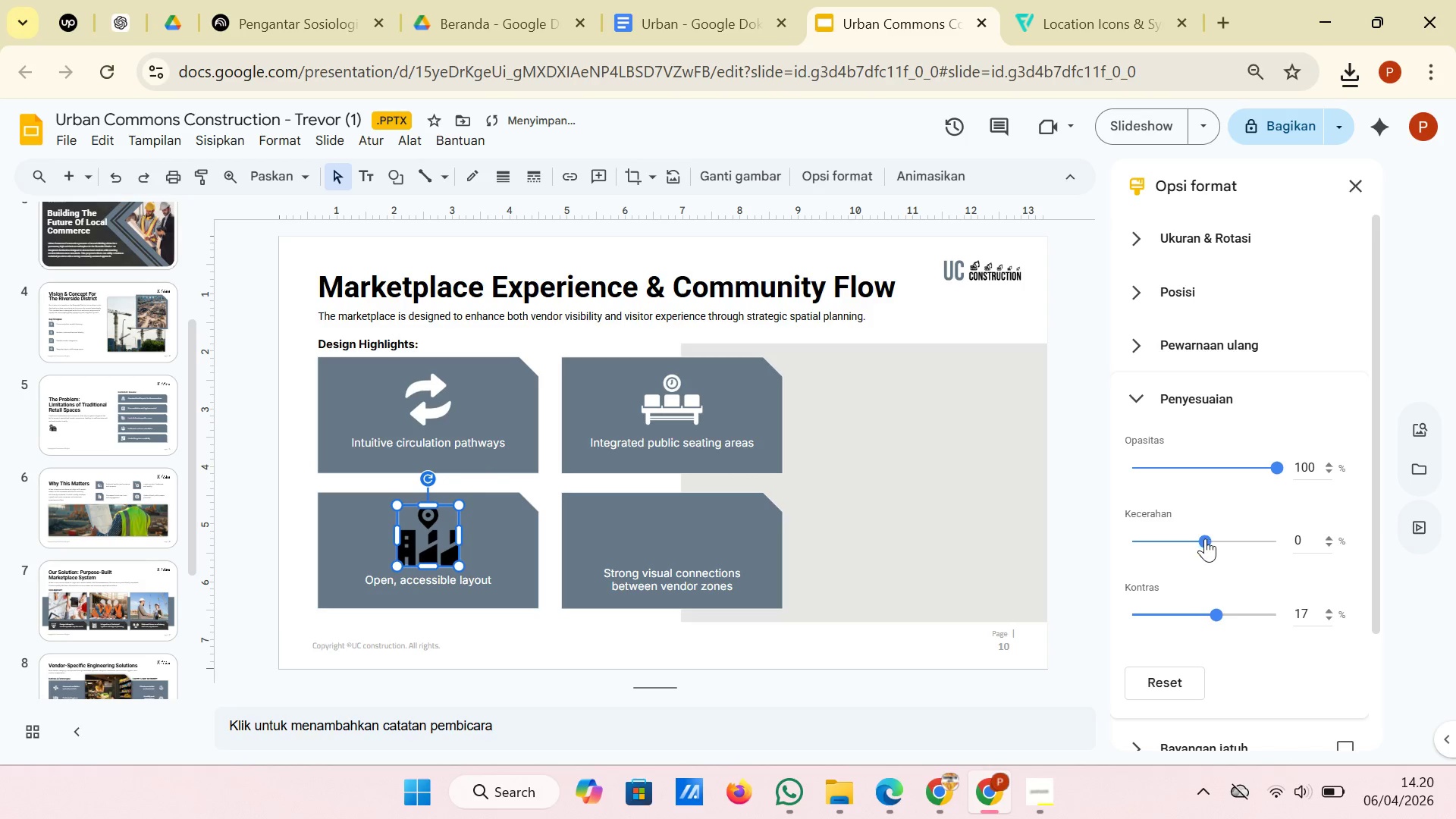 
left_click_drag(start_coordinate=[1205, 538], to_coordinate=[1298, 539])
 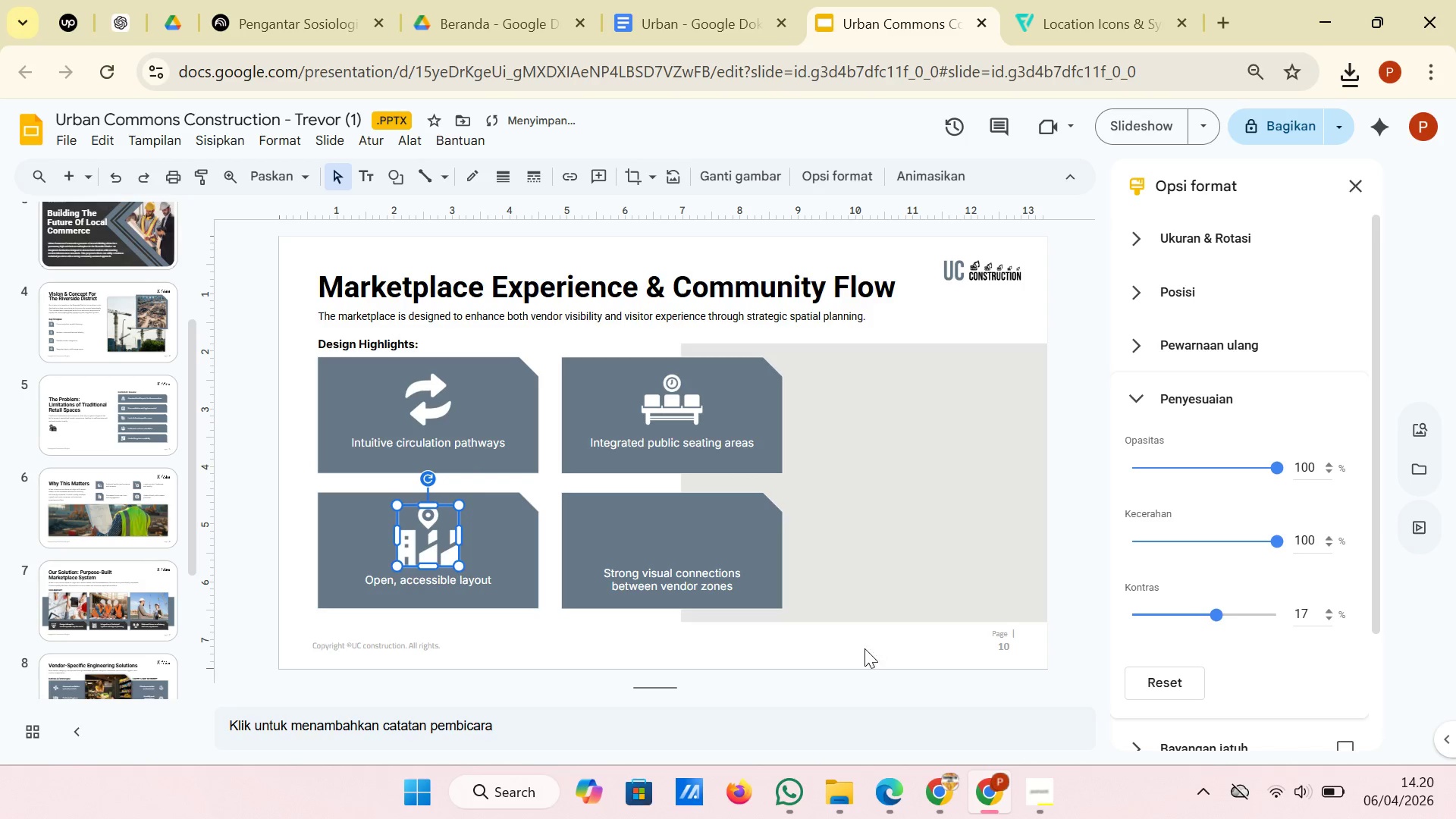 
left_click([855, 654])
 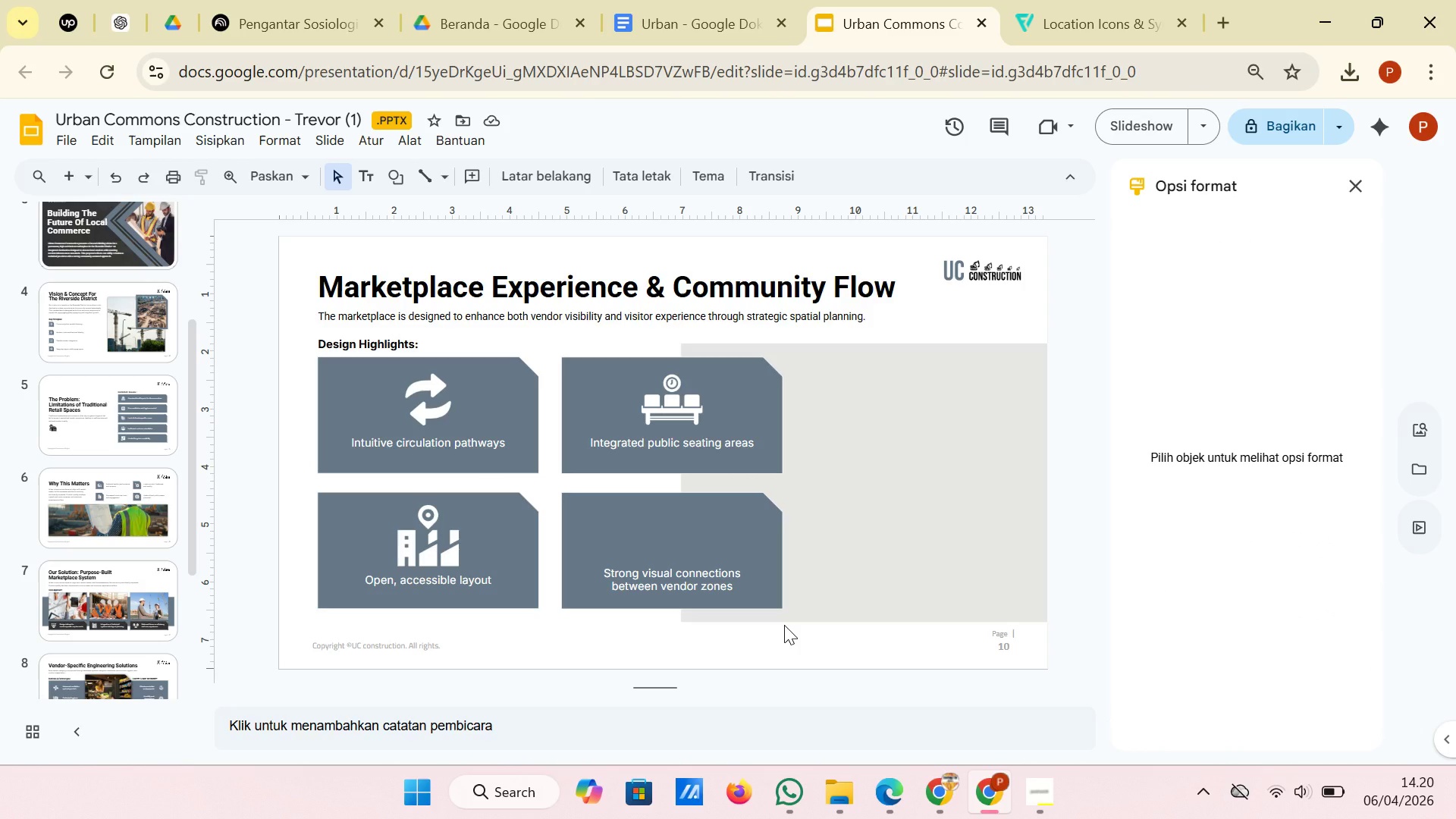 
wait(5.27)
 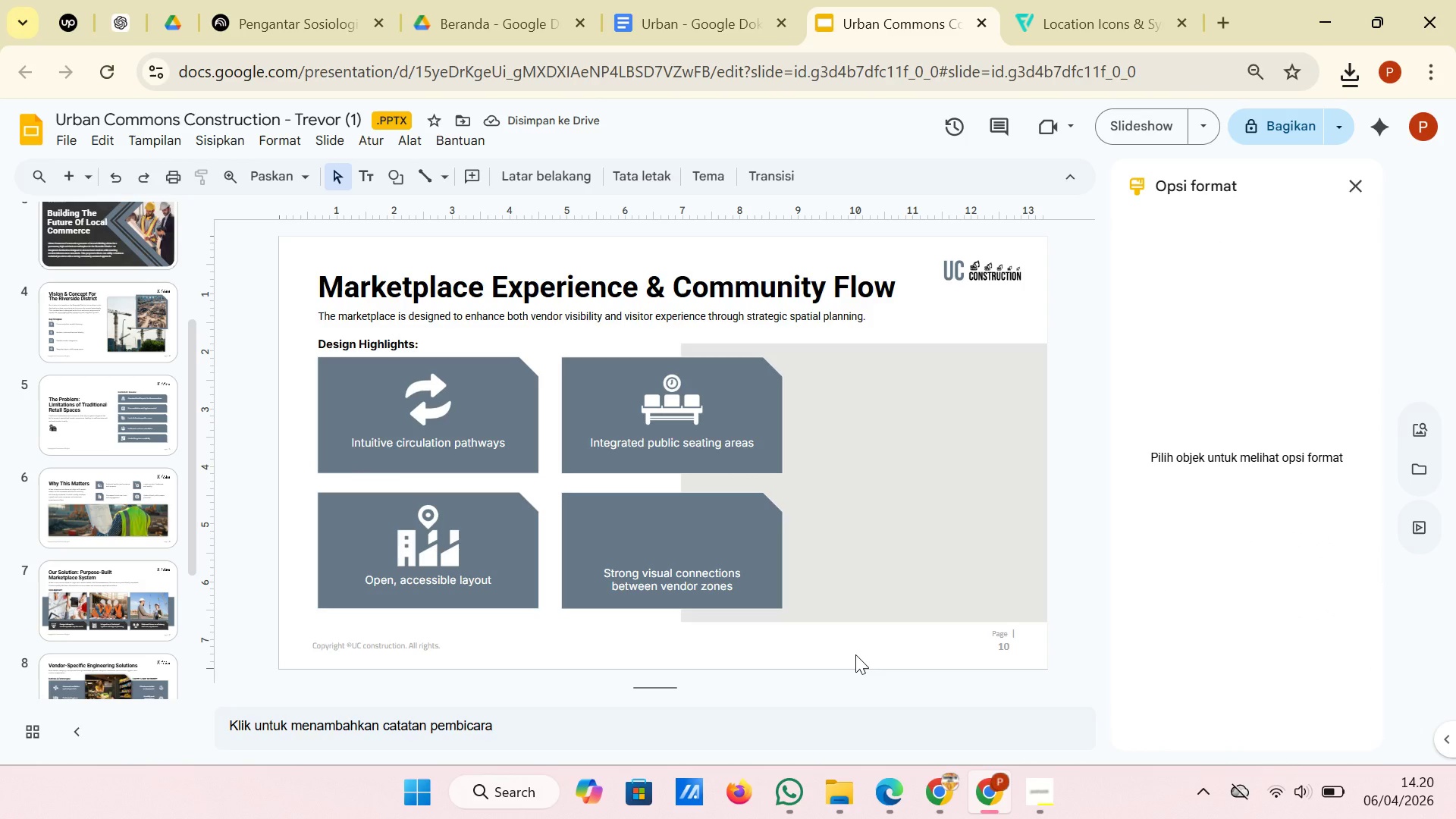 
left_click([422, 533])
 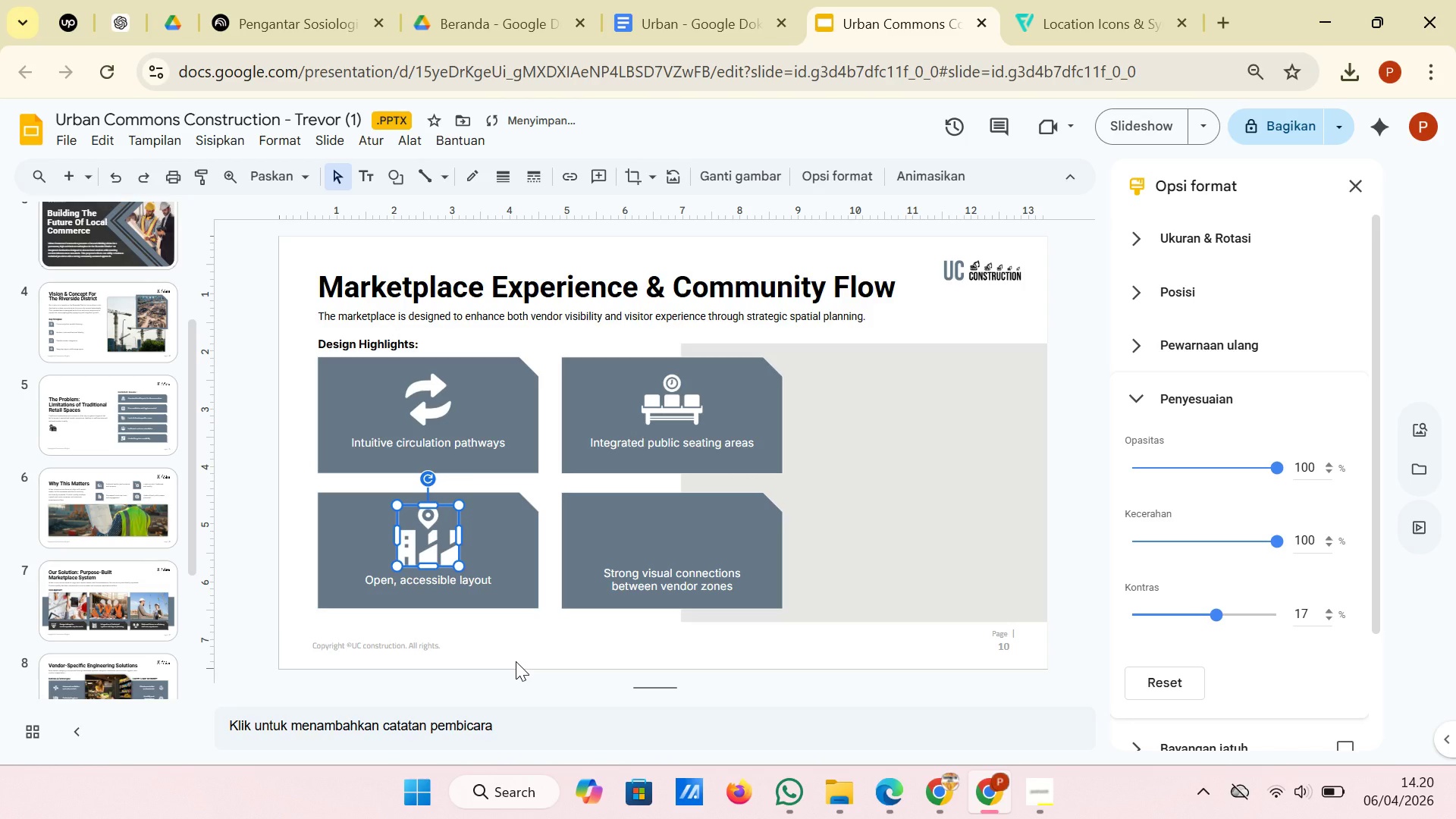 
wait(6.28)
 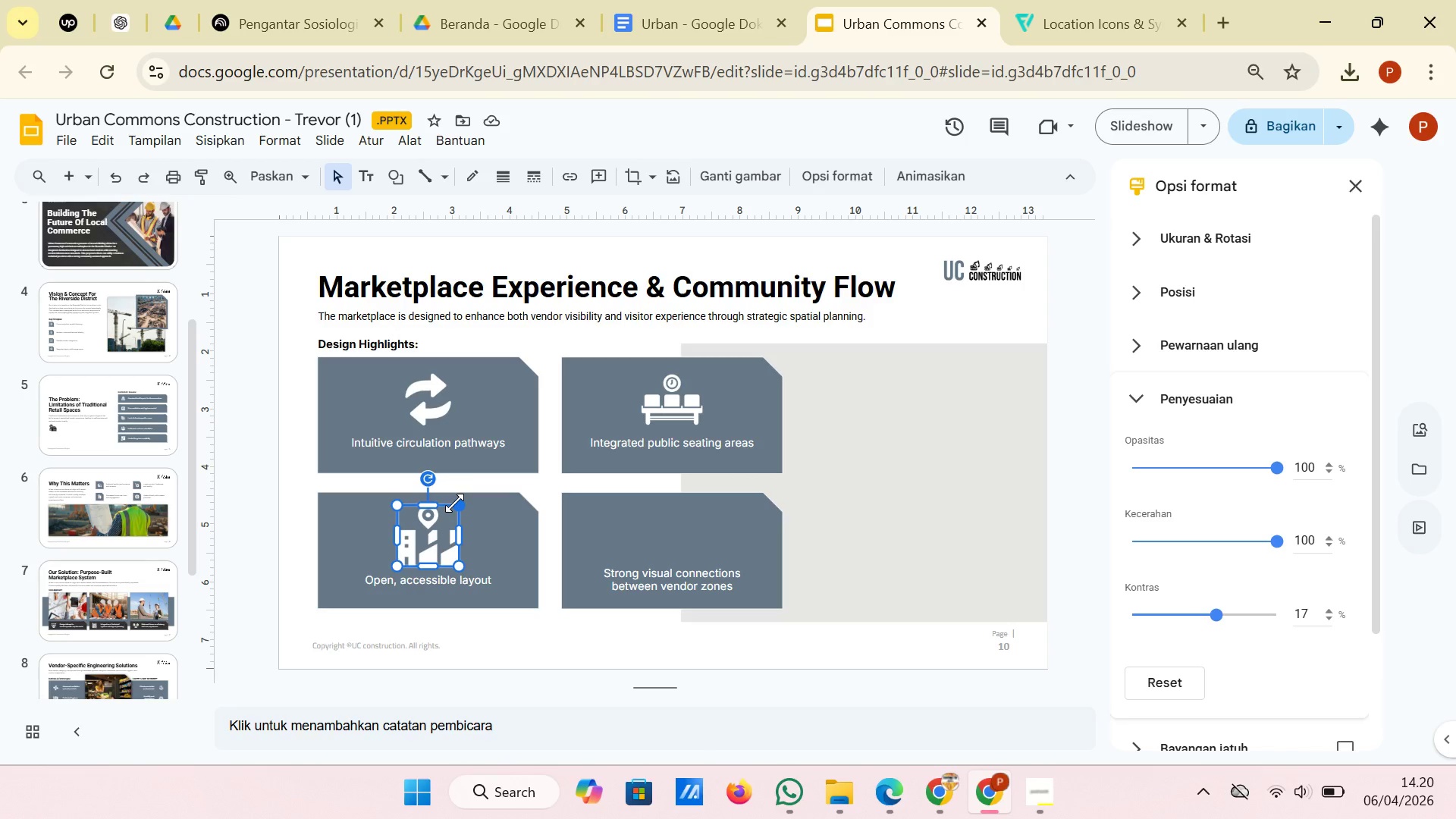 
left_click([423, 415])
 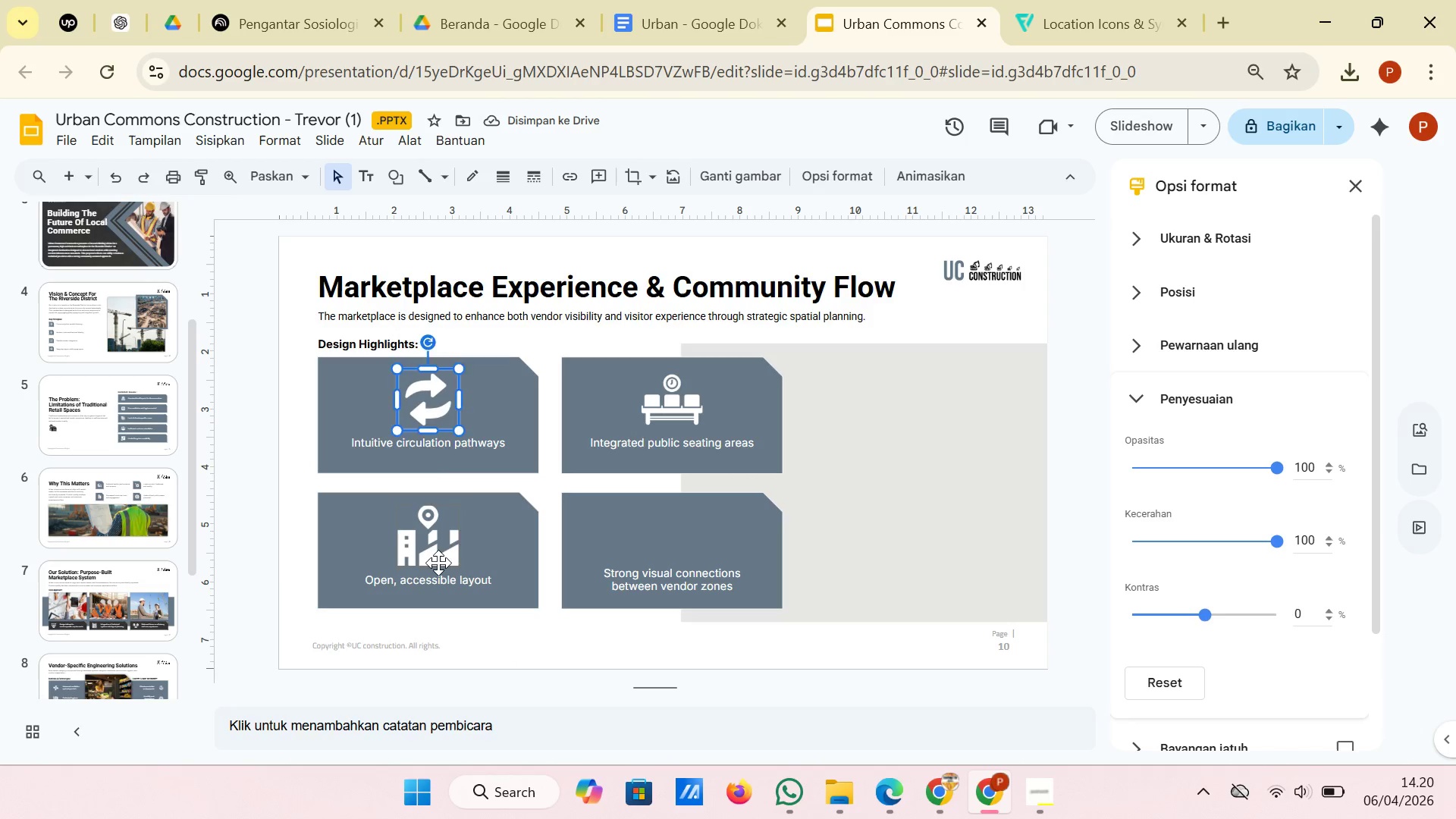 
left_click([438, 563])
 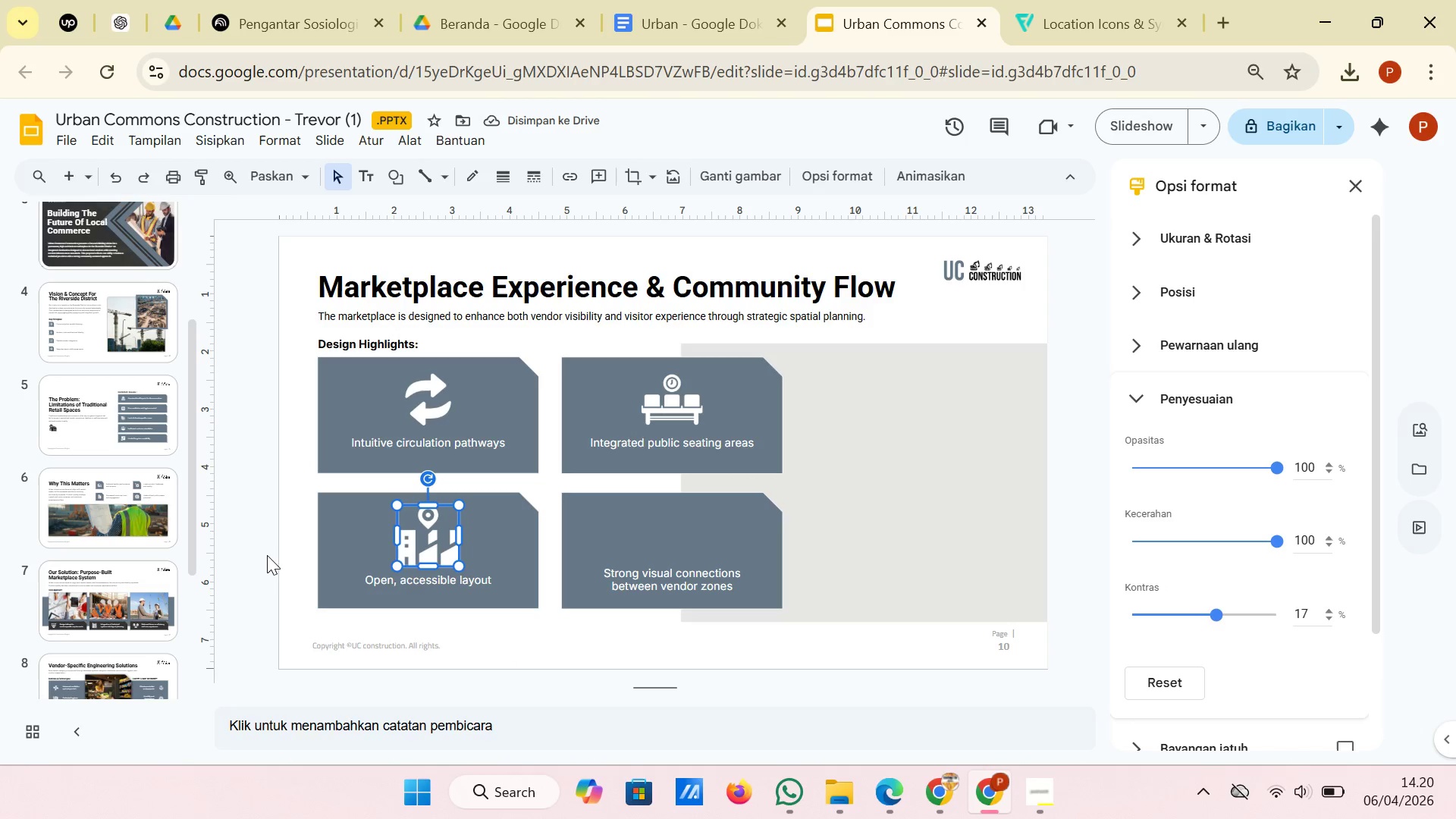 
left_click([271, 550])
 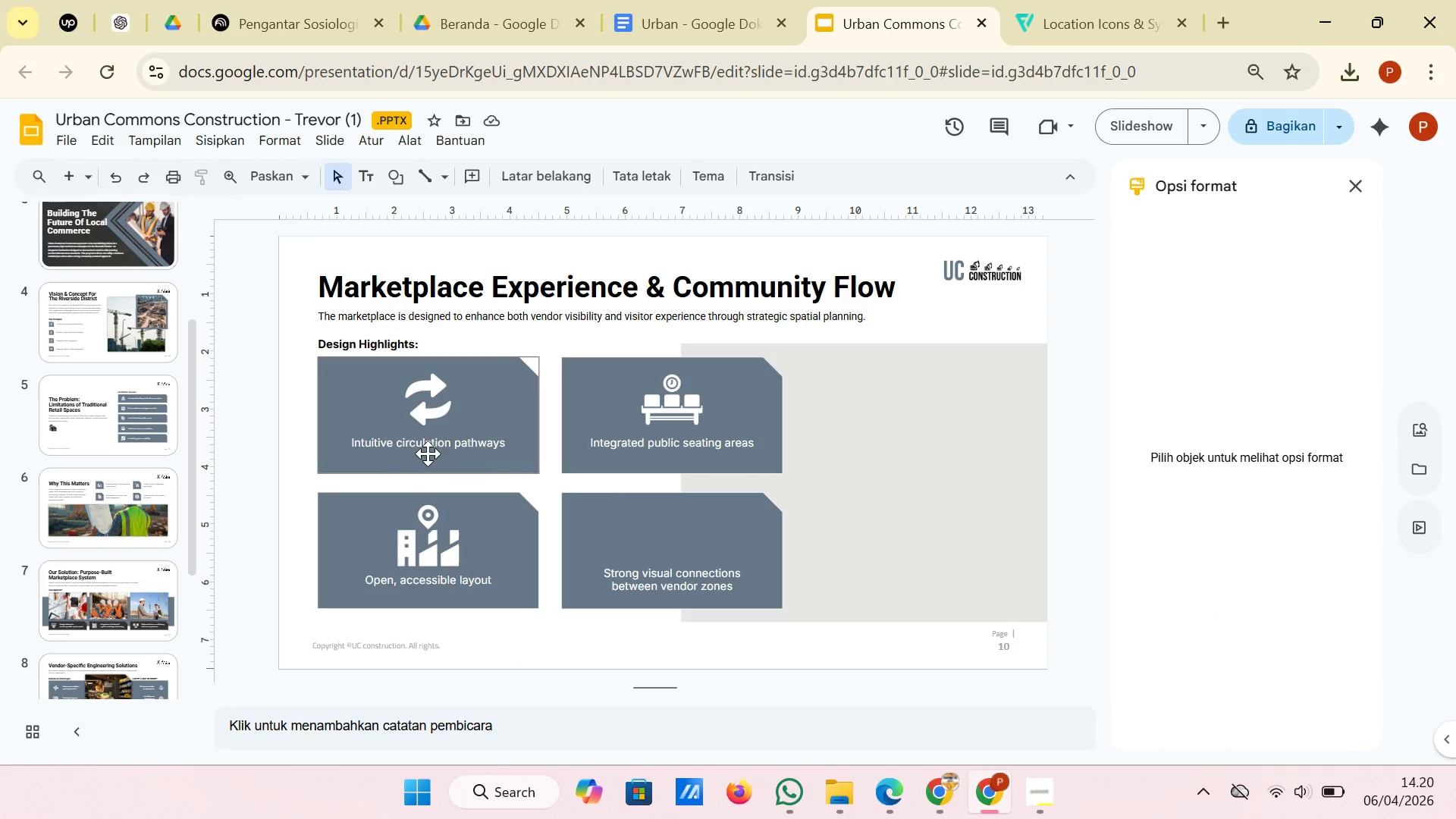 
left_click([432, 402])
 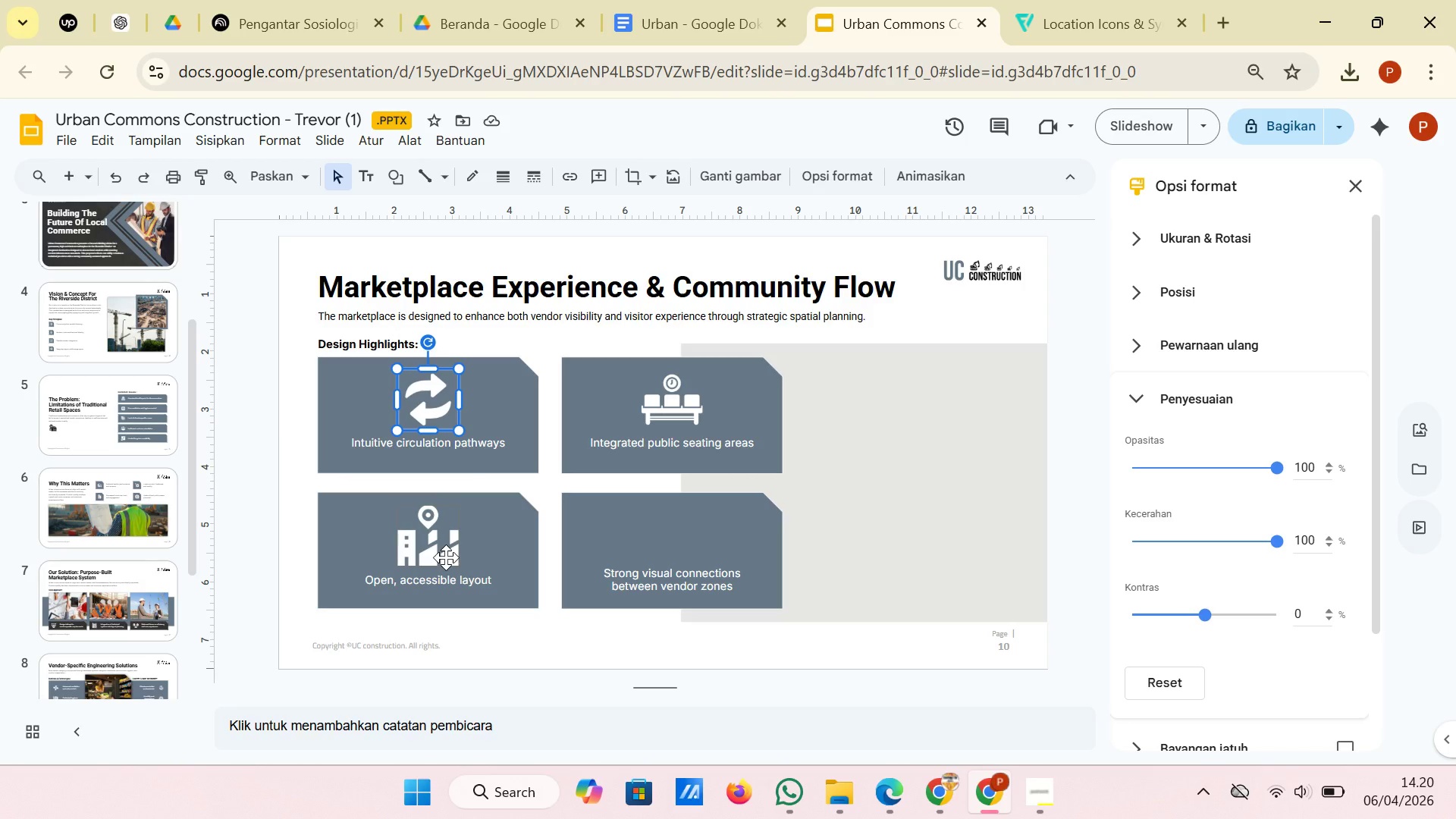 
left_click([446, 557])
 